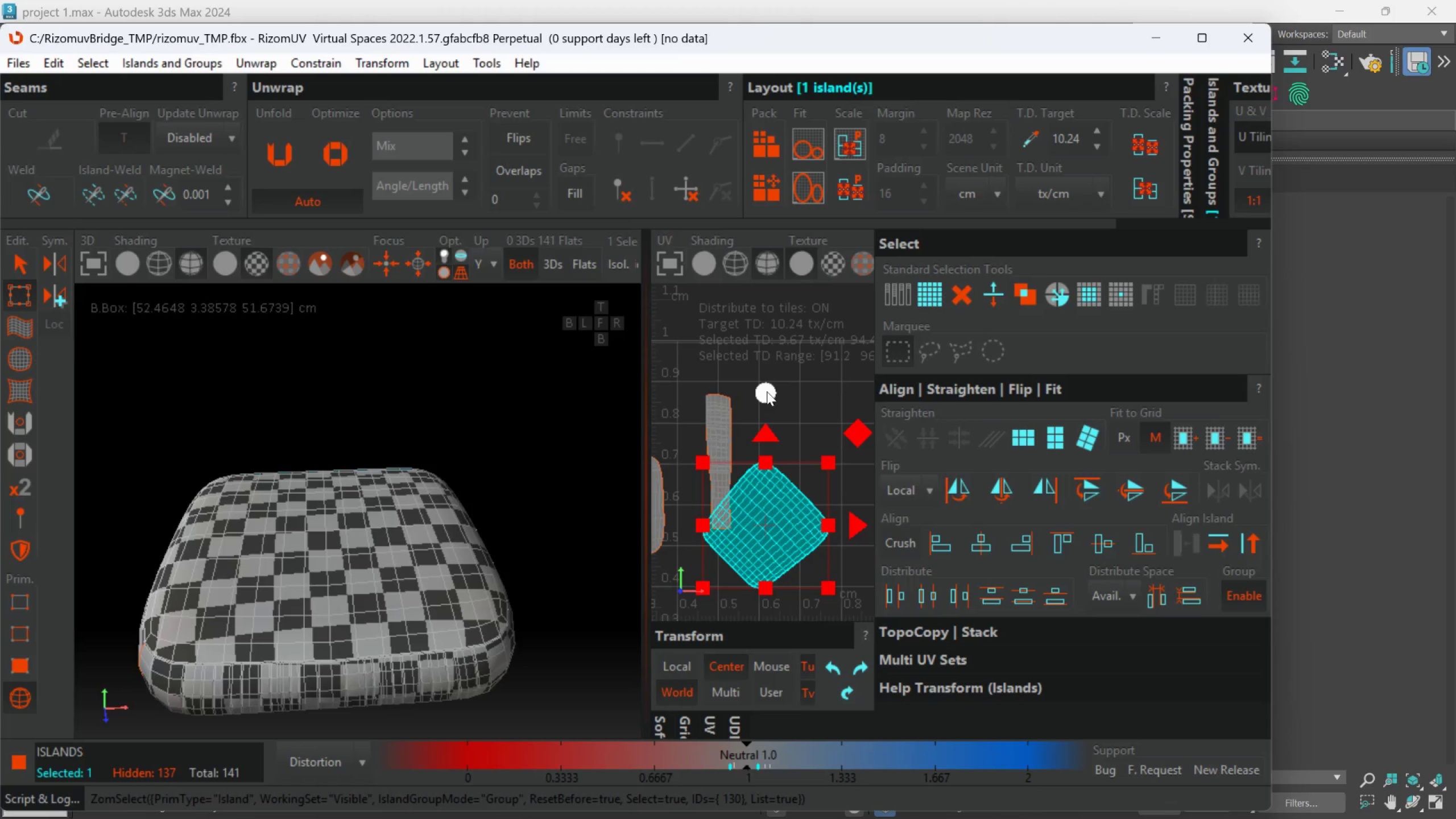 
left_click_drag(start_coordinate=[767, 391], to_coordinate=[745, 305])
 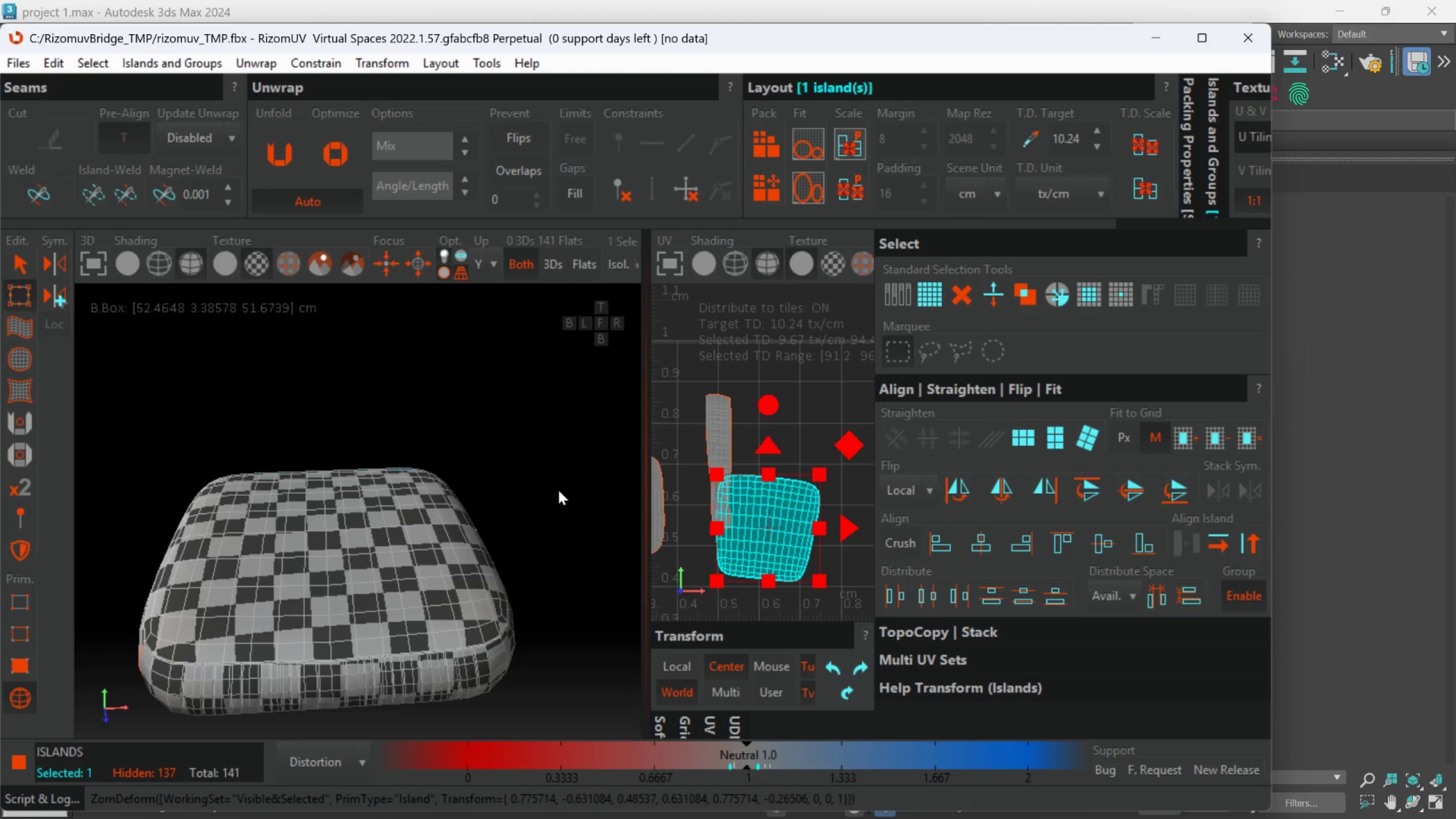 
scroll: coordinate [786, 488], scroll_direction: down, amount: 5.0
 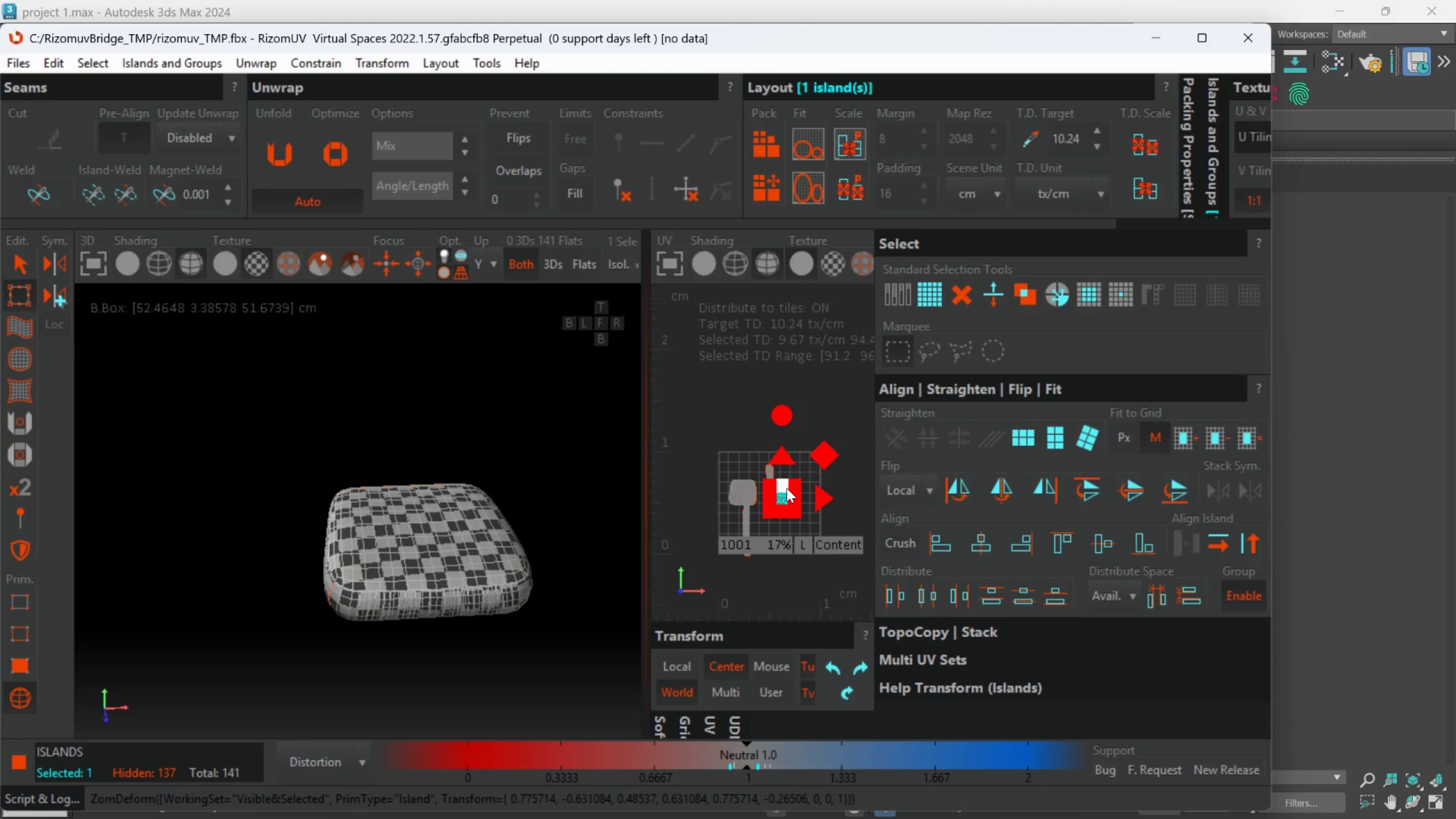 
scroll: coordinate [787, 488], scroll_direction: up, amount: 1.0
 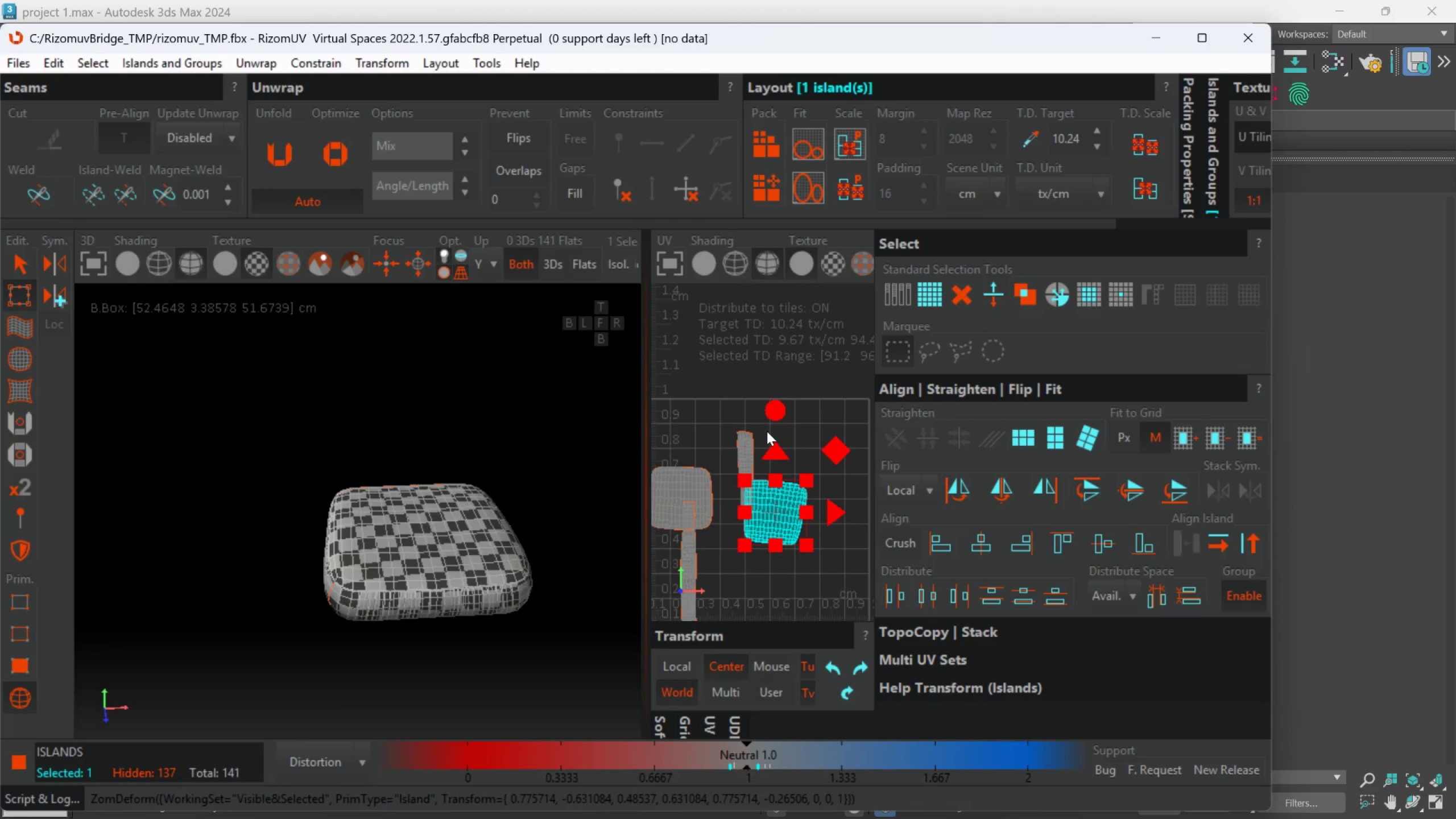 
left_click_drag(start_coordinate=[776, 412], to_coordinate=[725, 786])
 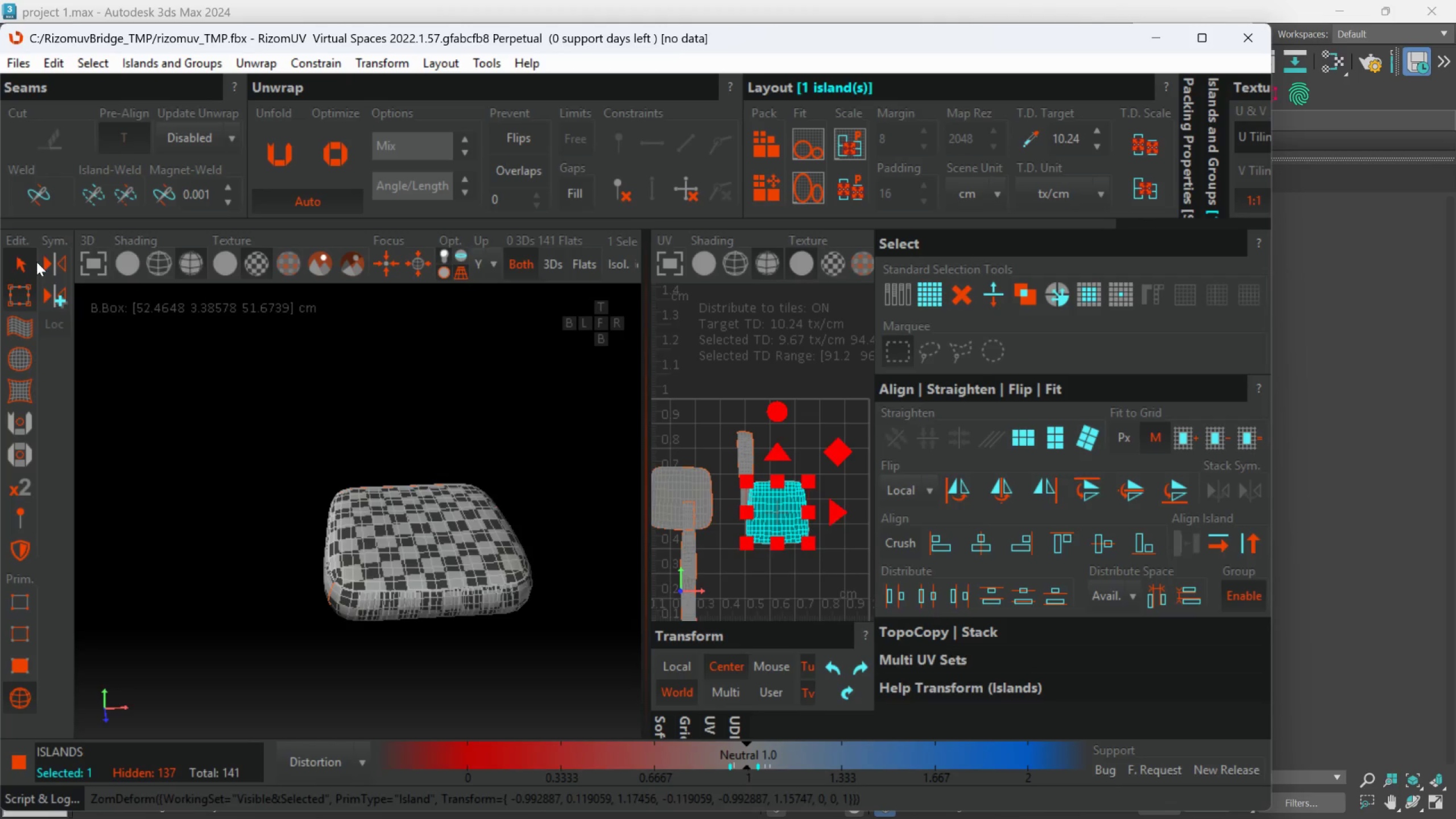 
scroll: coordinate [812, 552], scroll_direction: down, amount: 2.0
 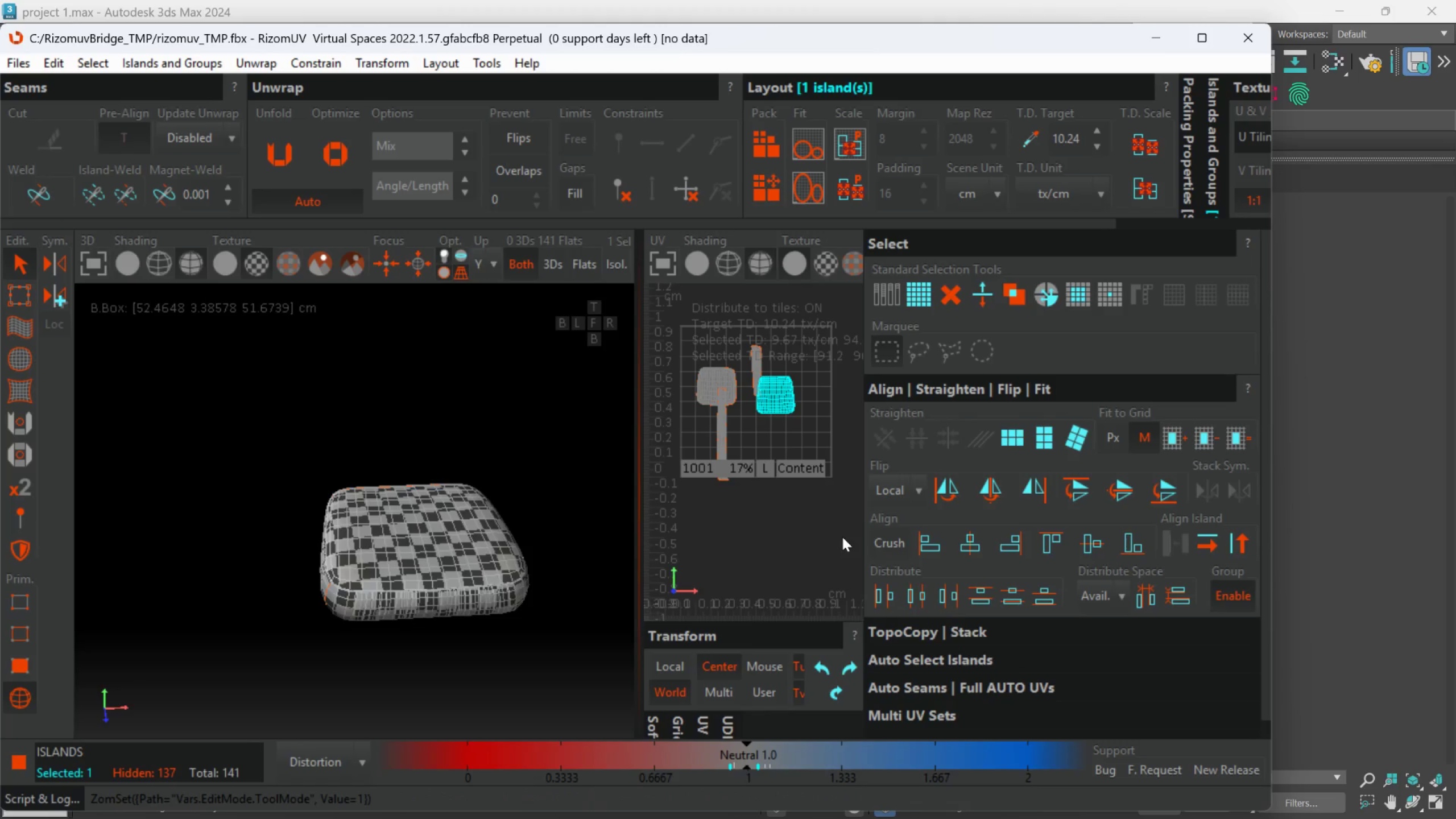 
left_click_drag(start_coordinate=[838, 547], to_coordinate=[685, 360])
 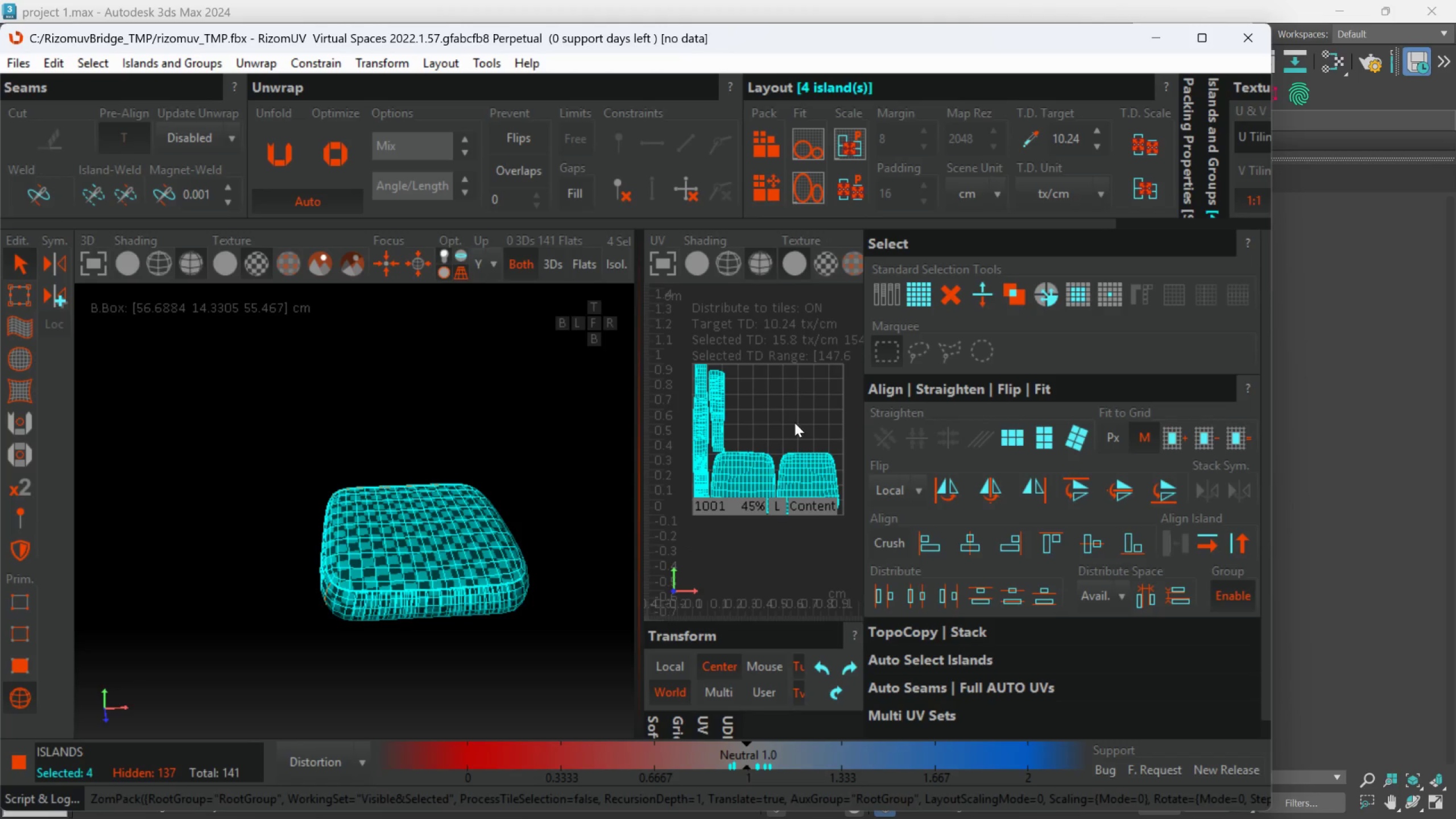 
scroll: coordinate [492, 552], scroll_direction: up, amount: 3.0
 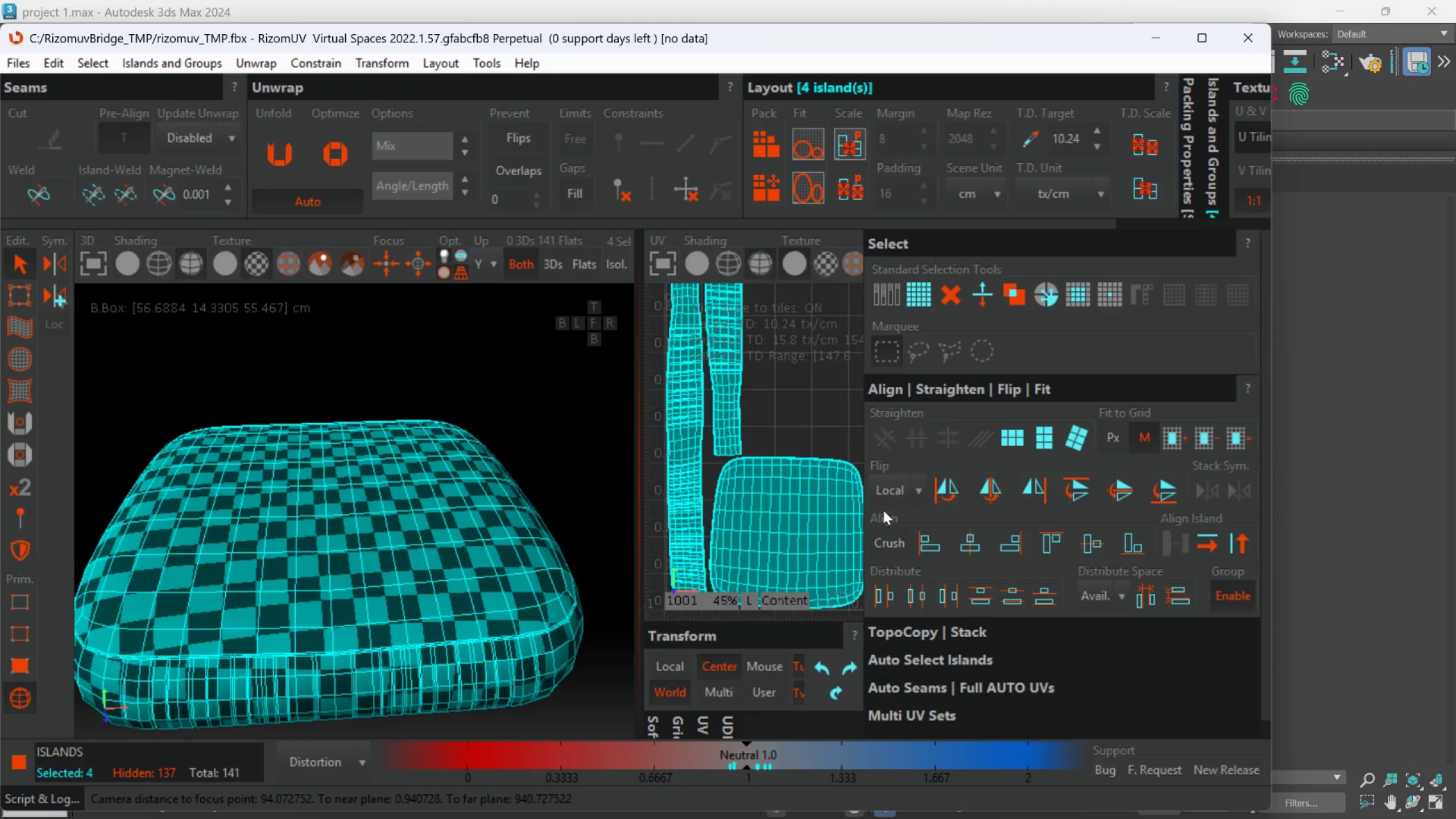 
scroll: coordinate [429, 503], scroll_direction: down, amount: 2.0
 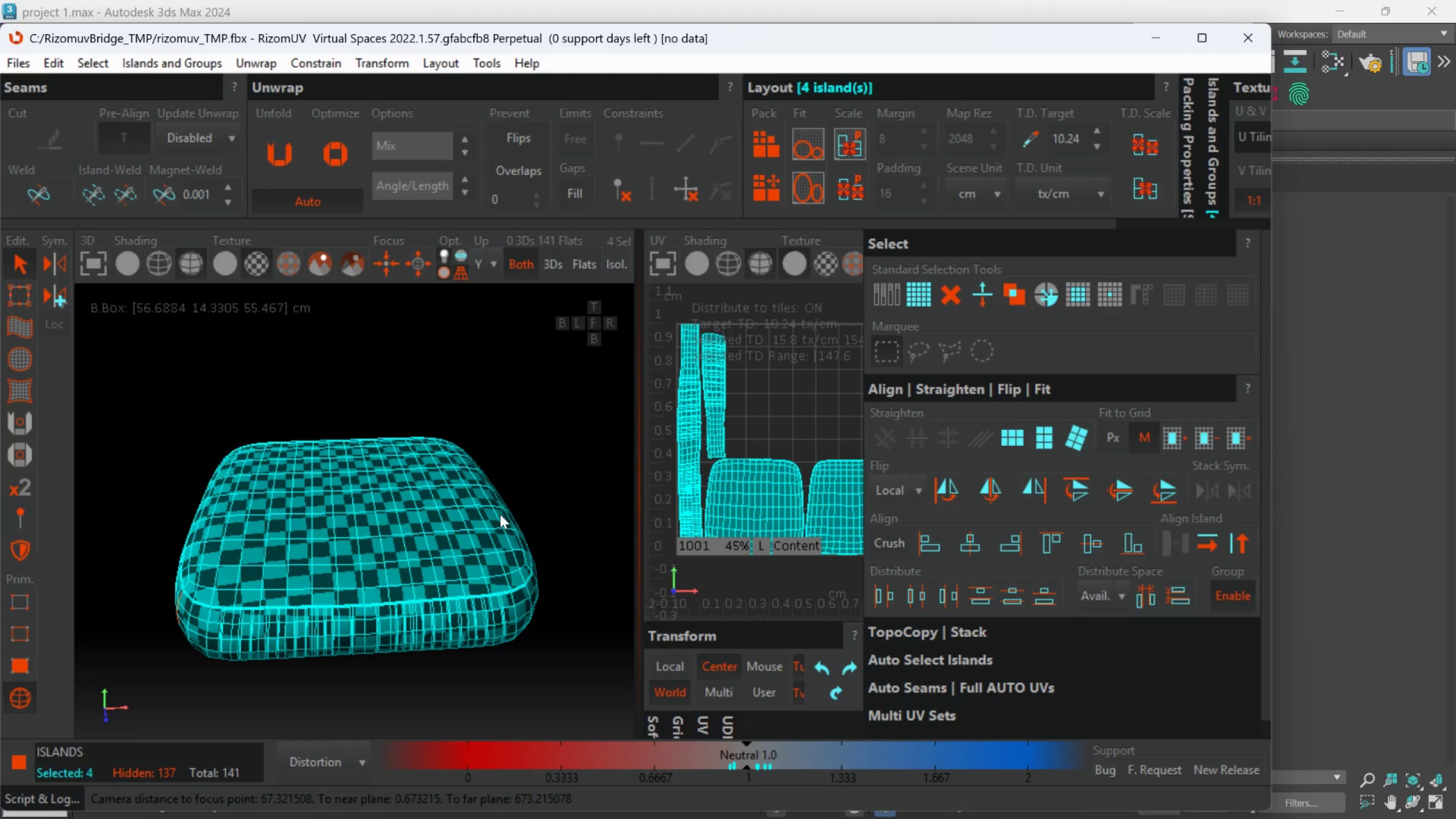 
scroll: coordinate [501, 513], scroll_direction: up, amount: 1.0
 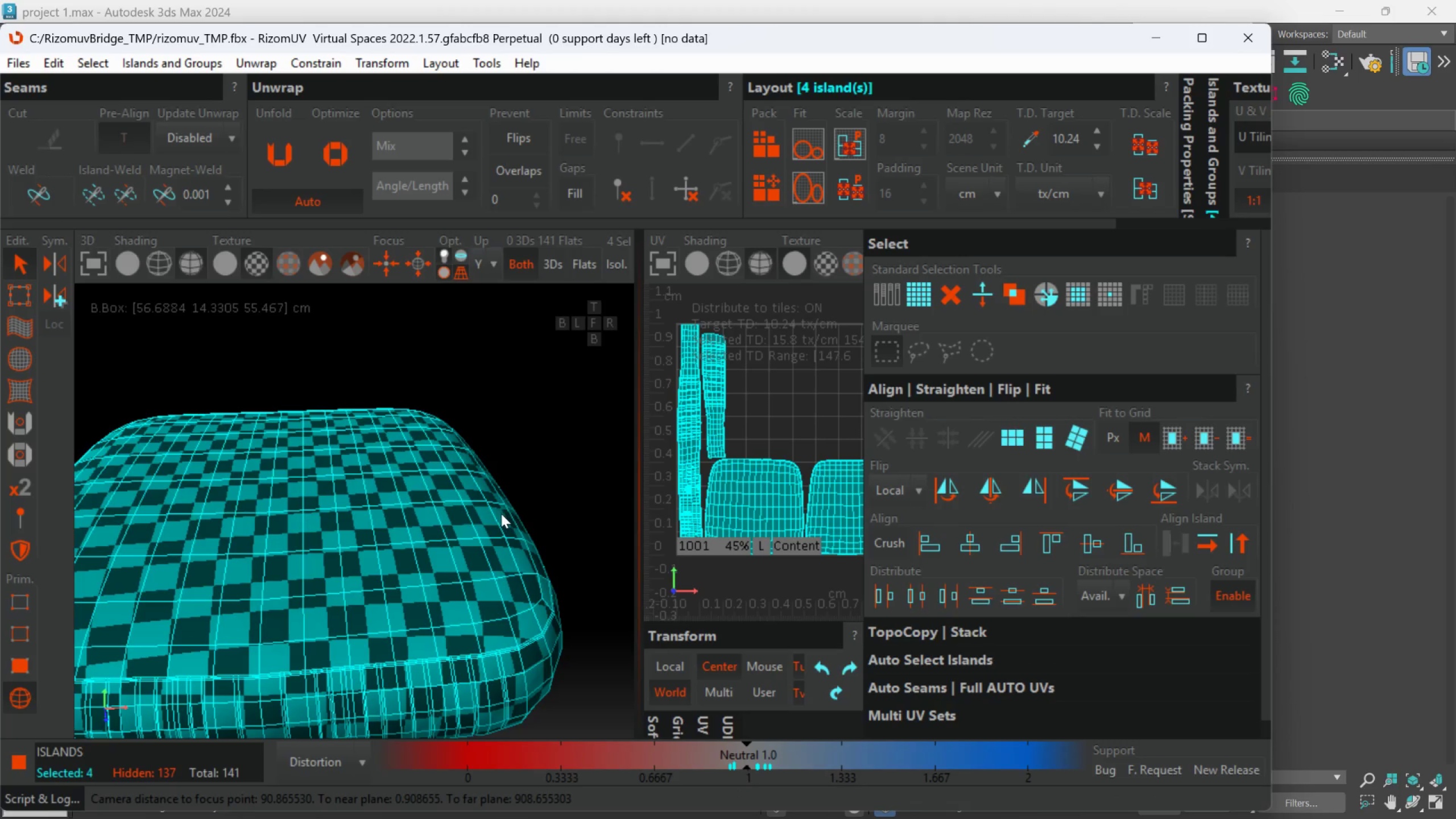 
hold_key(key=AltLeft, duration=1.03)
 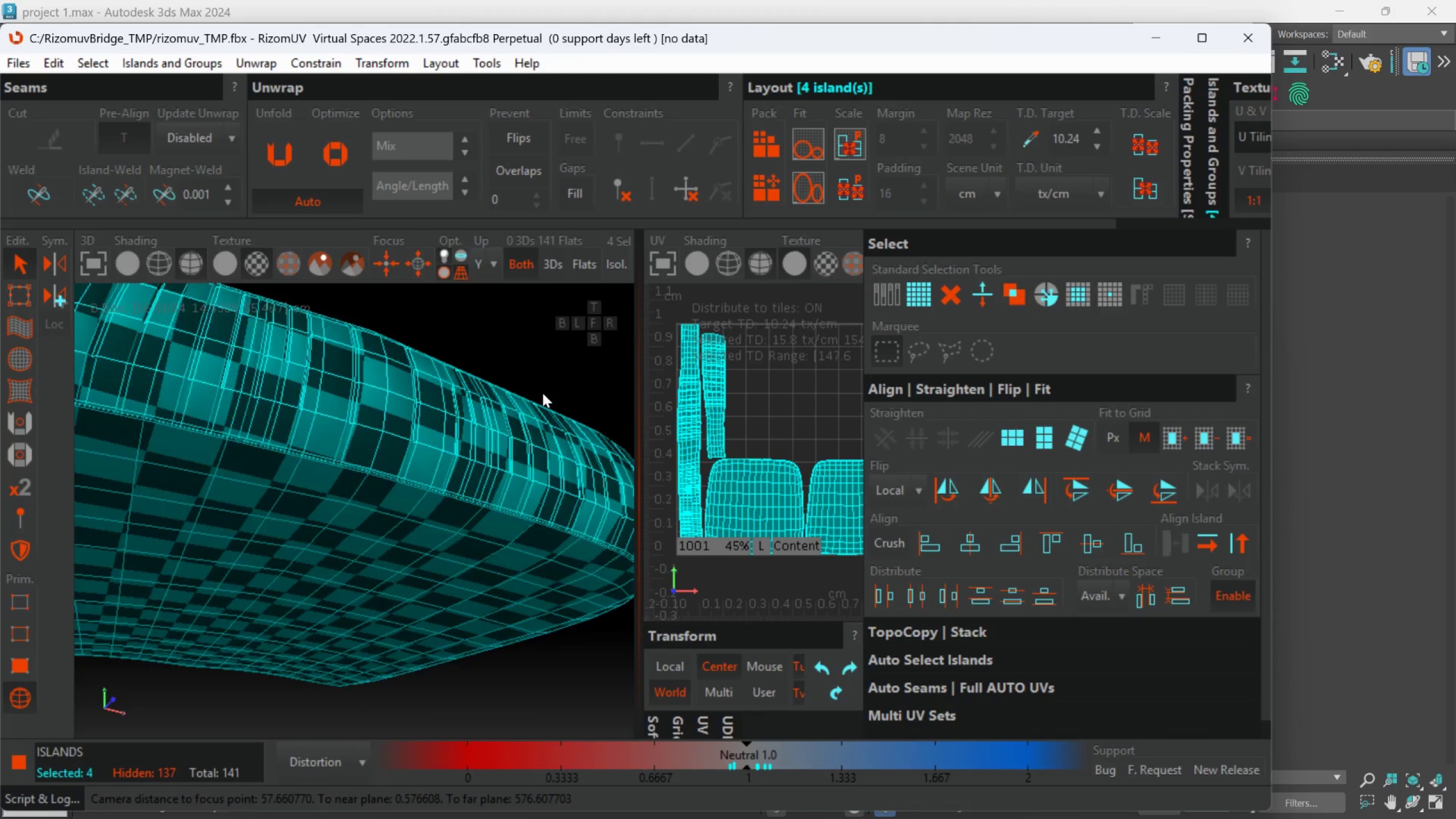 
hold_key(key=AltLeft, duration=1.27)
 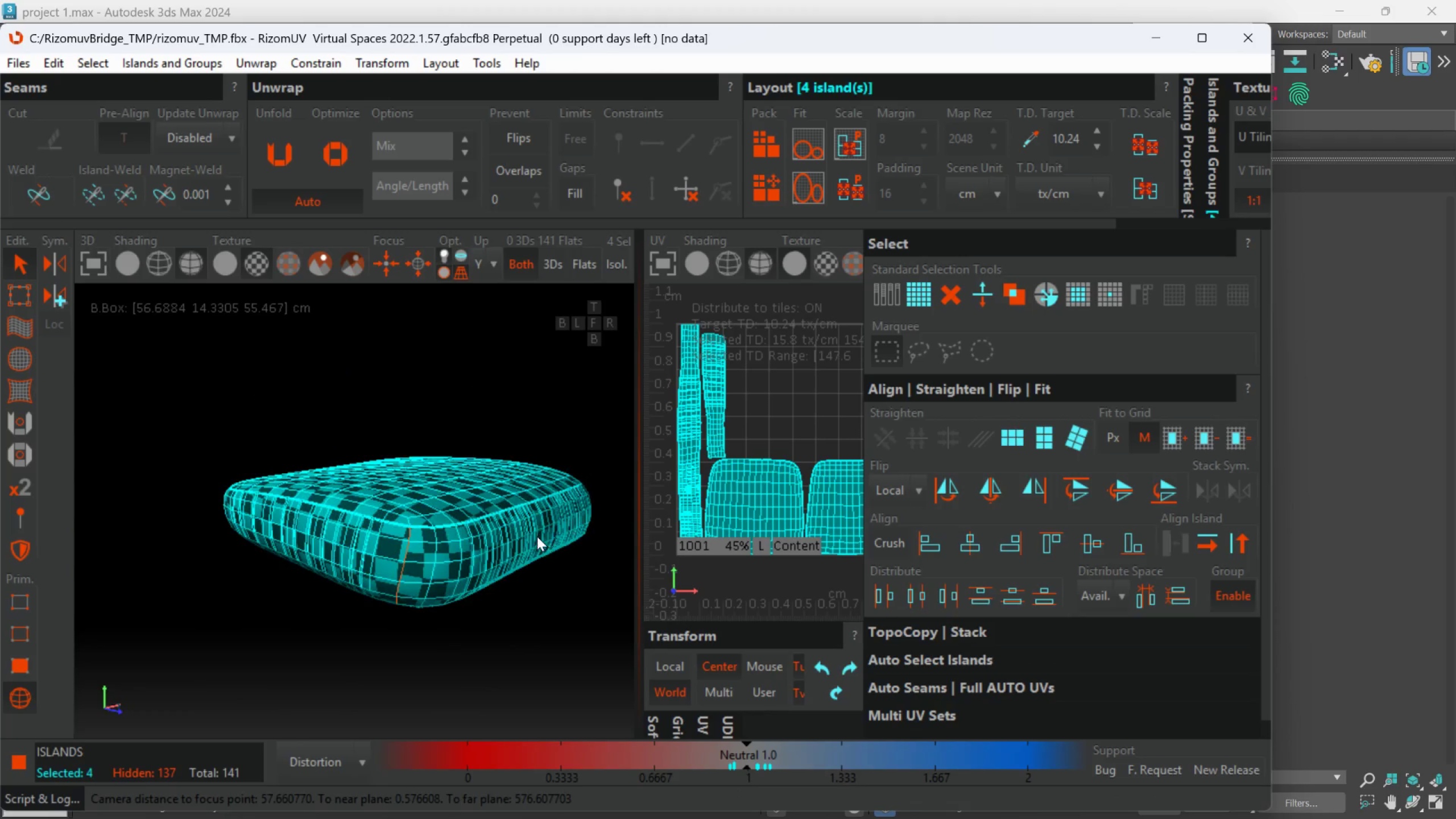 
scroll: coordinate [542, 399], scroll_direction: down, amount: 2.0
 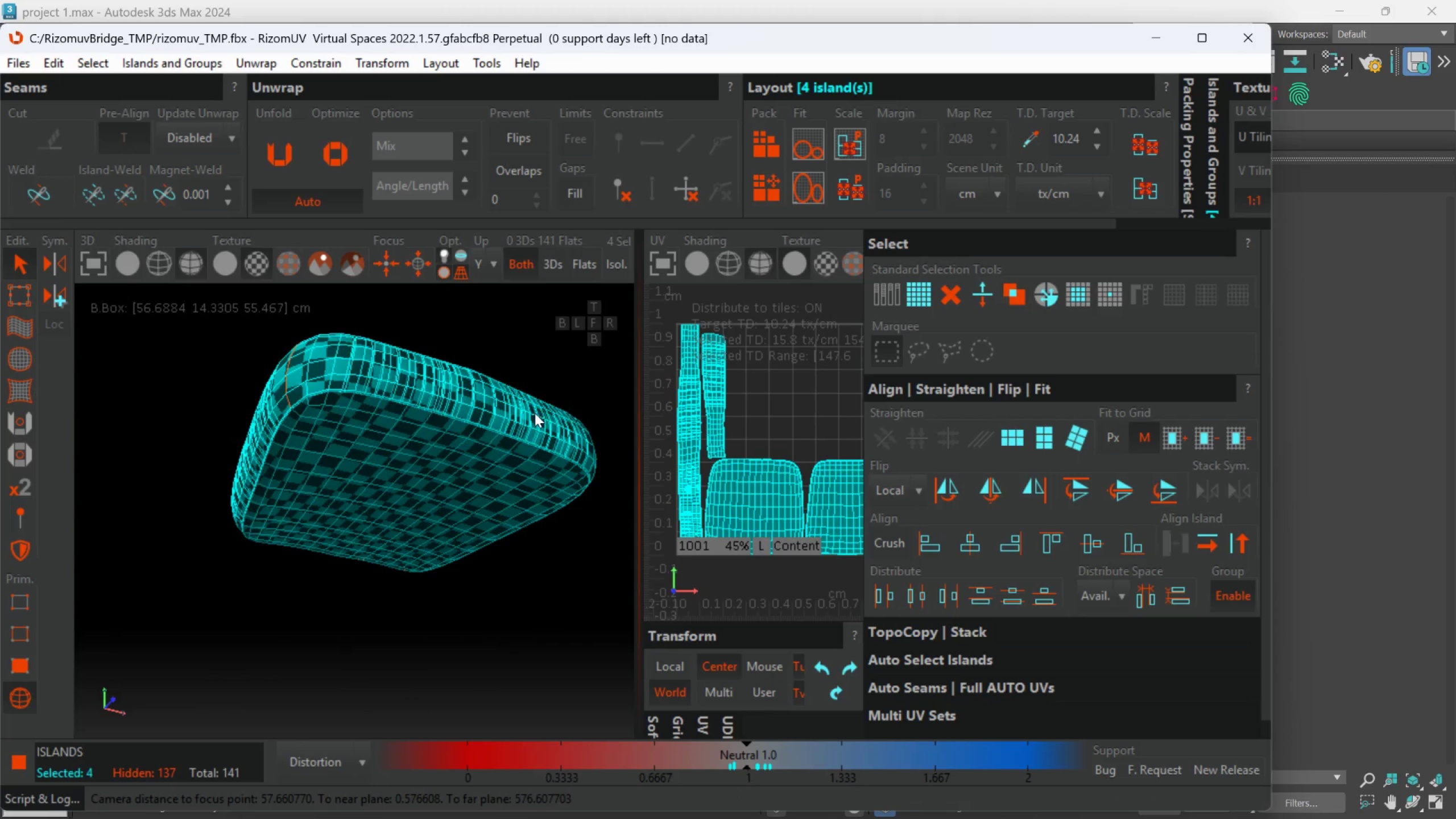 
hold_key(key=AltLeft, duration=0.53)
 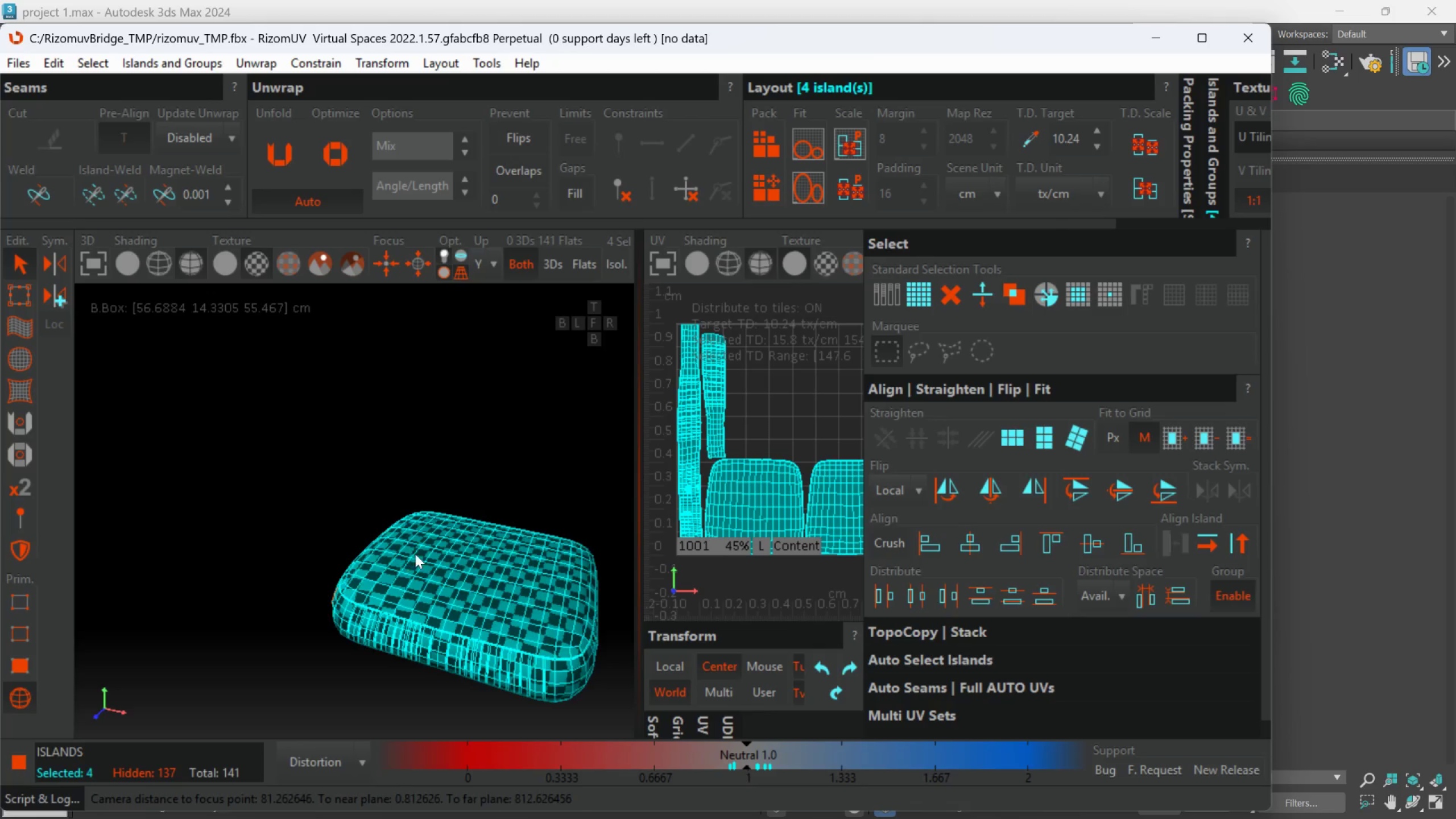 
scroll: coordinate [537, 536], scroll_direction: down, amount: 2.0
 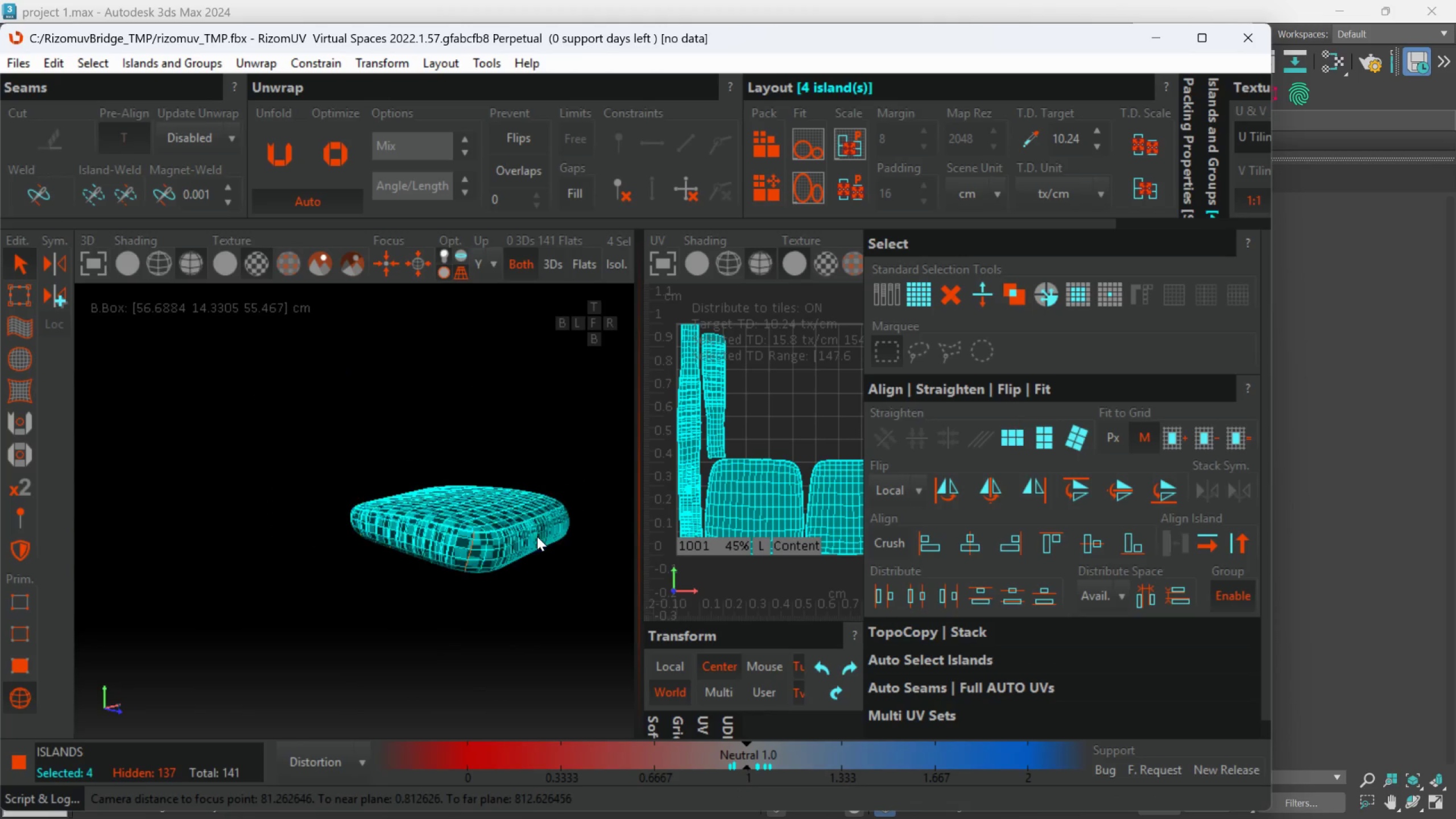 
hold_key(key=AltLeft, duration=0.34)
 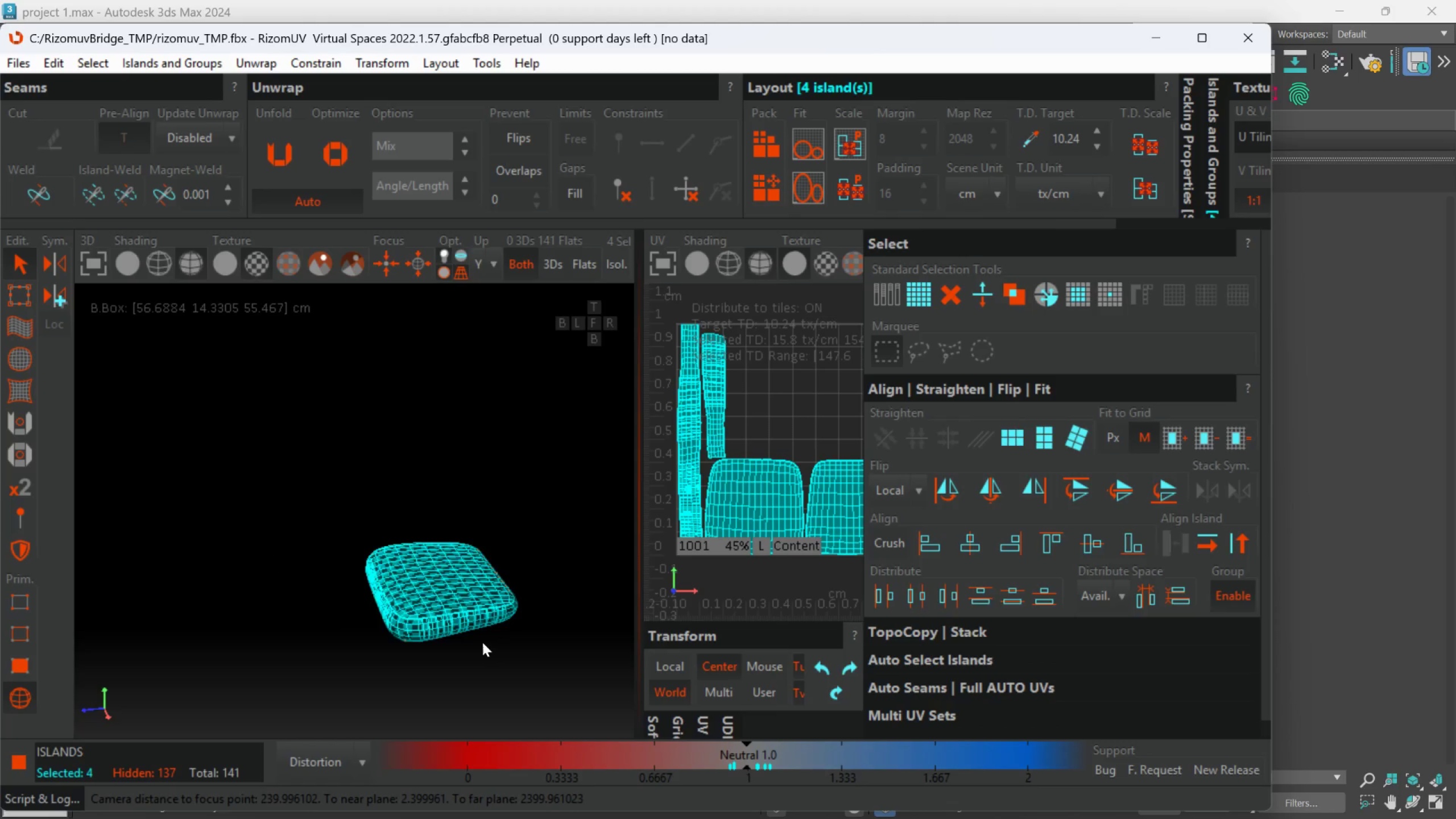 
scroll: coordinate [417, 553], scroll_direction: down, amount: 2.0
 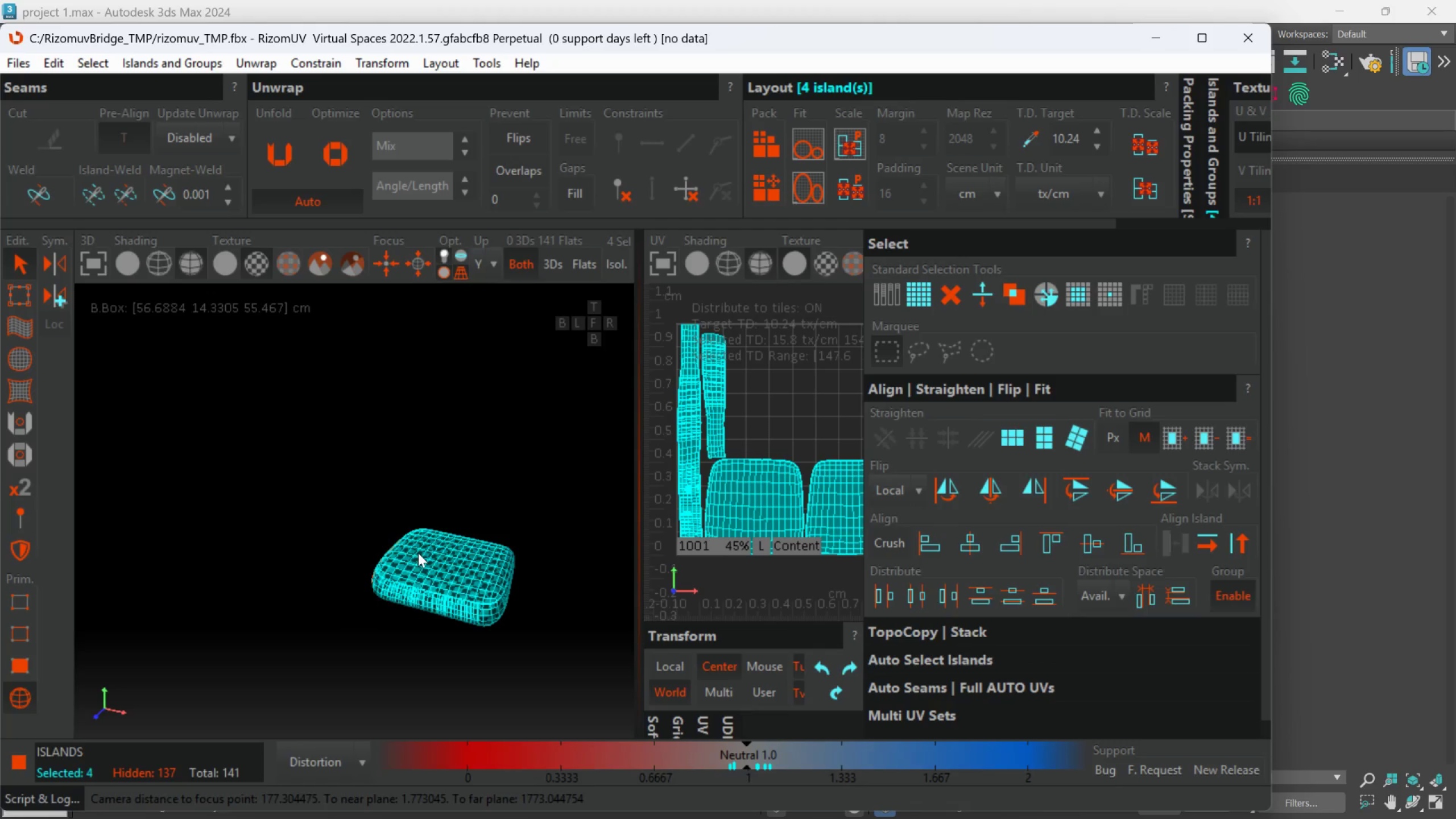 
hold_key(key=AltLeft, duration=0.66)
 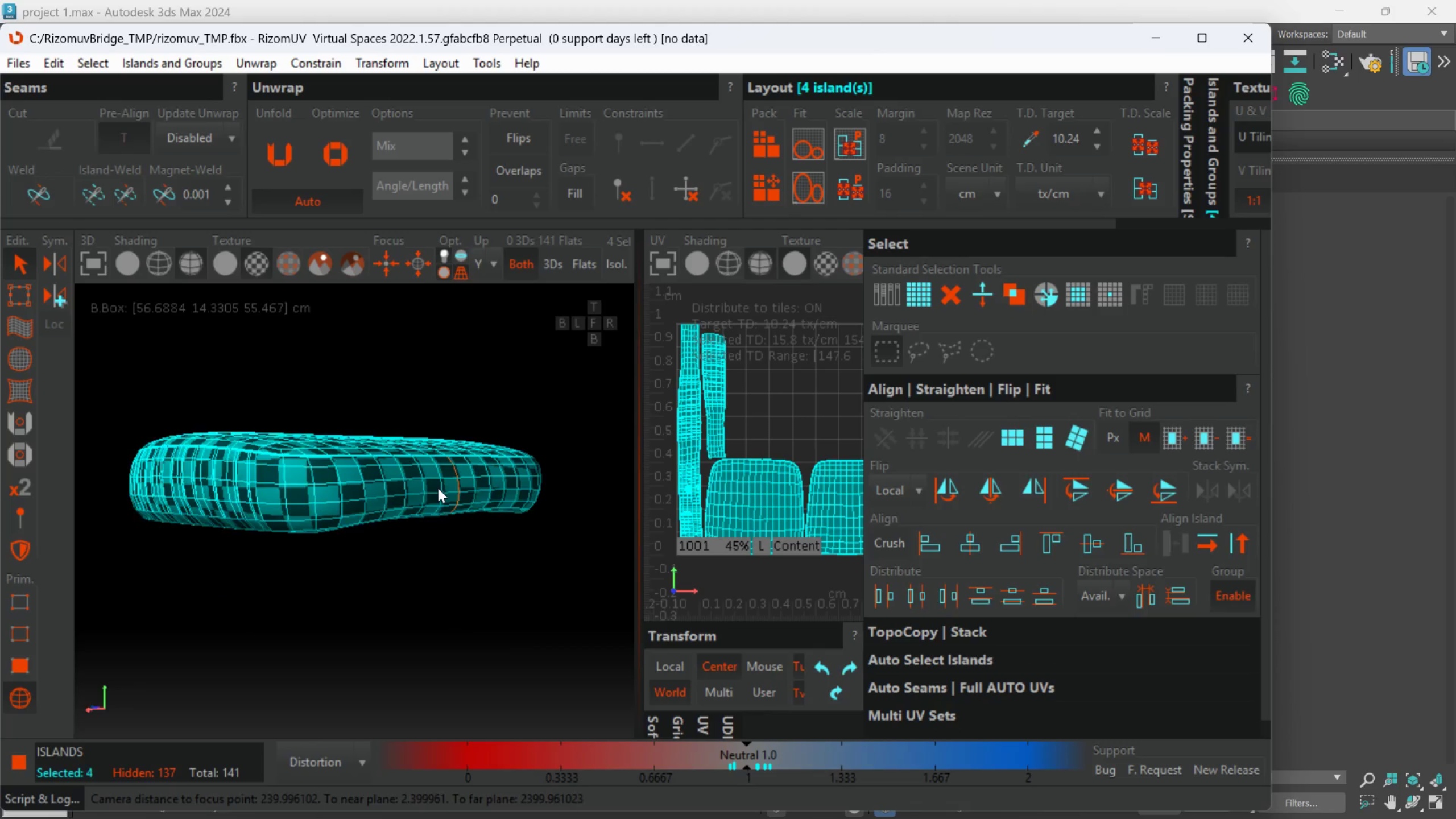 
scroll: coordinate [482, 642], scroll_direction: up, amount: 2.0
 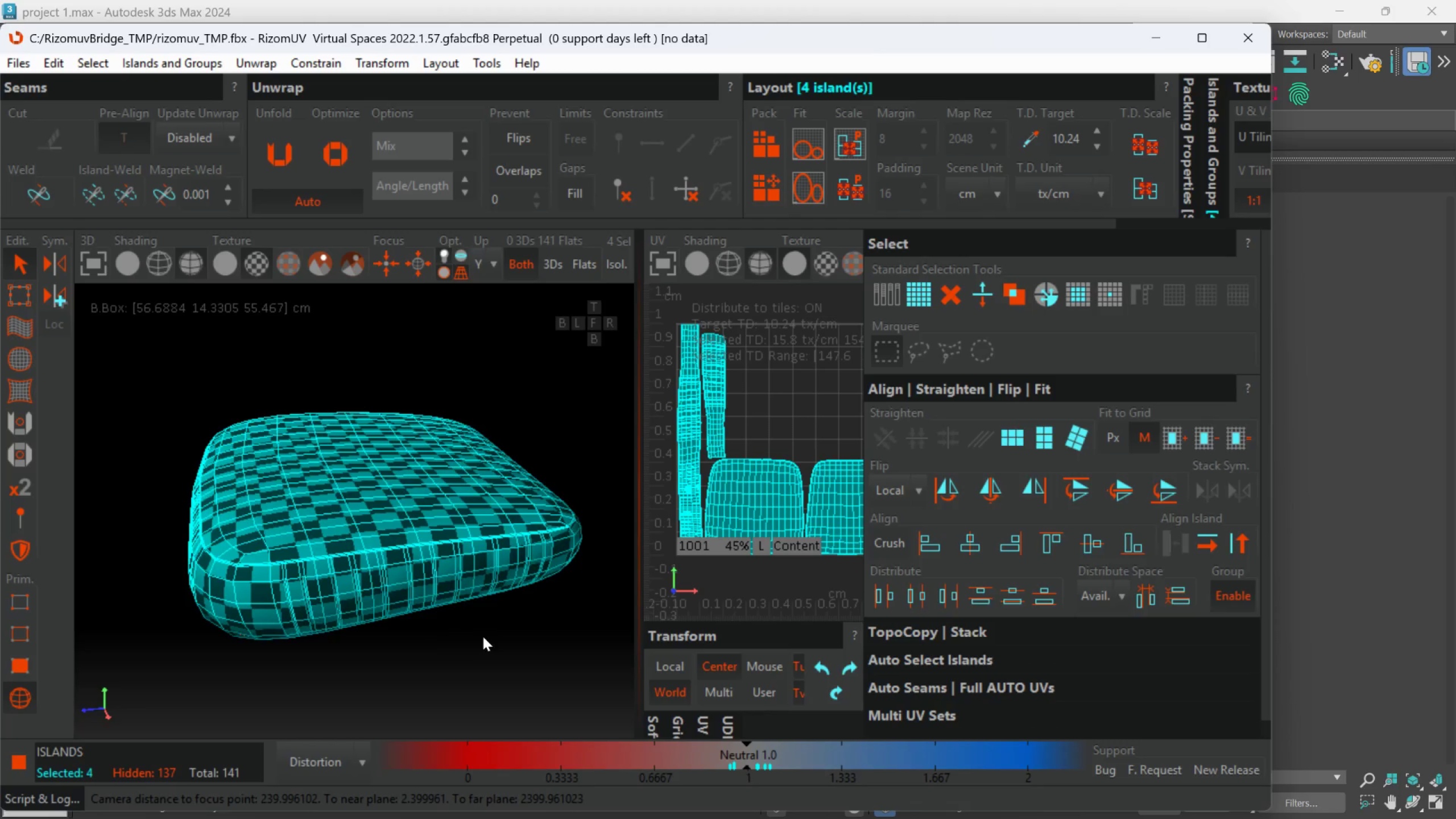 
hold_key(key=AltLeft, duration=1.51)
 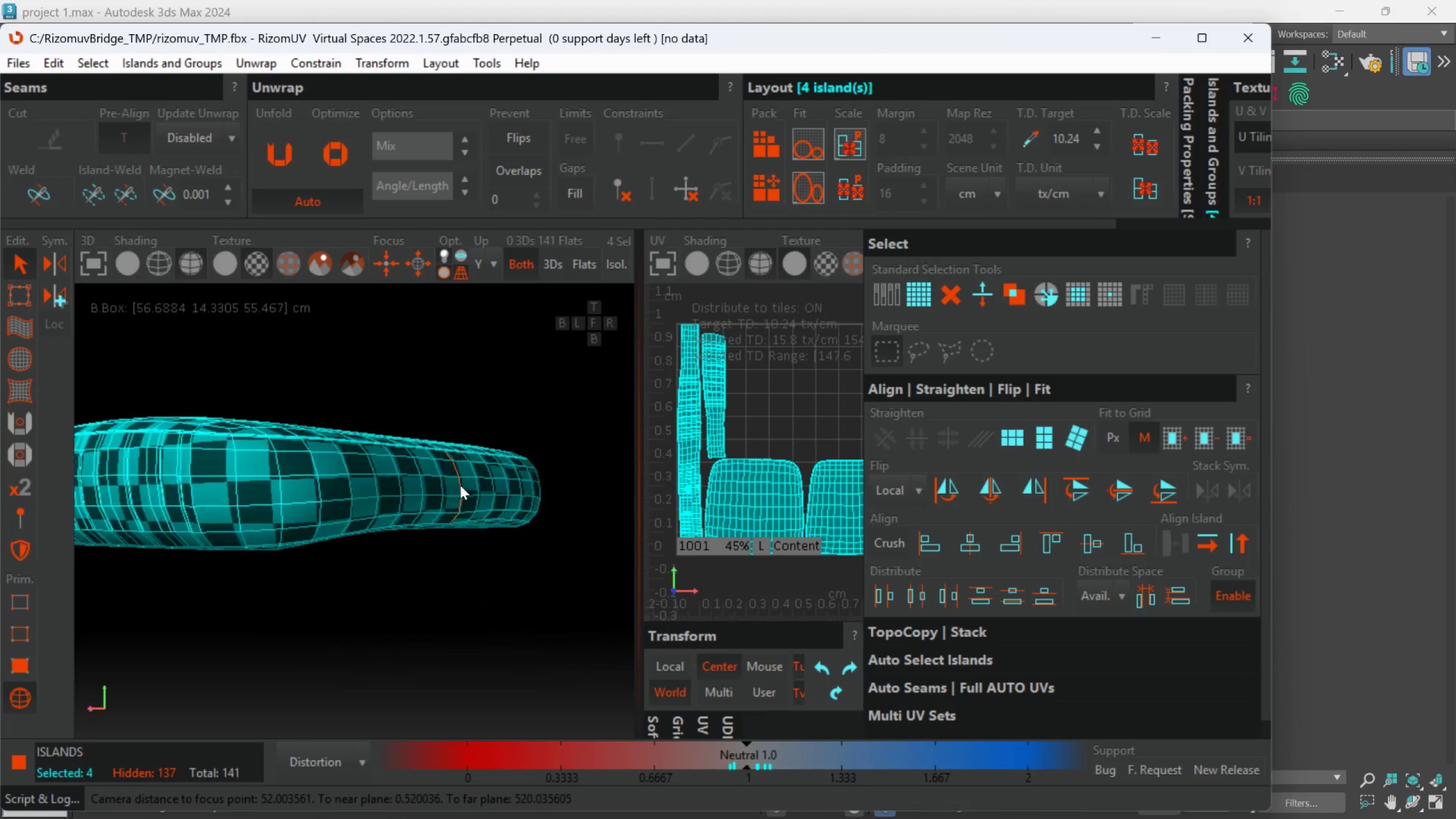 
scroll: coordinate [439, 491], scroll_direction: none, amount: 0.0
 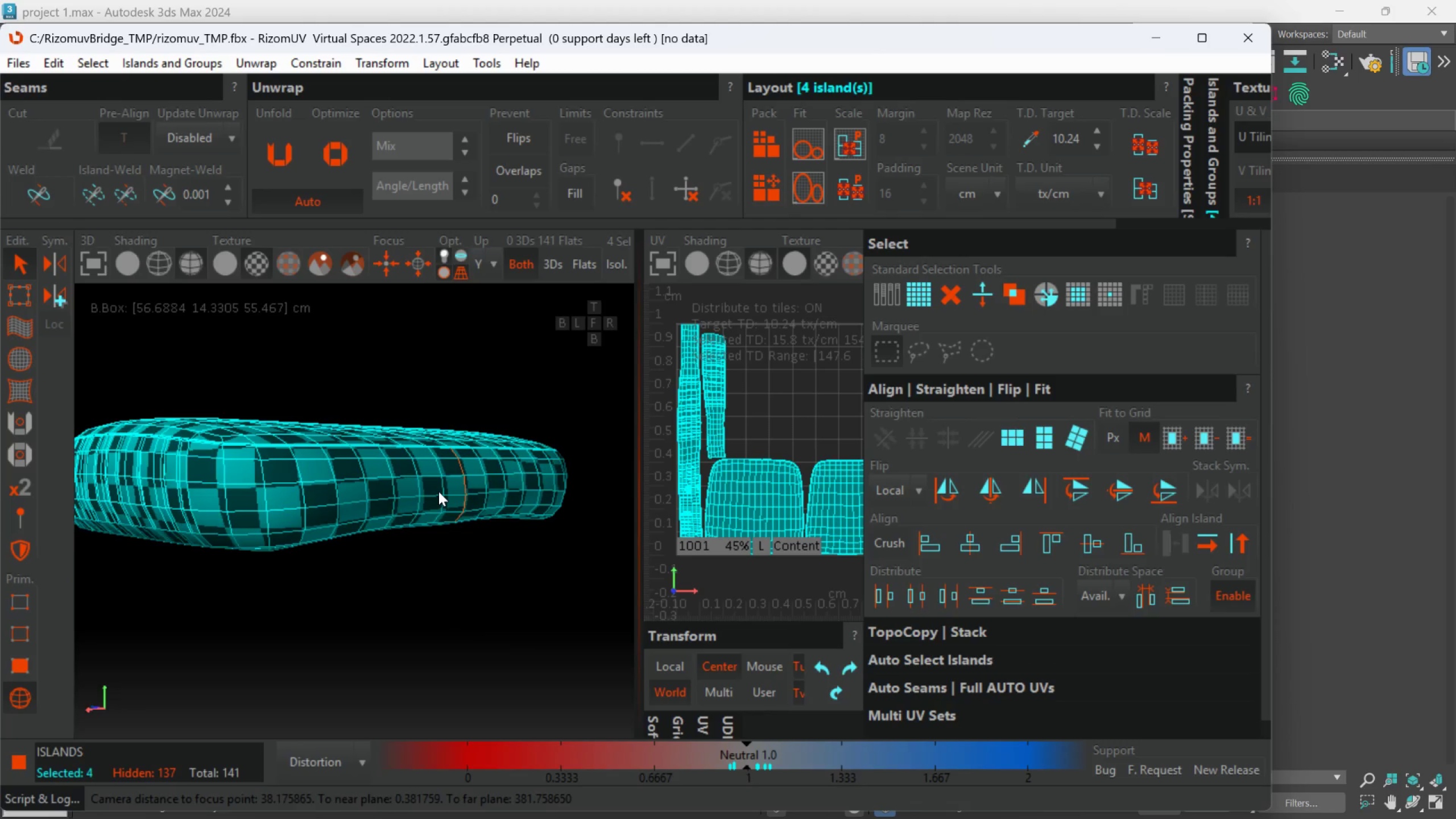 
hold_key(key=AltLeft, duration=0.36)
 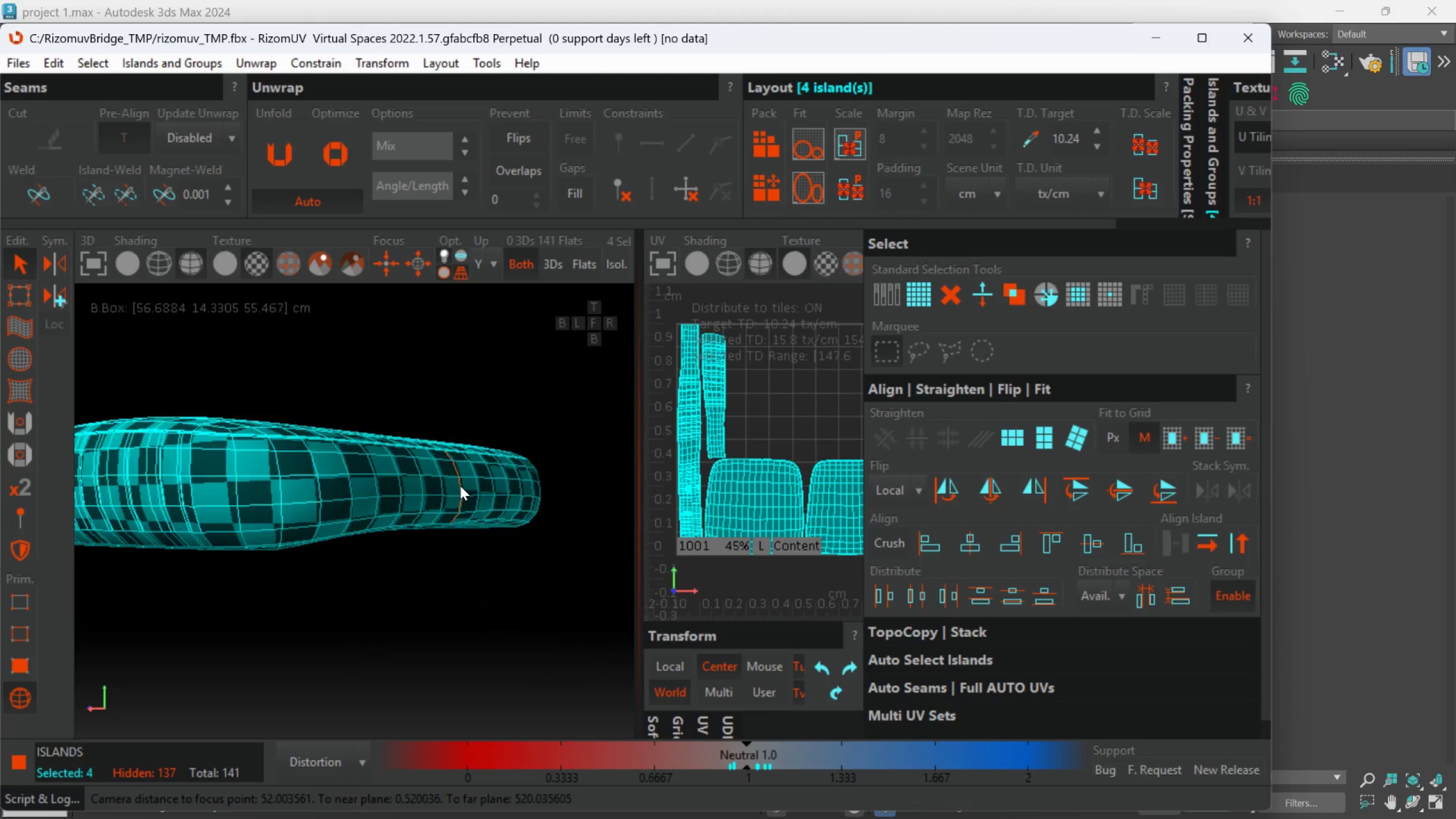 
hold_key(key=AltLeft, duration=0.58)
 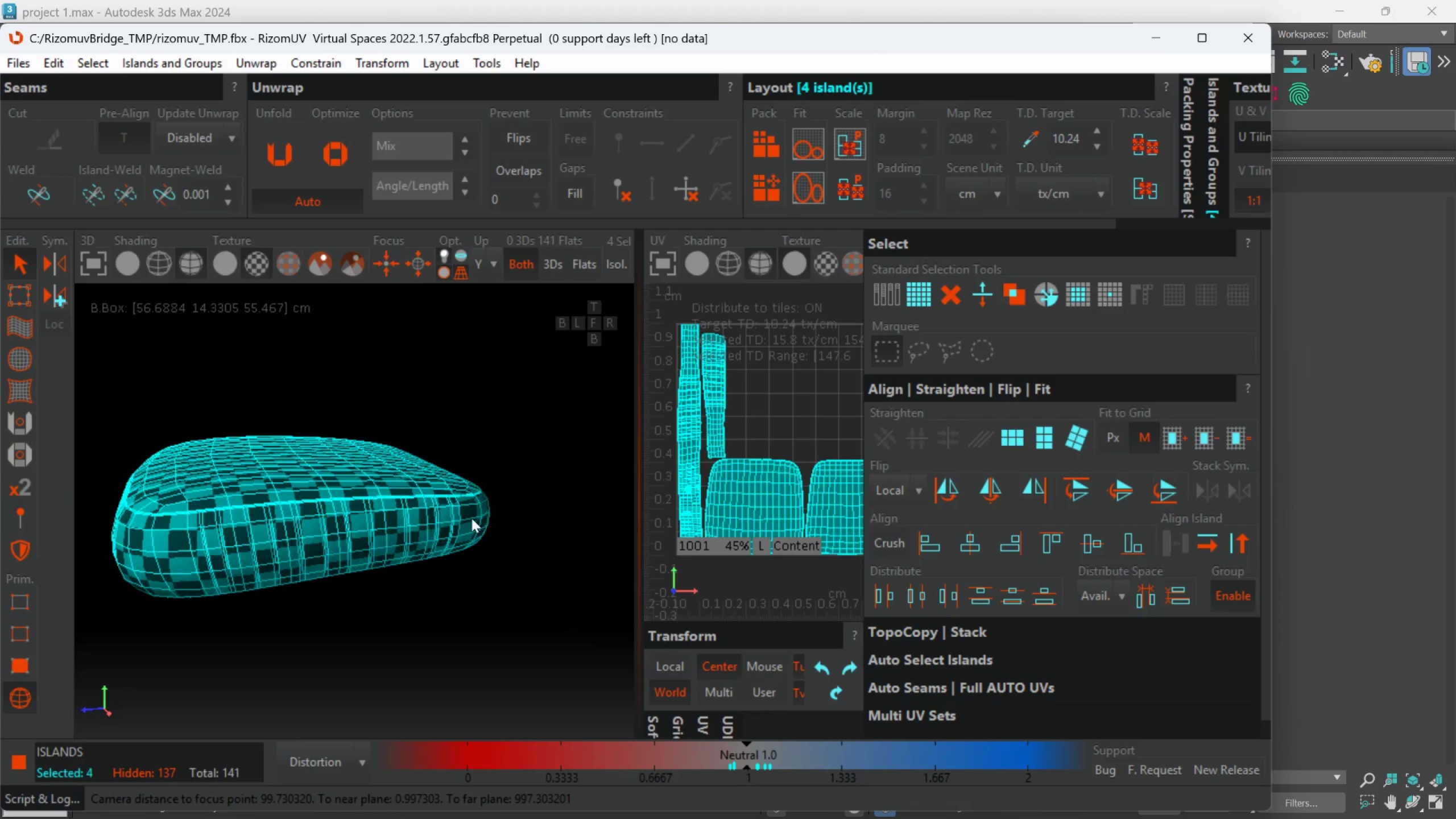 
scroll: coordinate [460, 491], scroll_direction: down, amount: 2.0
 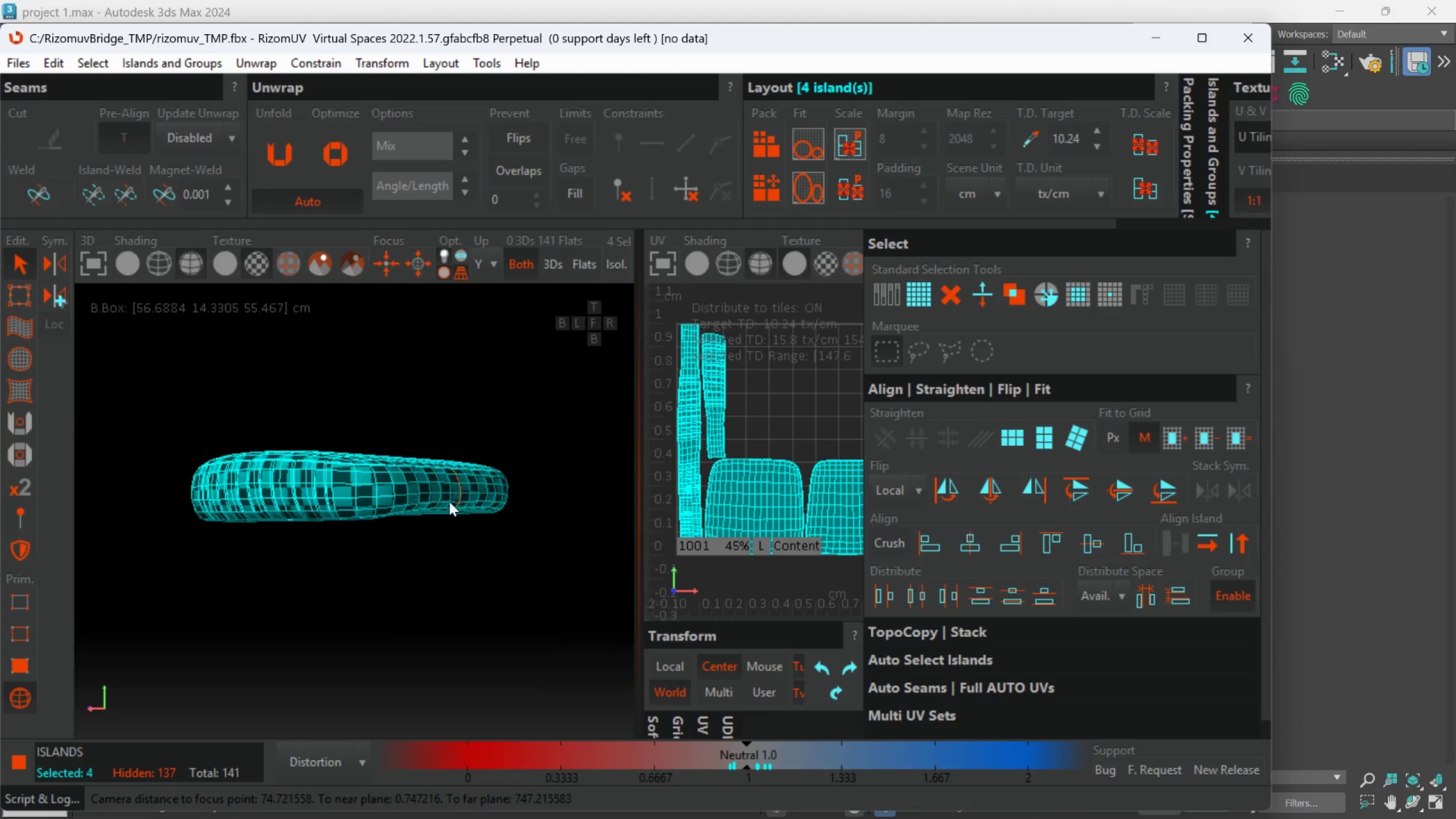 
hold_key(key=AltLeft, duration=0.45)
 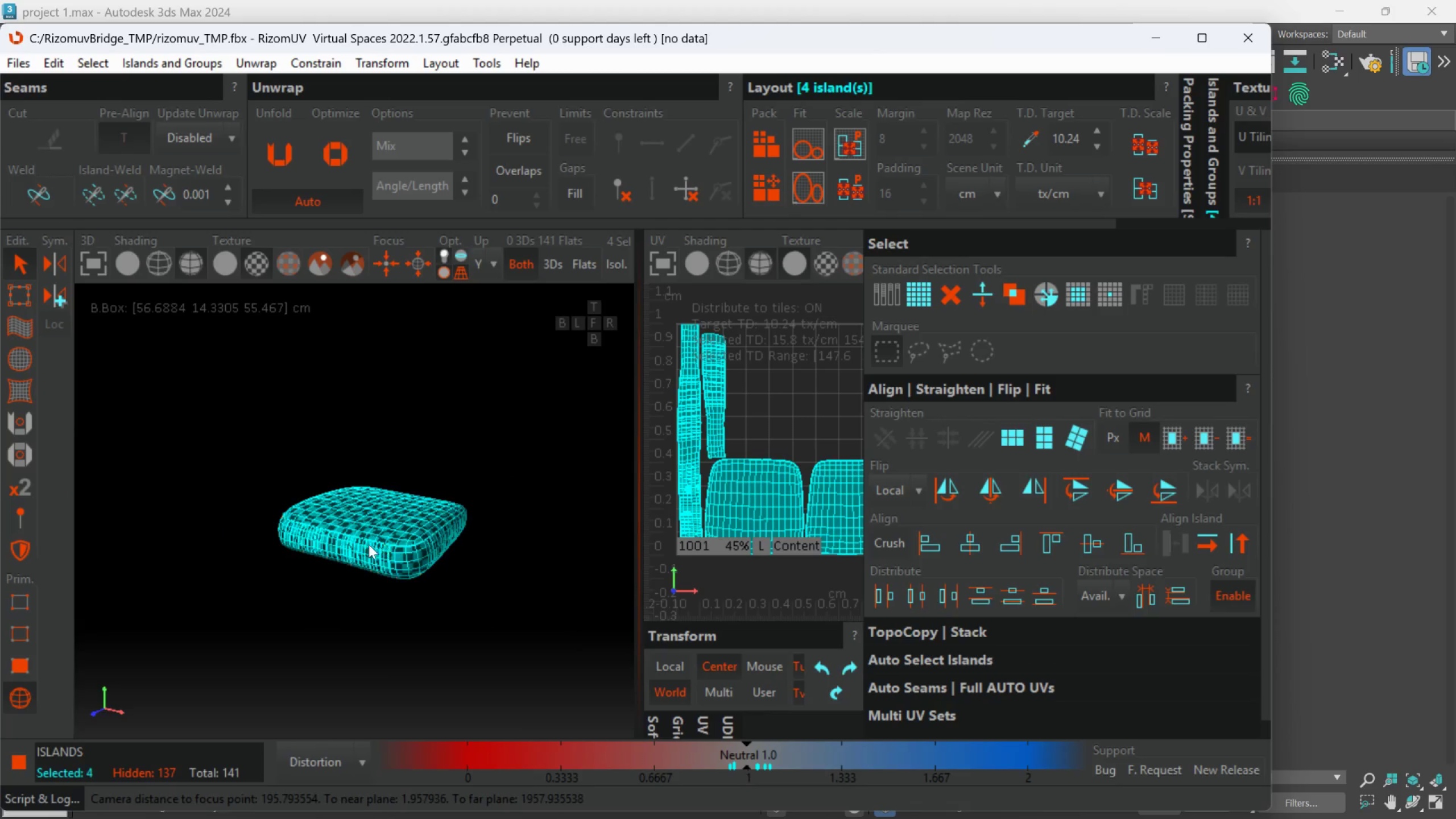 
scroll: coordinate [471, 518], scroll_direction: down, amount: 3.0
 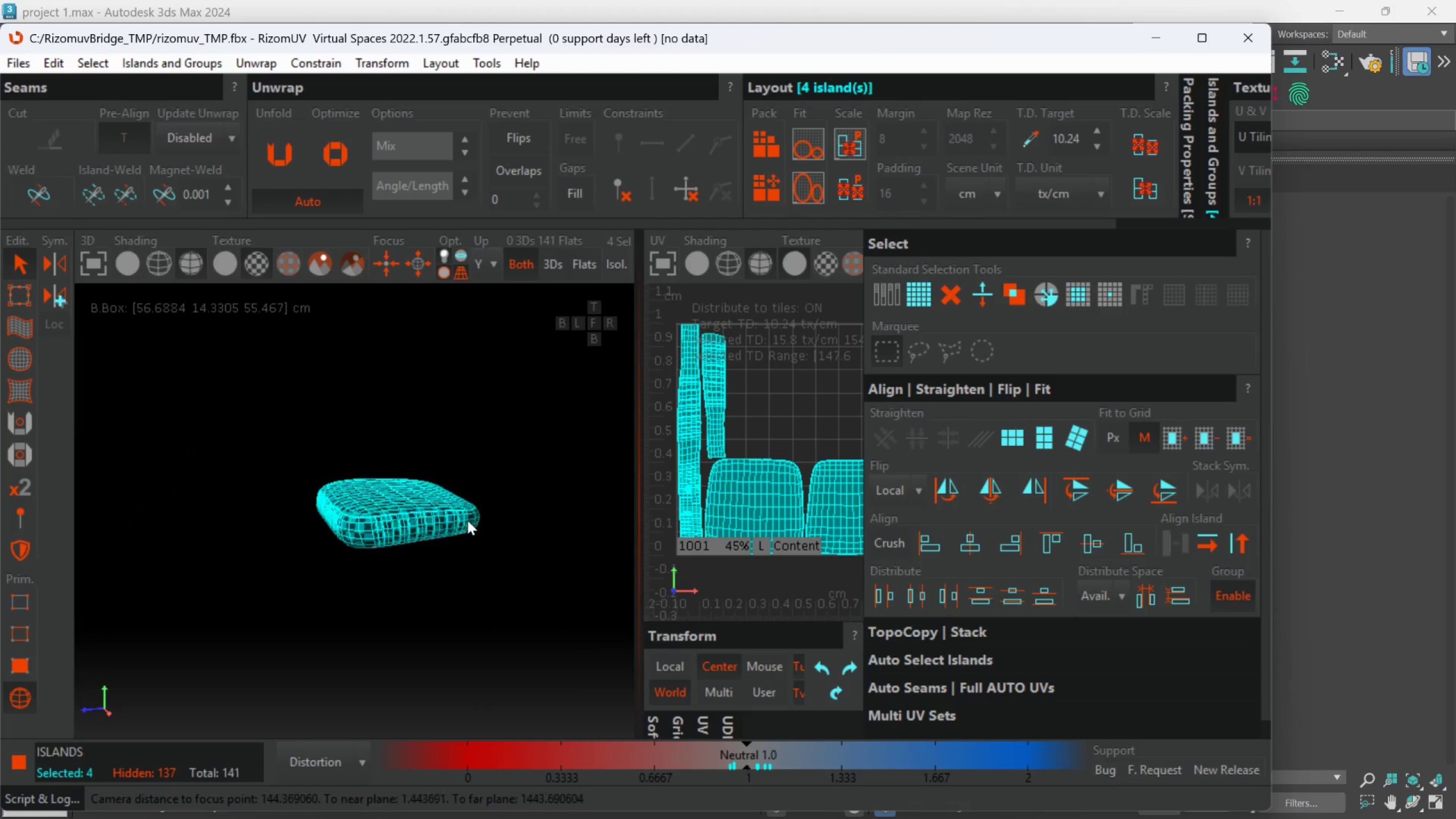 
hold_key(key=AltLeft, duration=0.39)
 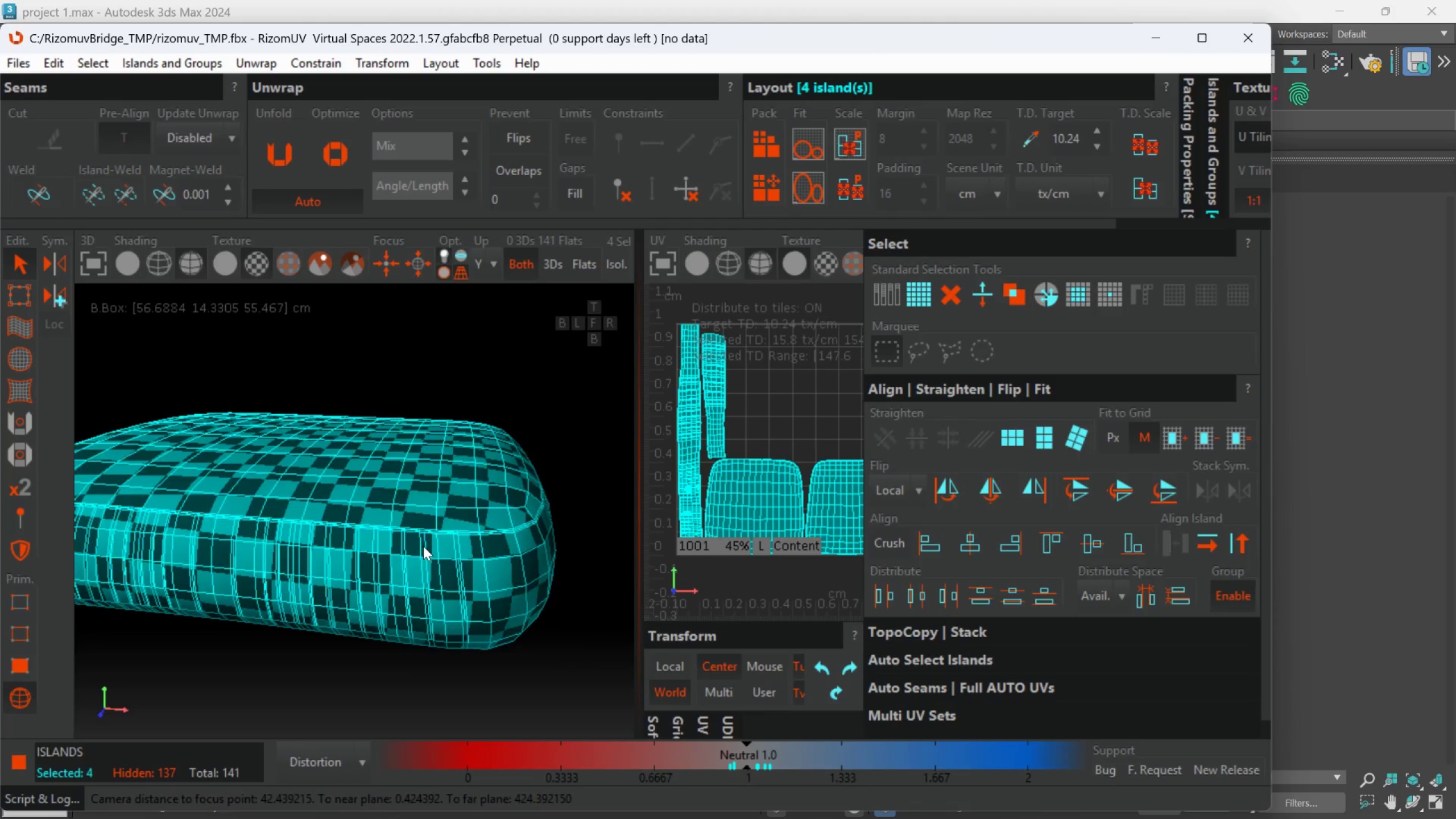 
scroll: coordinate [369, 543], scroll_direction: up, amount: 3.0
 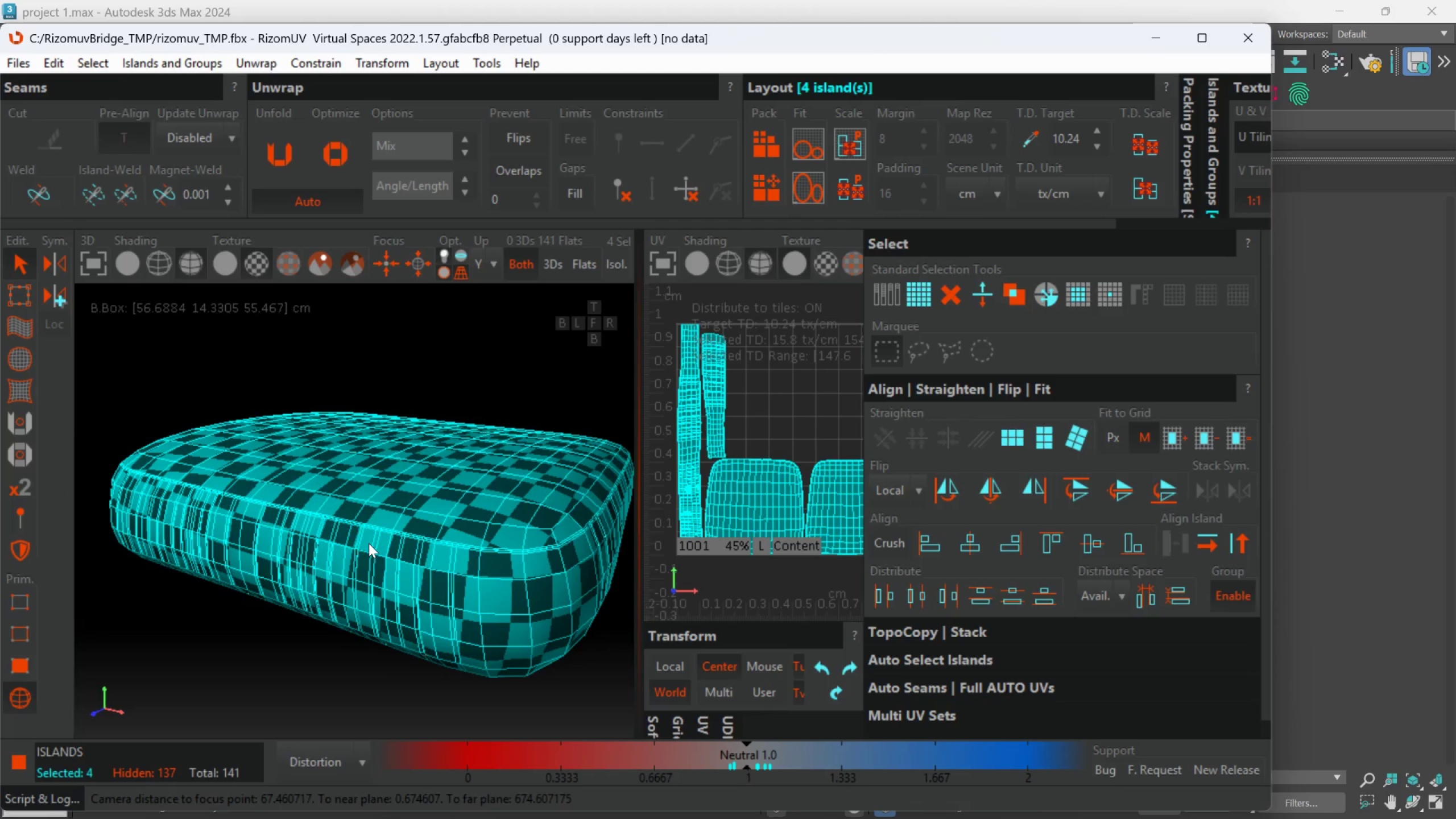 
hold_key(key=AltLeft, duration=0.58)
 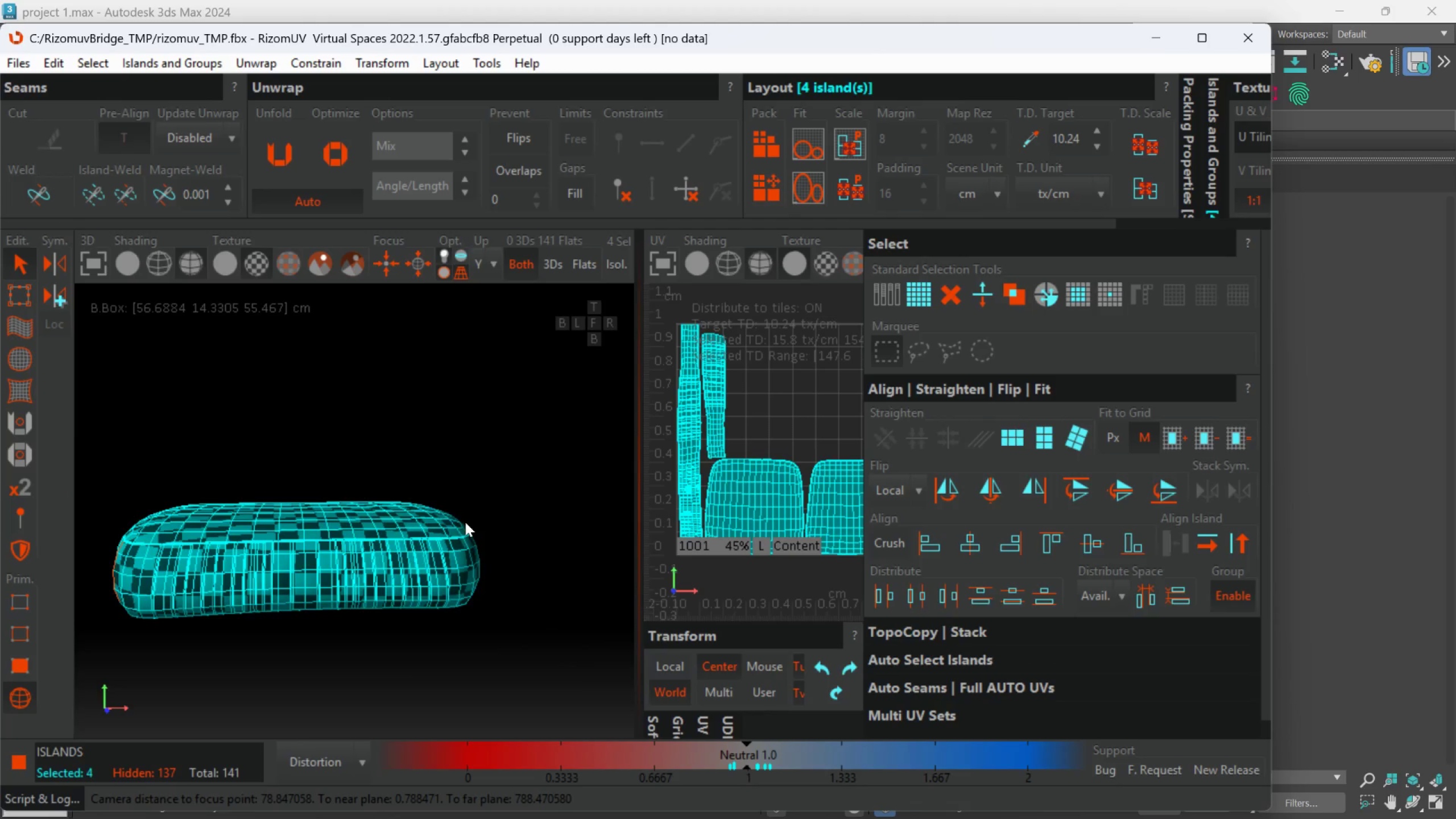 
scroll: coordinate [423, 546], scroll_direction: down, amount: 2.0
 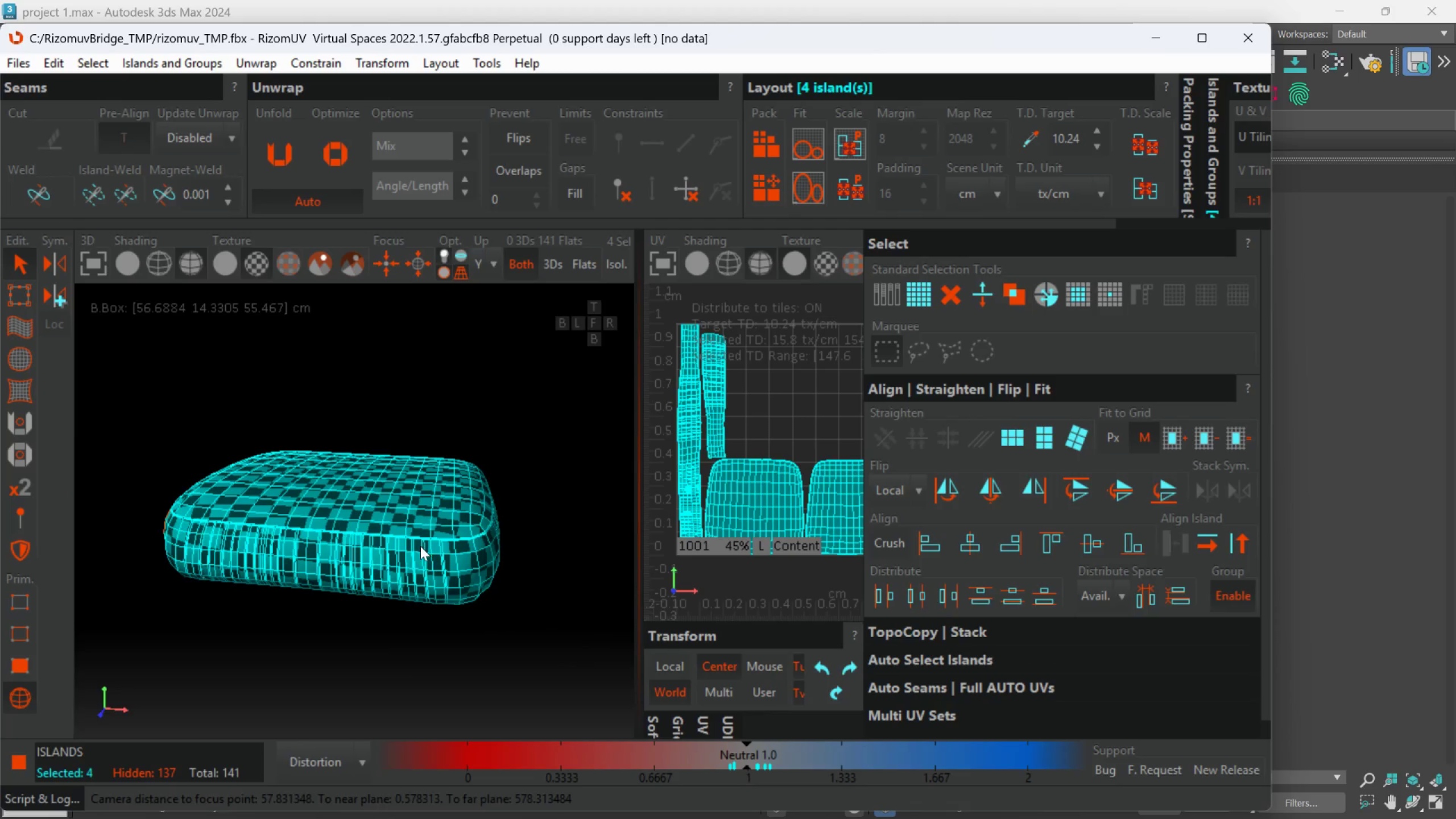 
hold_key(key=AltLeft, duration=1.03)
 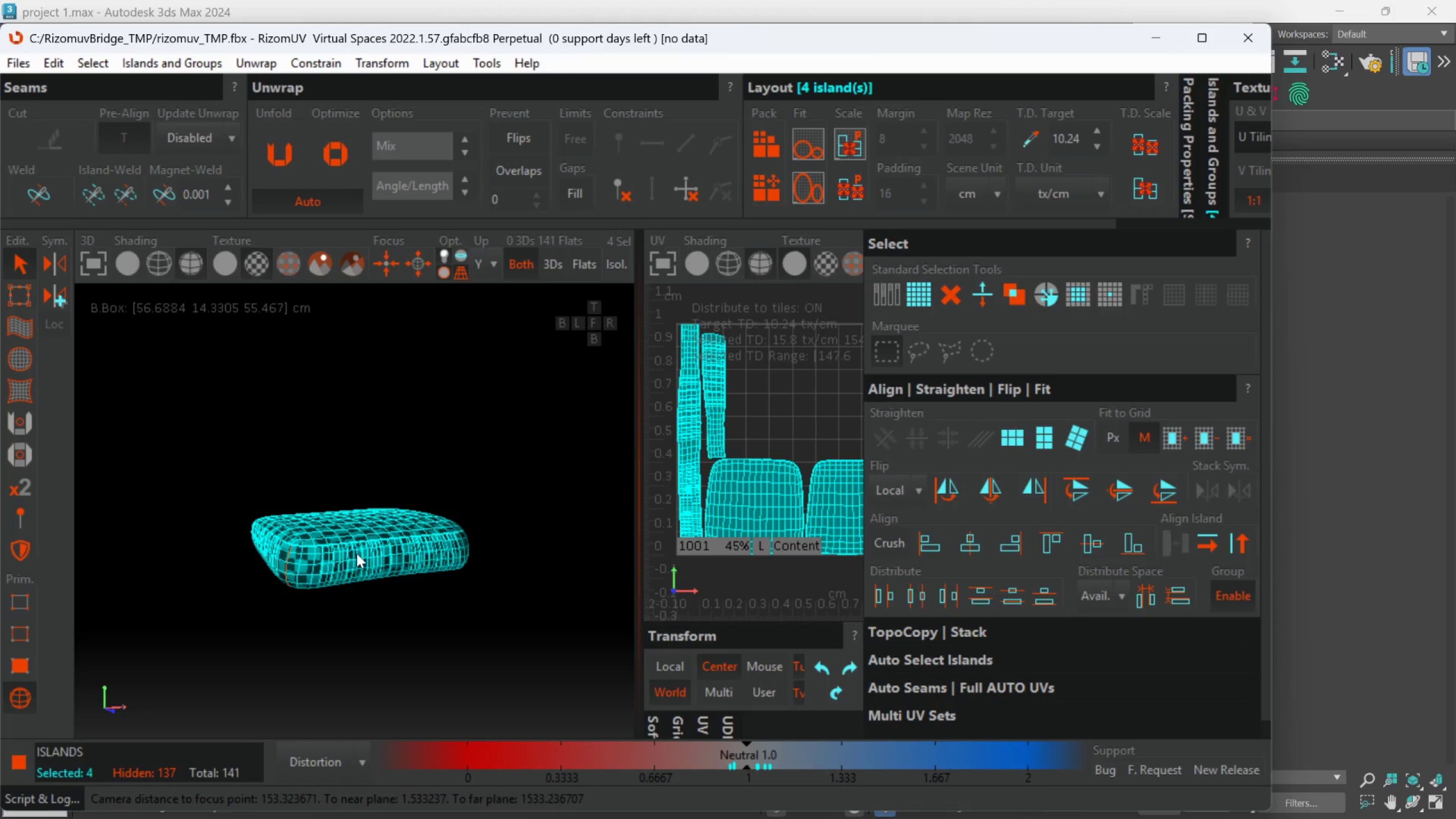 
scroll: coordinate [464, 524], scroll_direction: down, amount: 2.0
 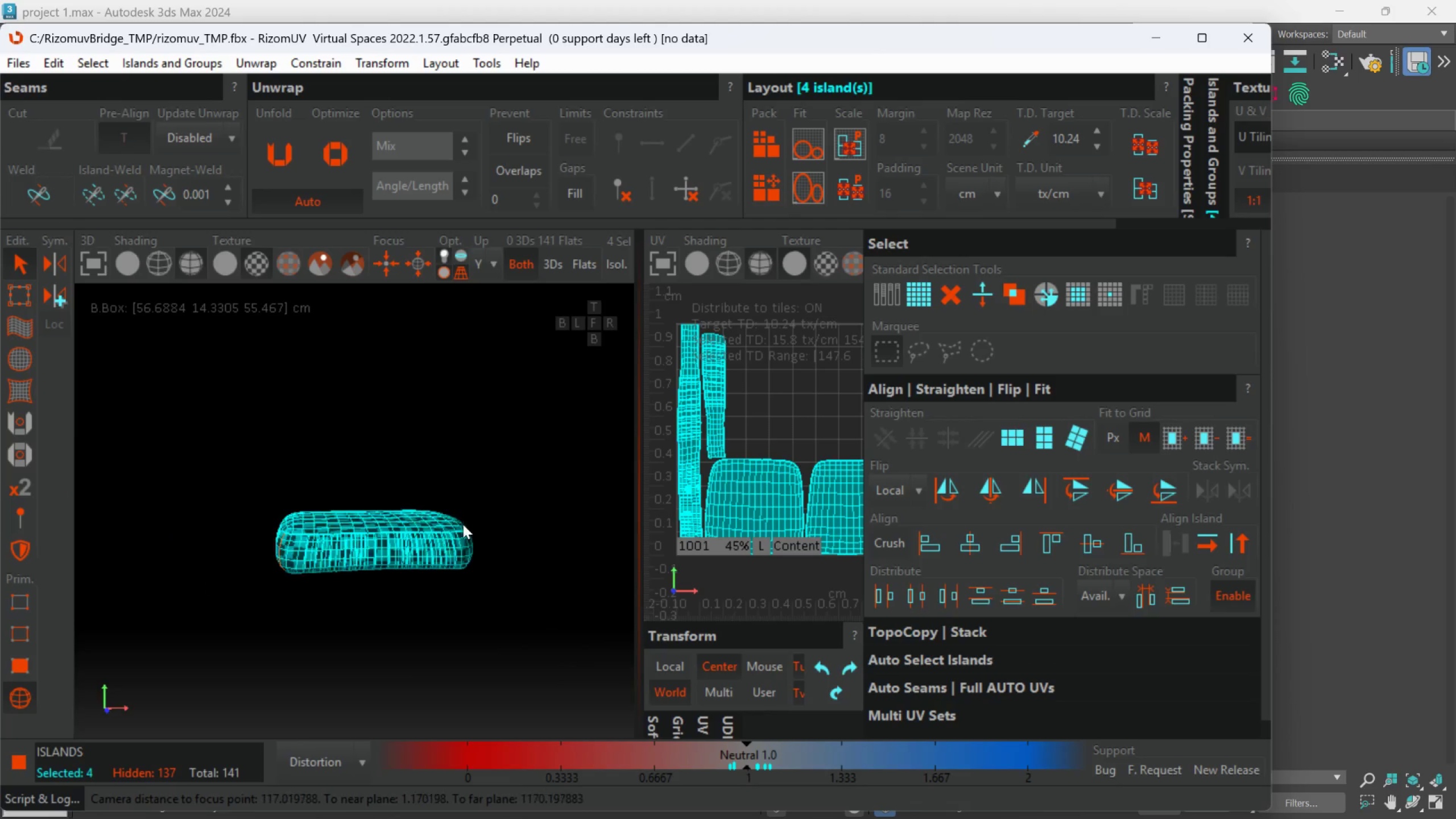 
hold_key(key=AltLeft, duration=0.56)
 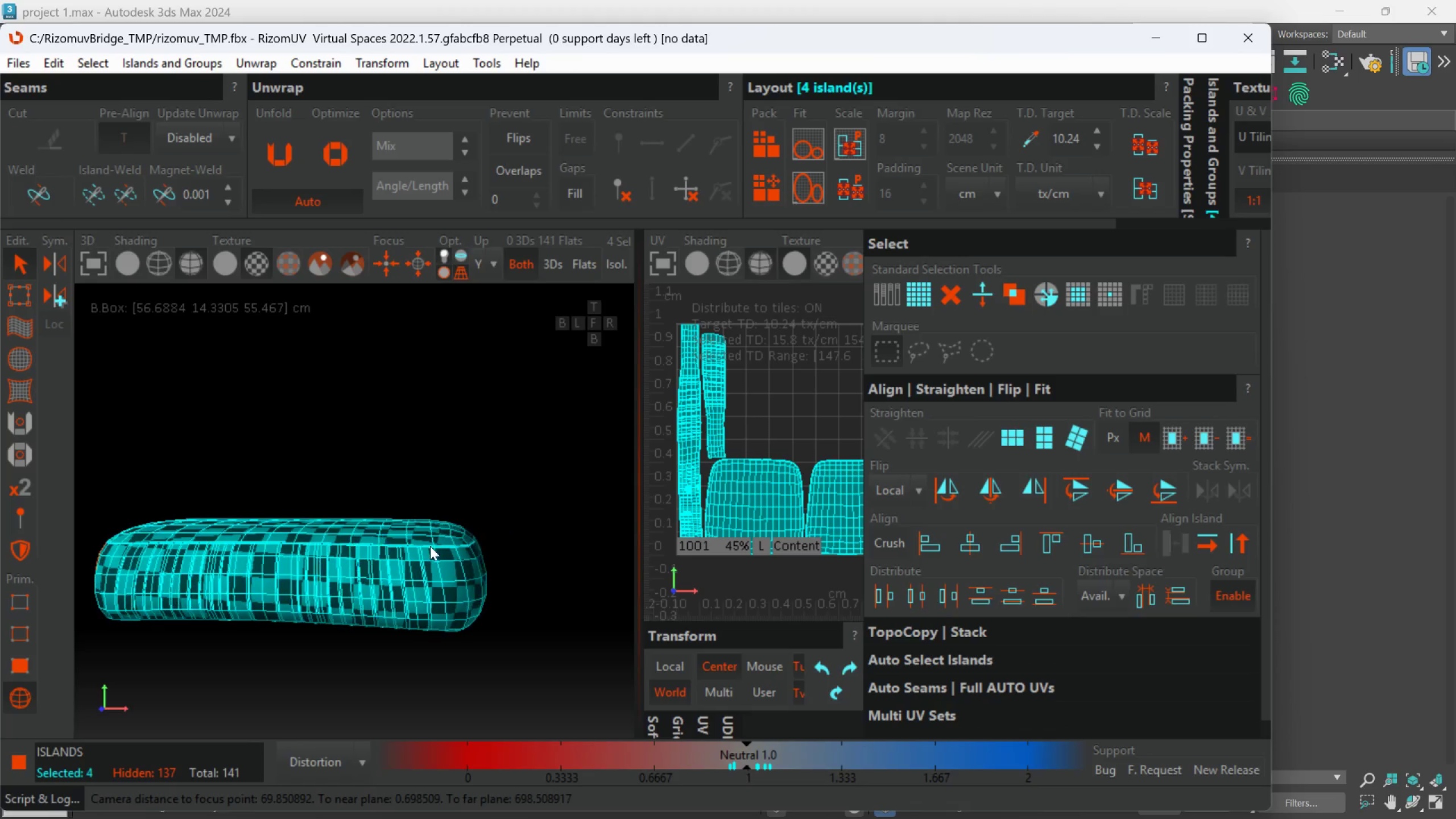 
scroll: coordinate [308, 549], scroll_direction: up, amount: 1.0
 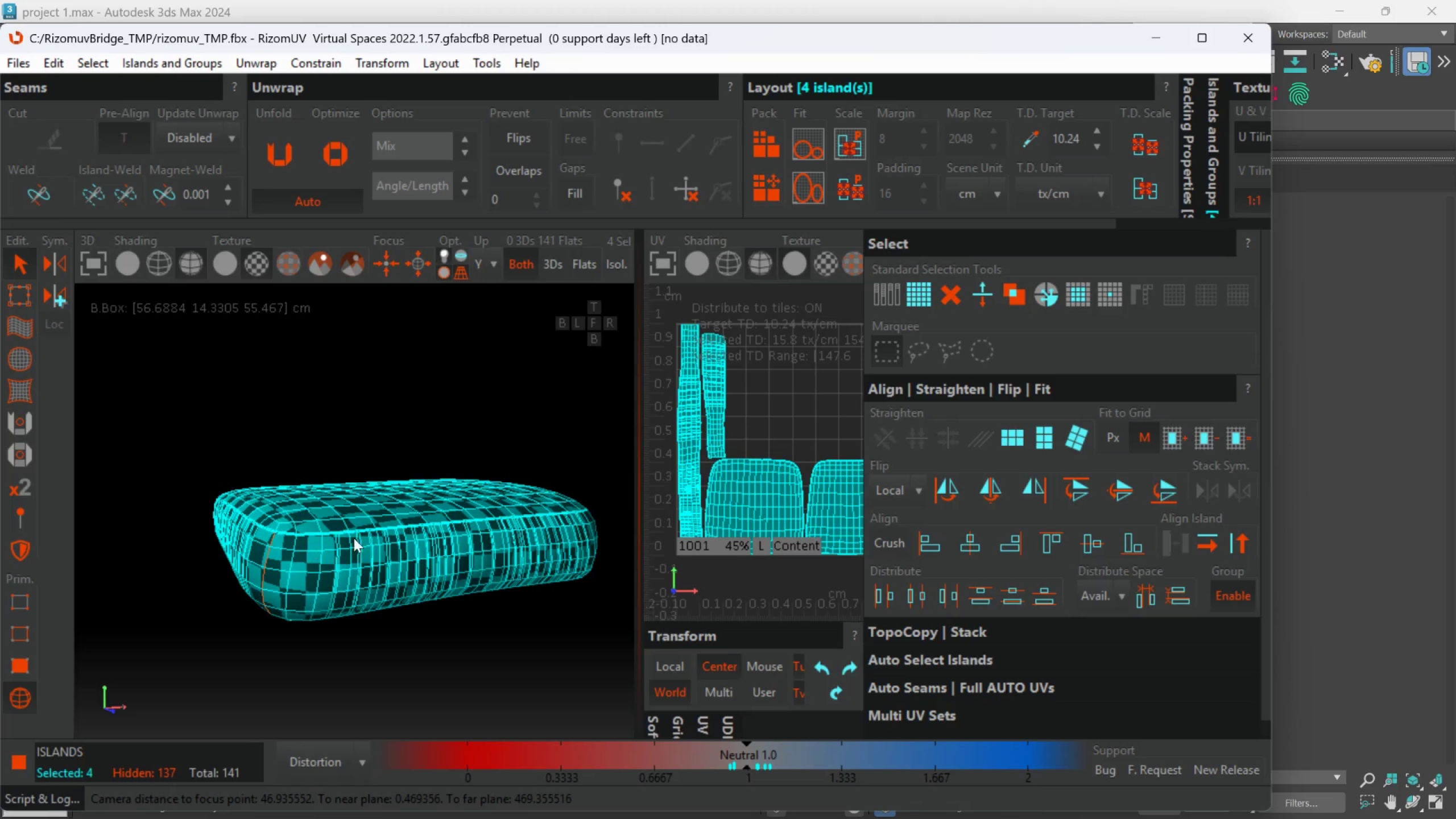 
hold_key(key=AltLeft, duration=0.36)
 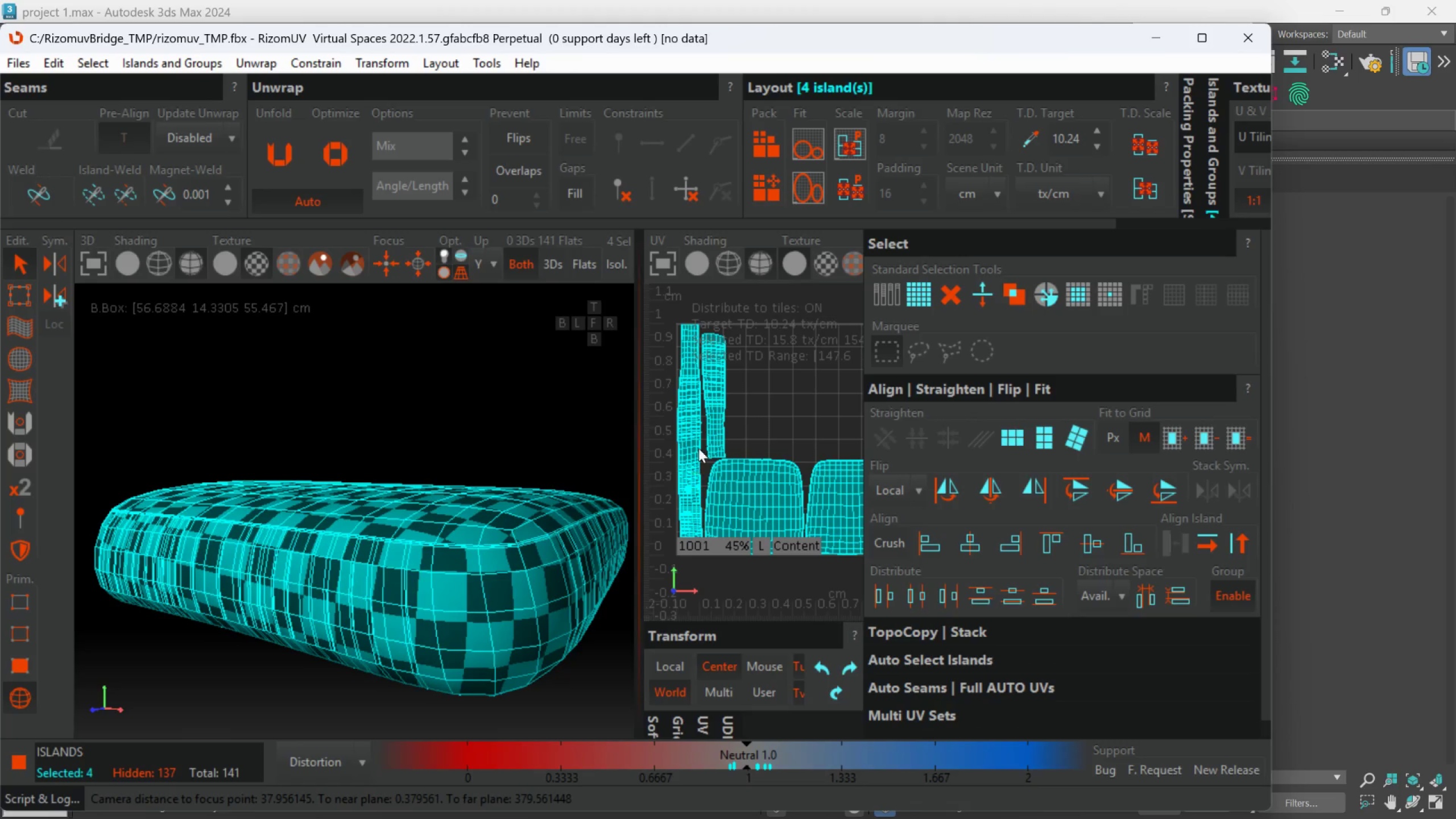 
scroll: coordinate [435, 548], scroll_direction: up, amount: 1.0
 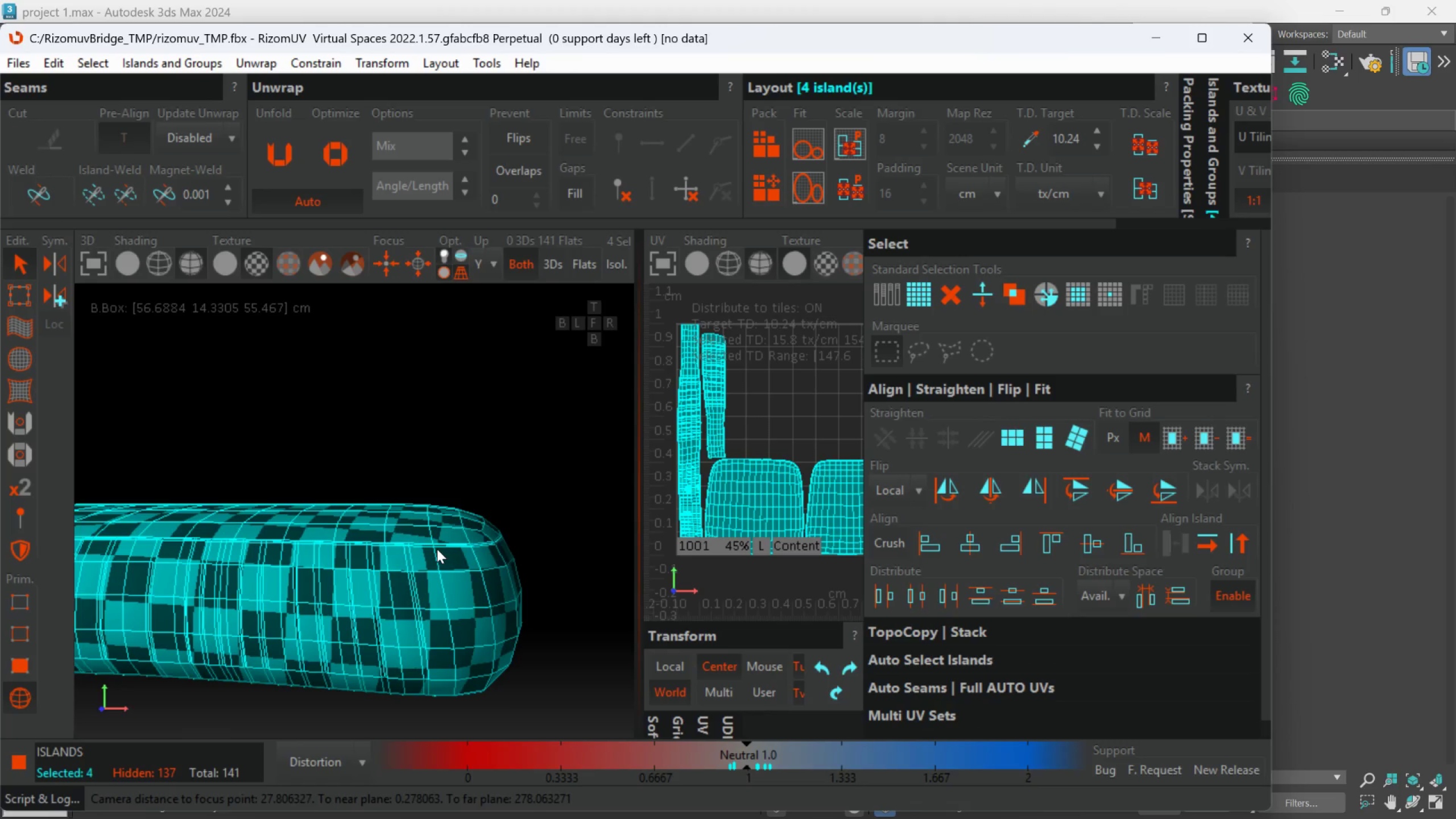 
scroll: coordinate [386, 515], scroll_direction: none, amount: 0.0
 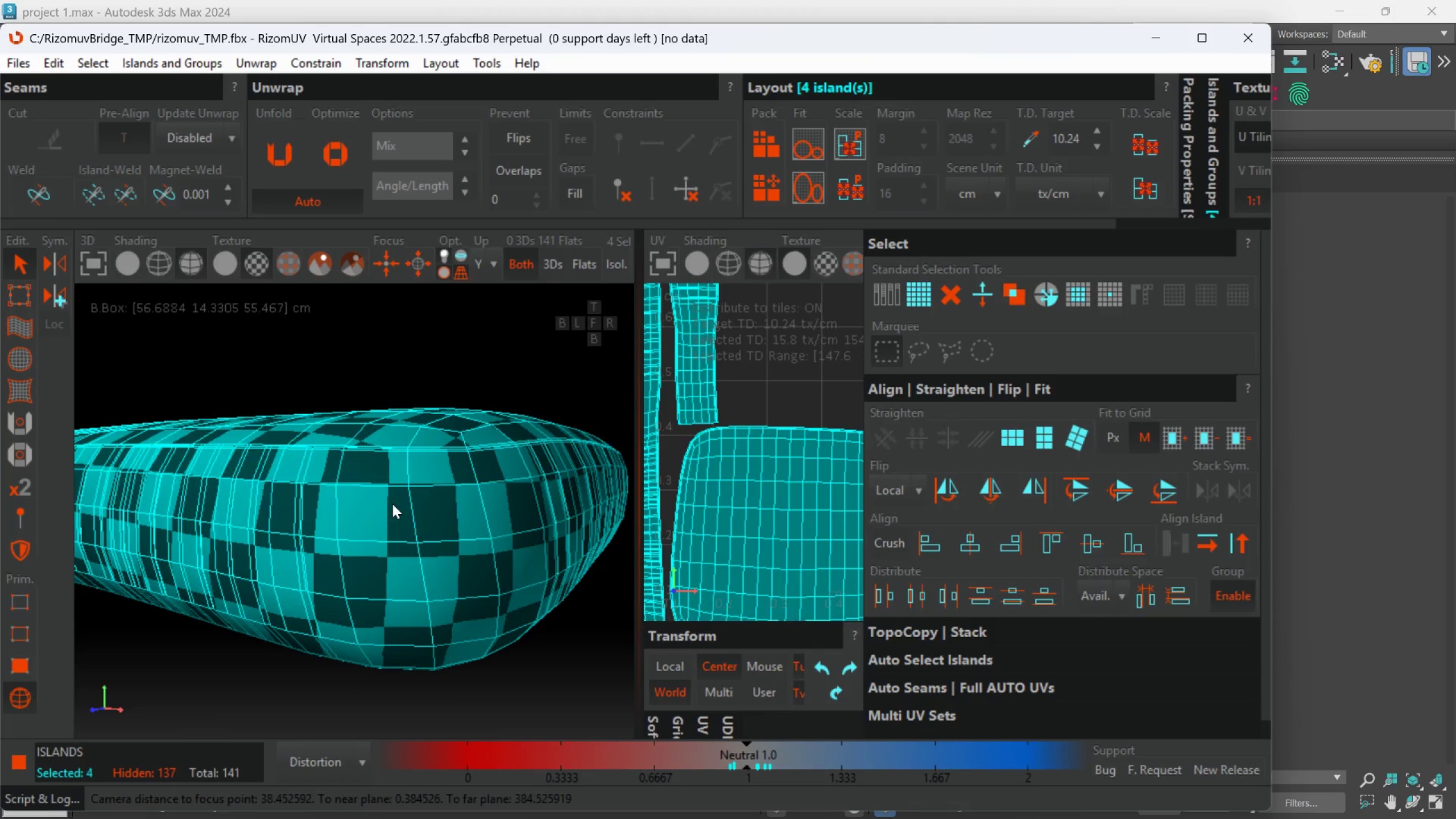 
scroll: coordinate [456, 530], scroll_direction: down, amount: 5.0
 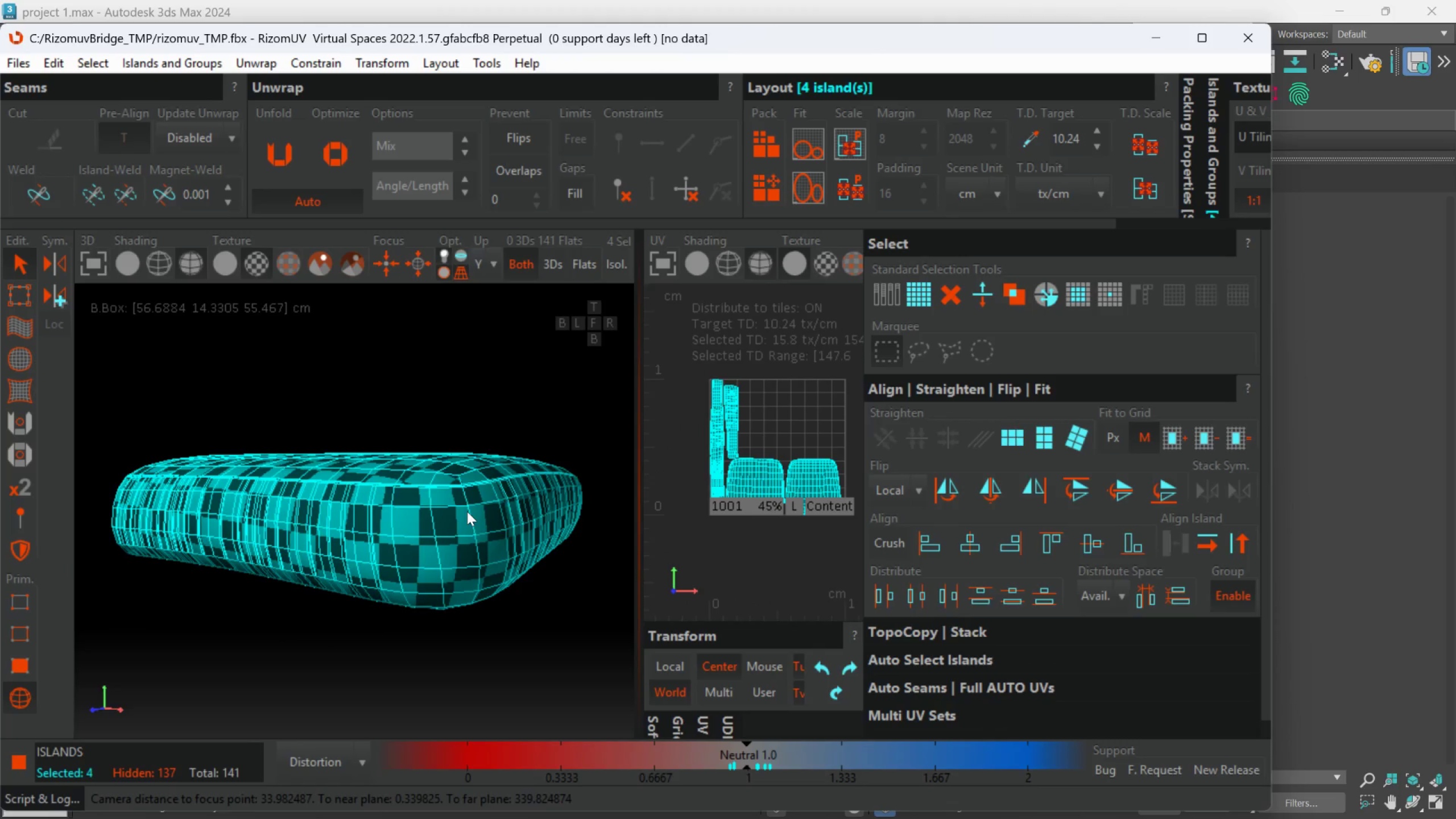 
wait(8.54)
 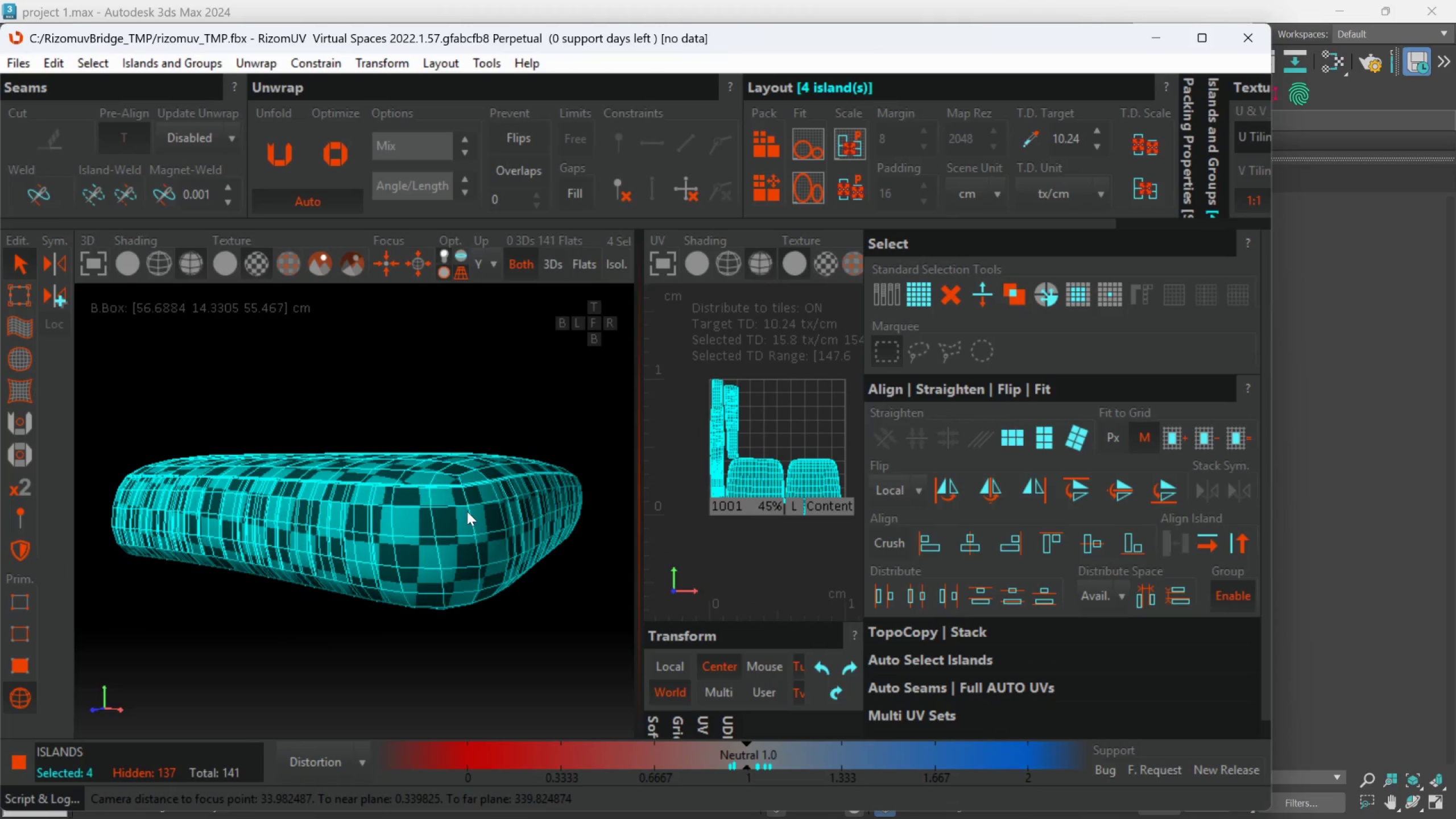 
scroll: coordinate [468, 510], scroll_direction: up, amount: 1.0
 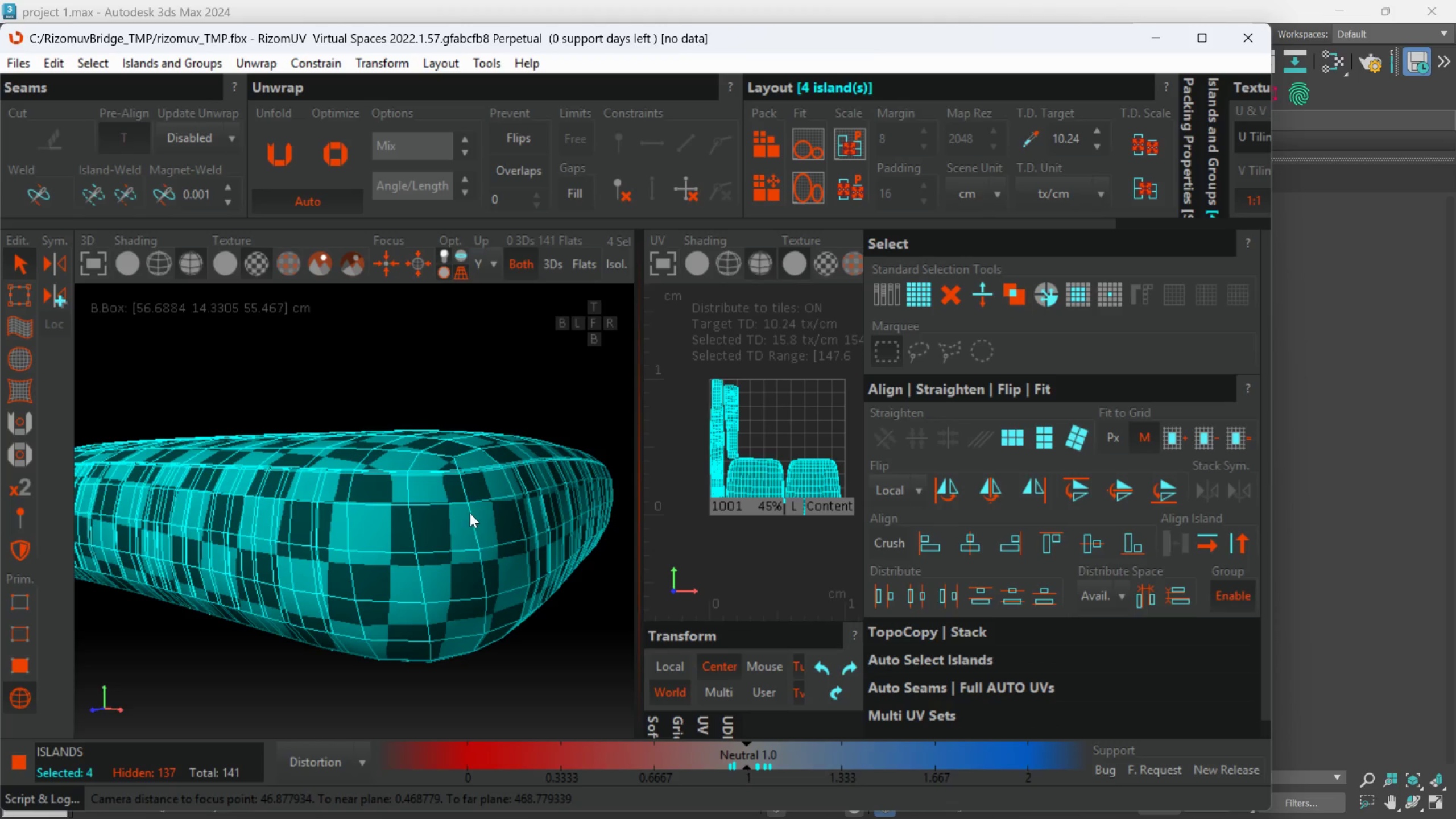 
hold_key(key=AltLeft, duration=0.48)
 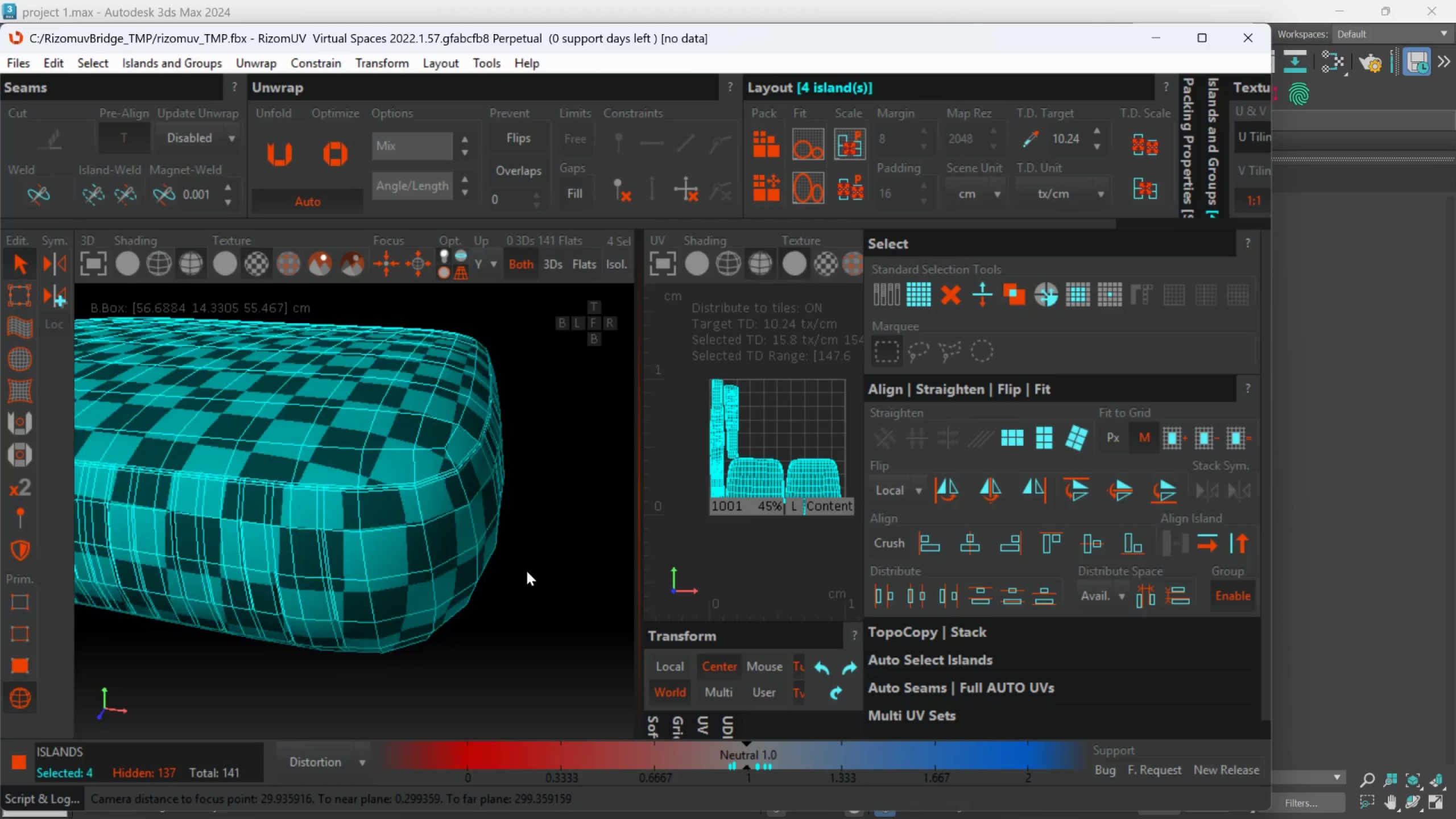 
scroll: coordinate [527, 571], scroll_direction: down, amount: 2.0
 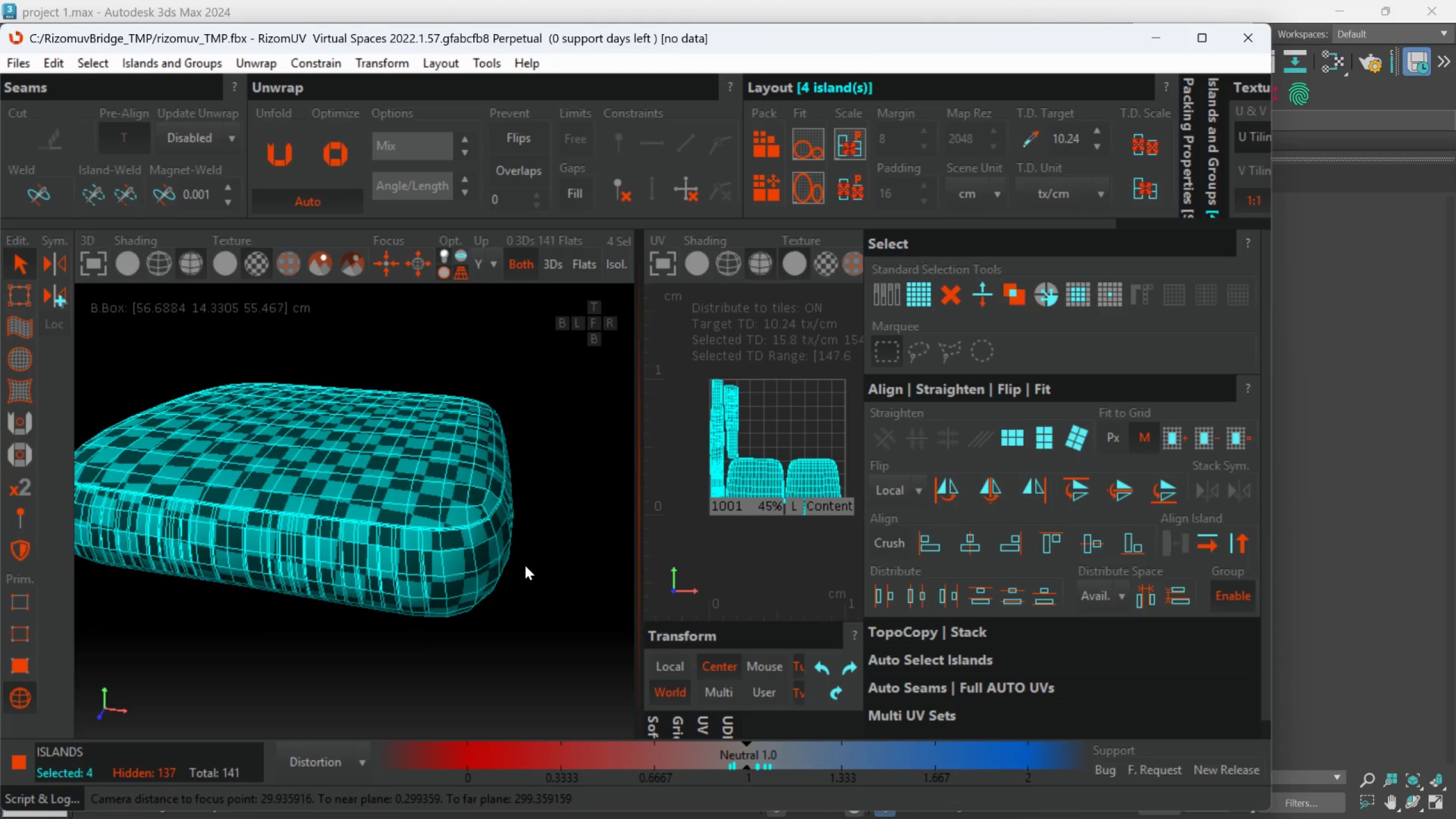 
hold_key(key=AltLeft, duration=0.98)
 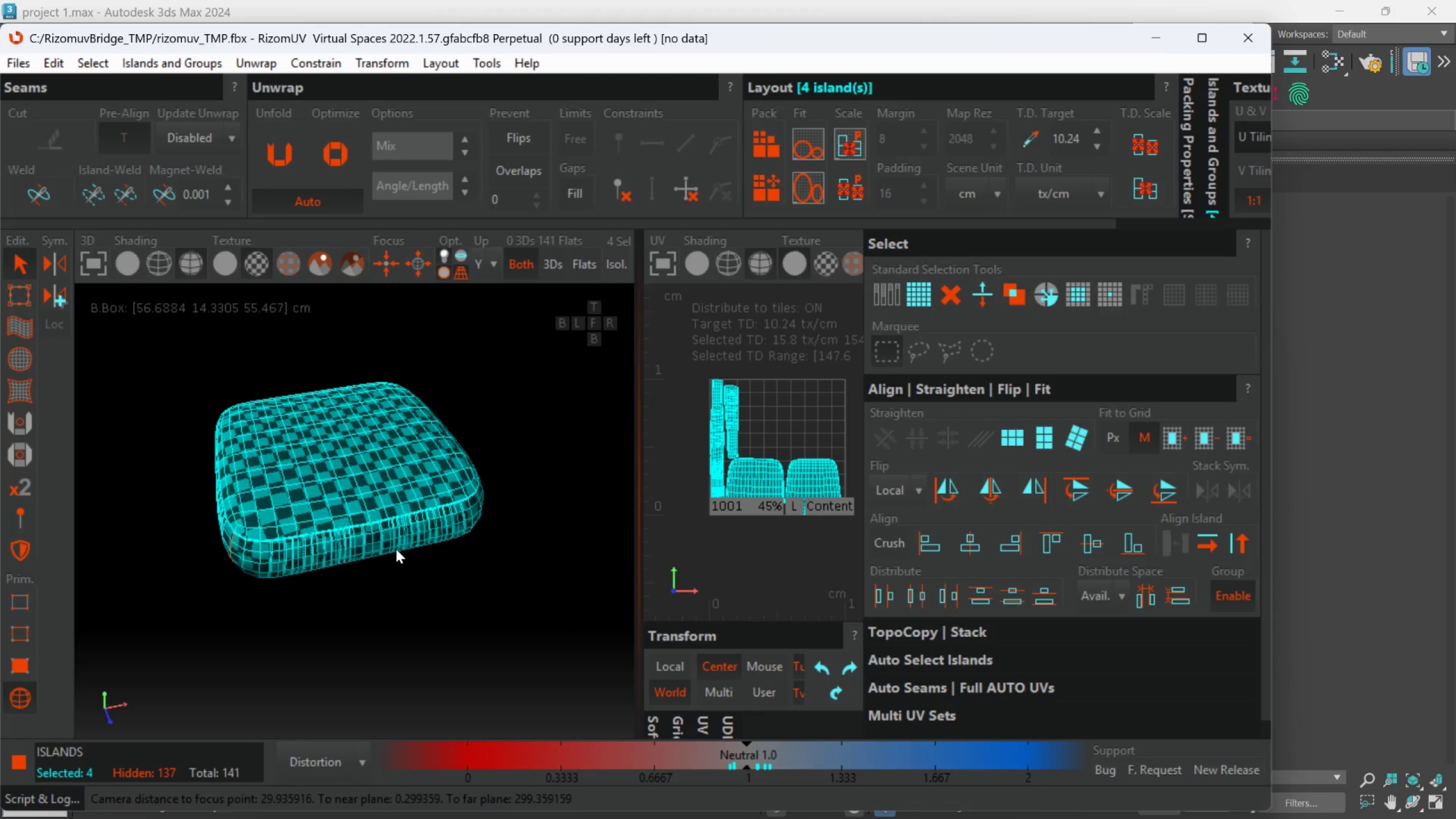 
scroll: coordinate [535, 560], scroll_direction: down, amount: 2.0
 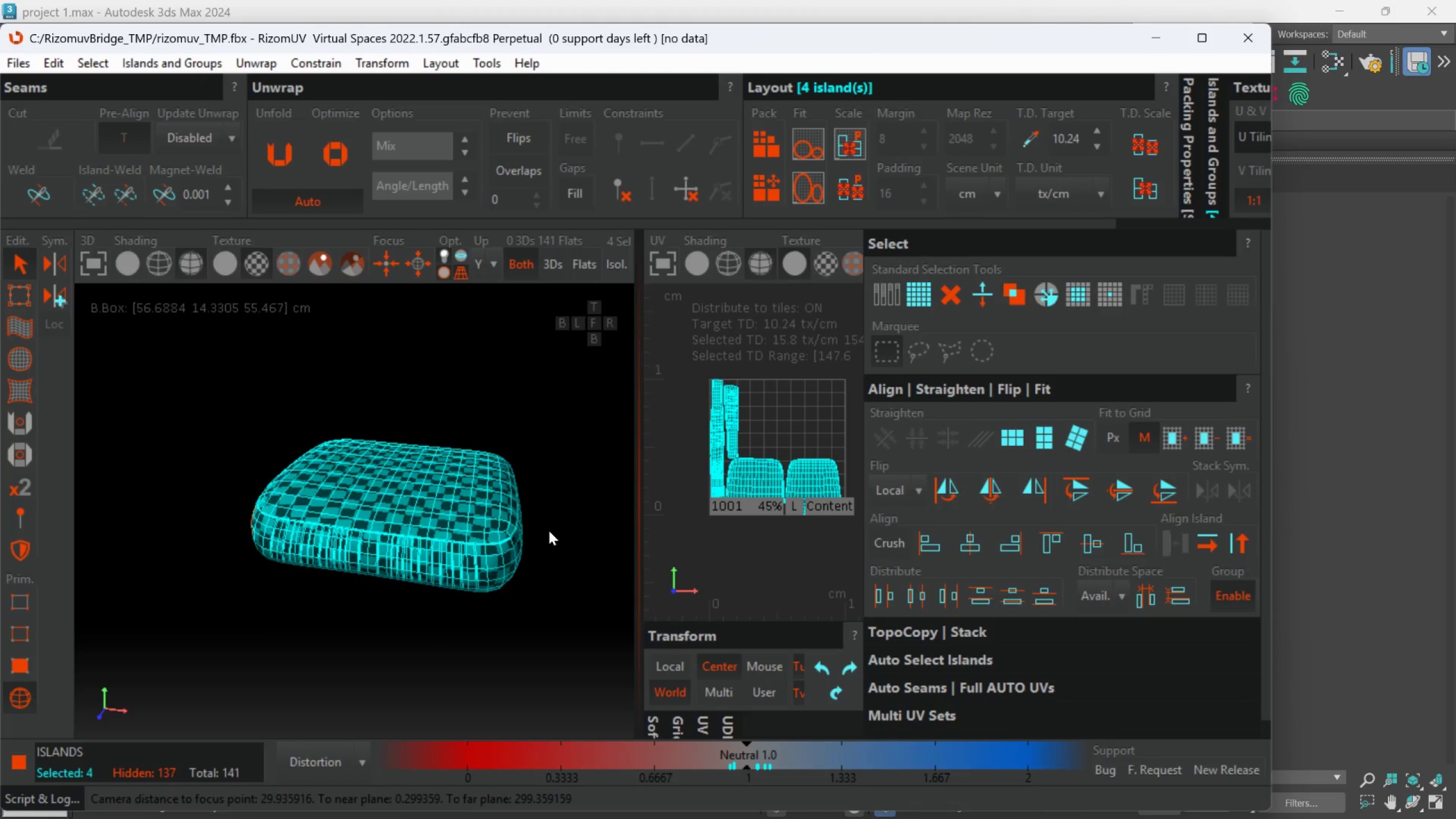 
hold_key(key=AltLeft, duration=0.95)
 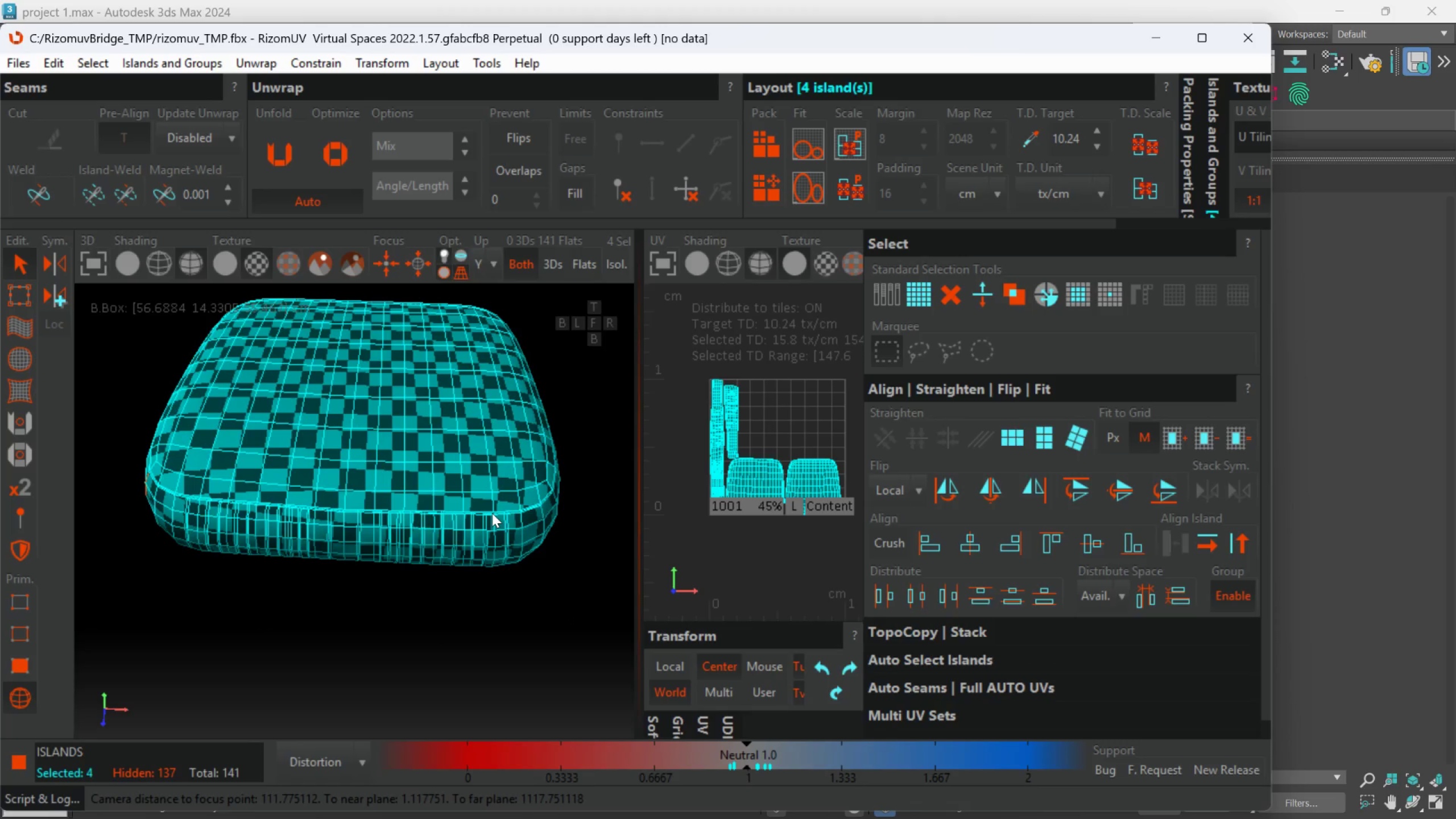 
scroll: coordinate [396, 549], scroll_direction: up, amount: 1.0
 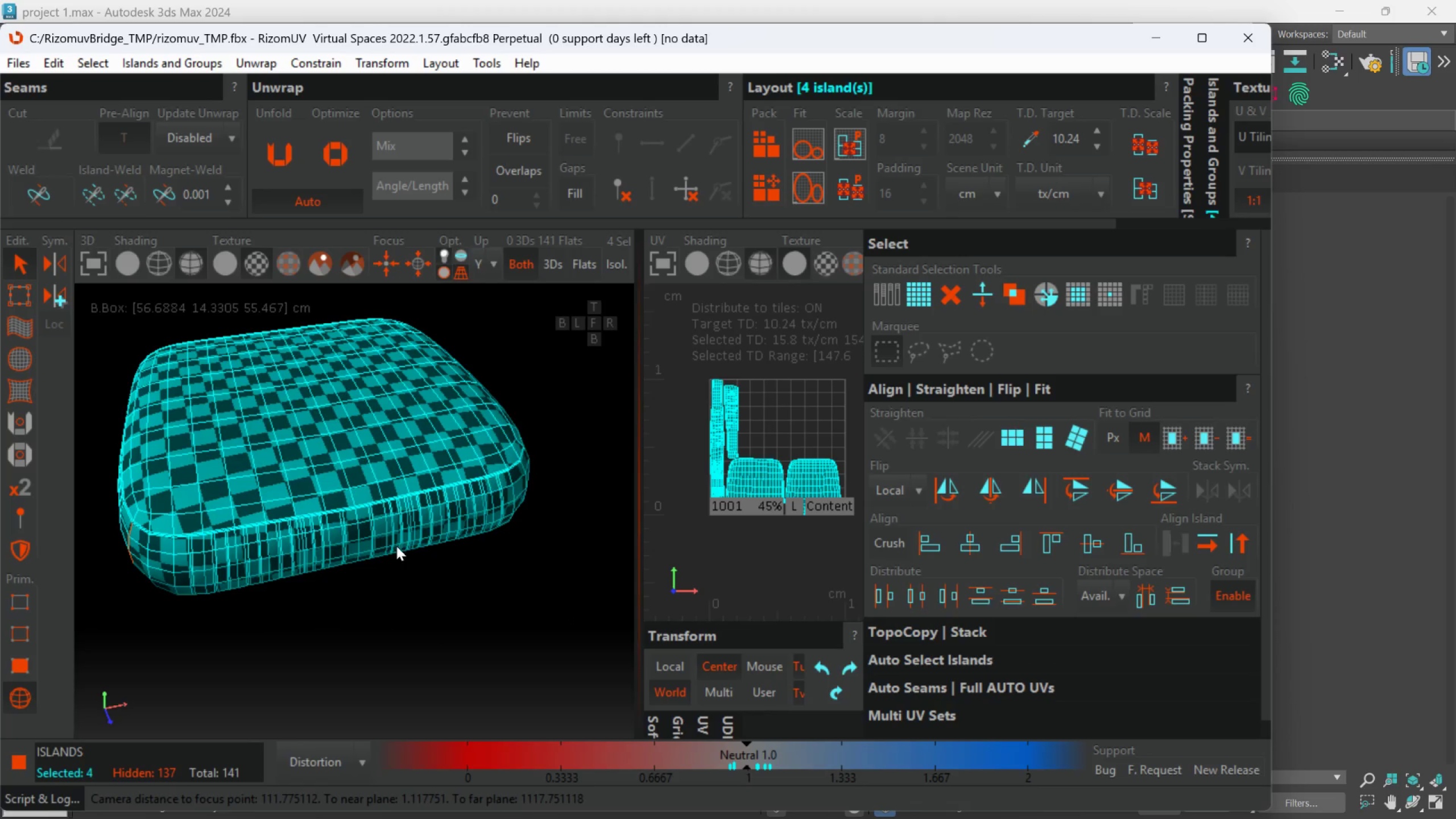 
scroll: coordinate [492, 513], scroll_direction: down, amount: 1.0
 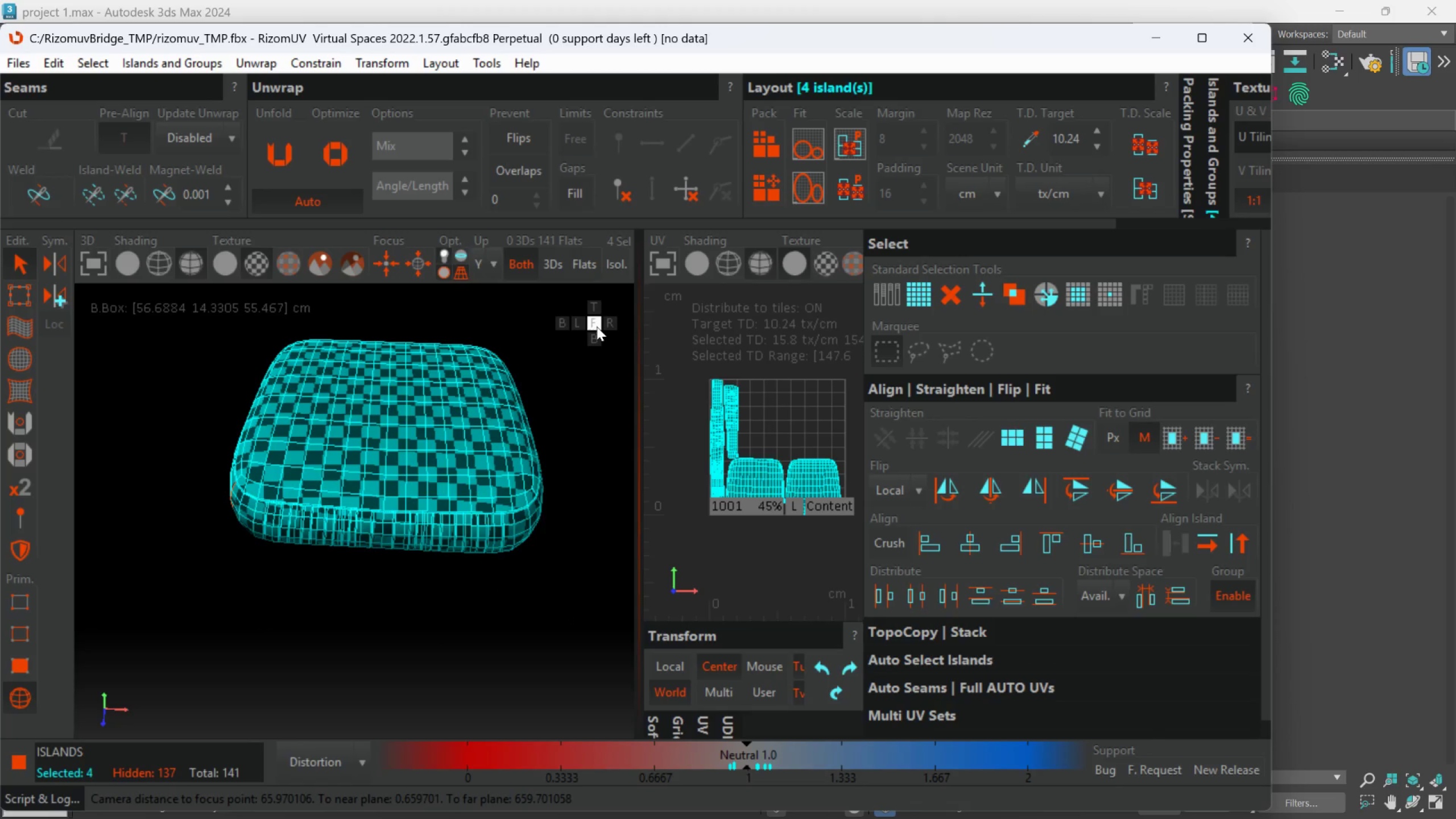 
left_click([598, 325])
 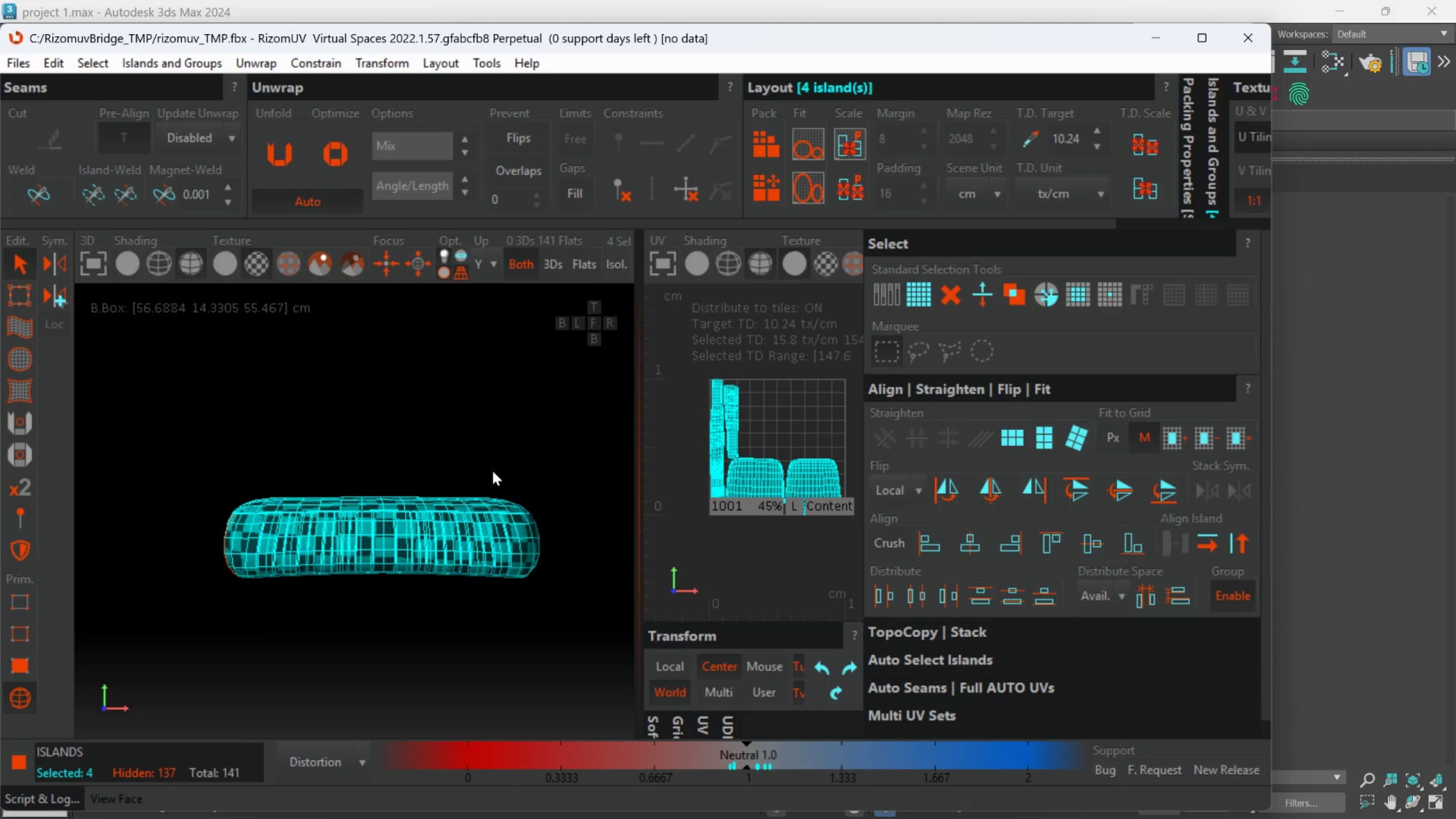 
hold_key(key=AltLeft, duration=1.17)
 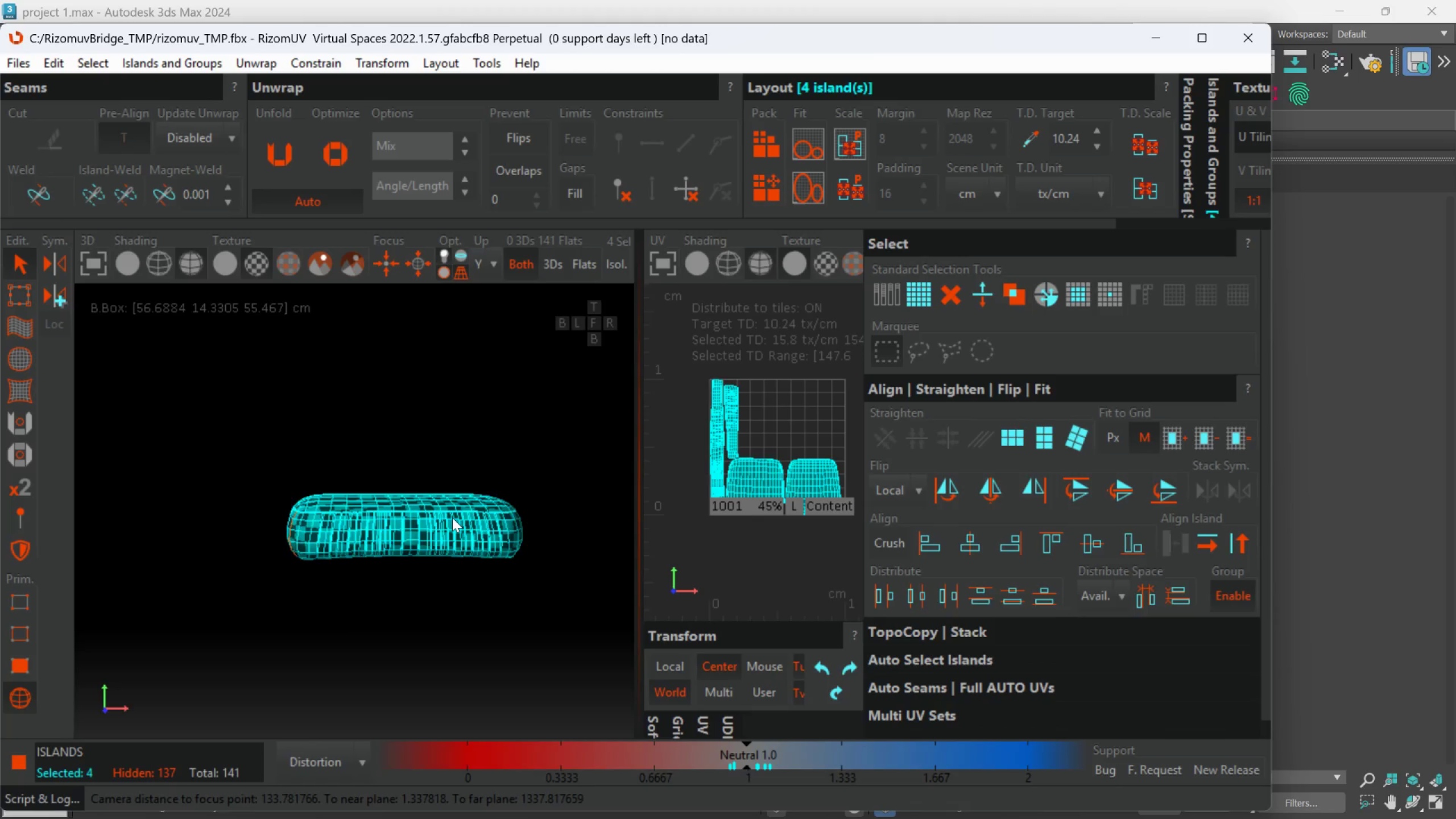 
scroll: coordinate [491, 472], scroll_direction: down, amount: 1.0
 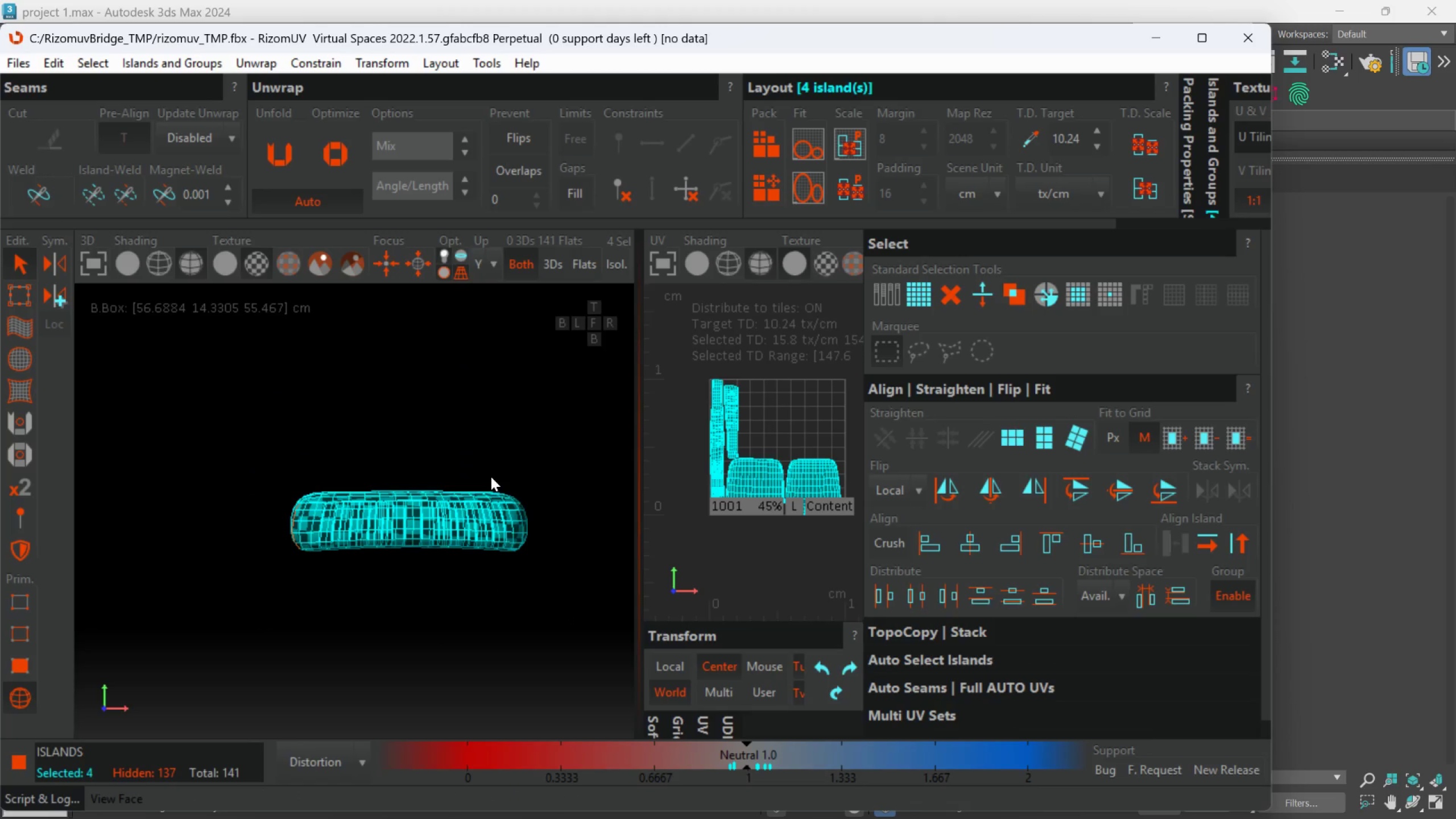 
hold_key(key=AltLeft, duration=0.34)
 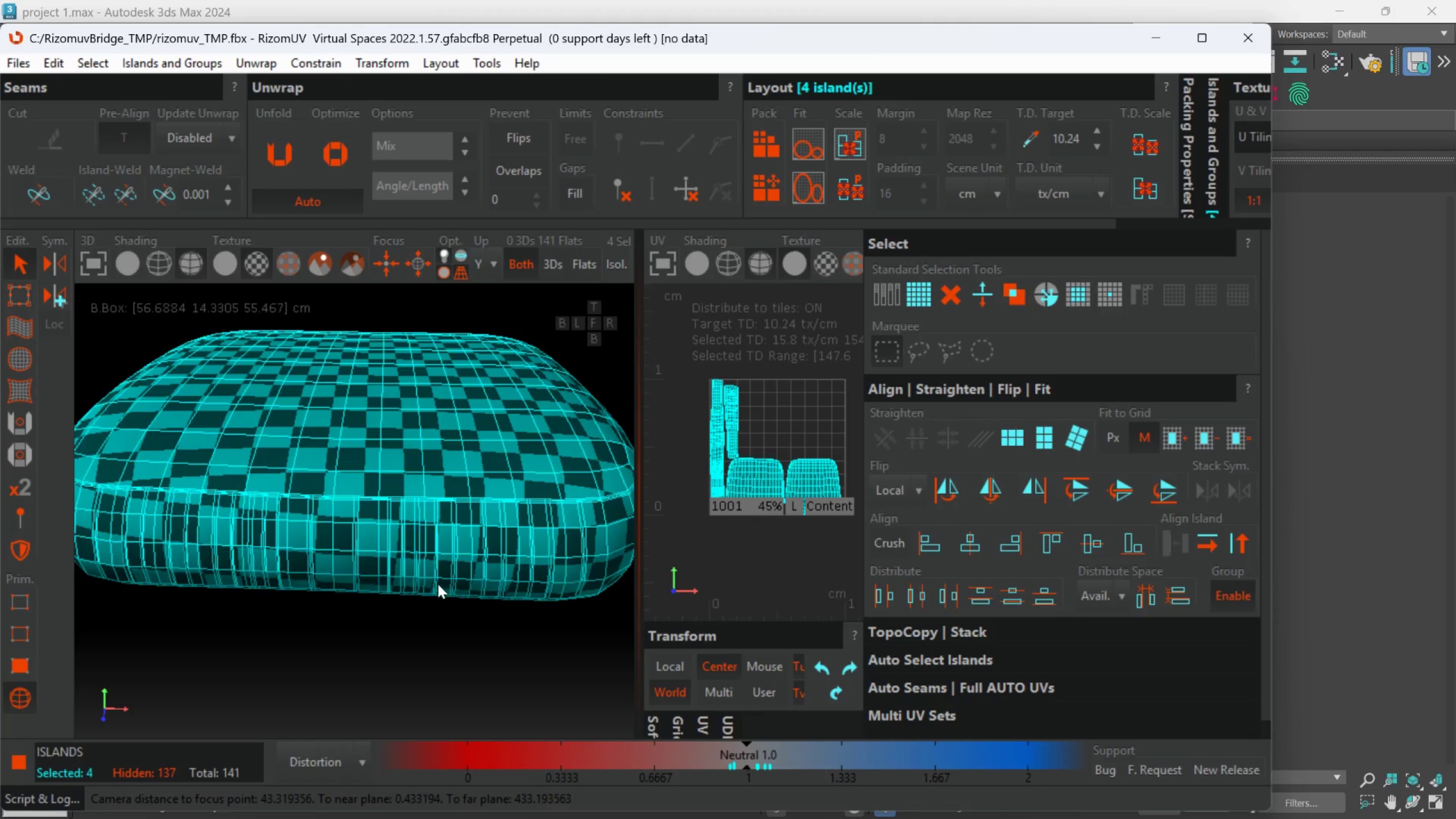 
scroll: coordinate [452, 518], scroll_direction: up, amount: 2.0
 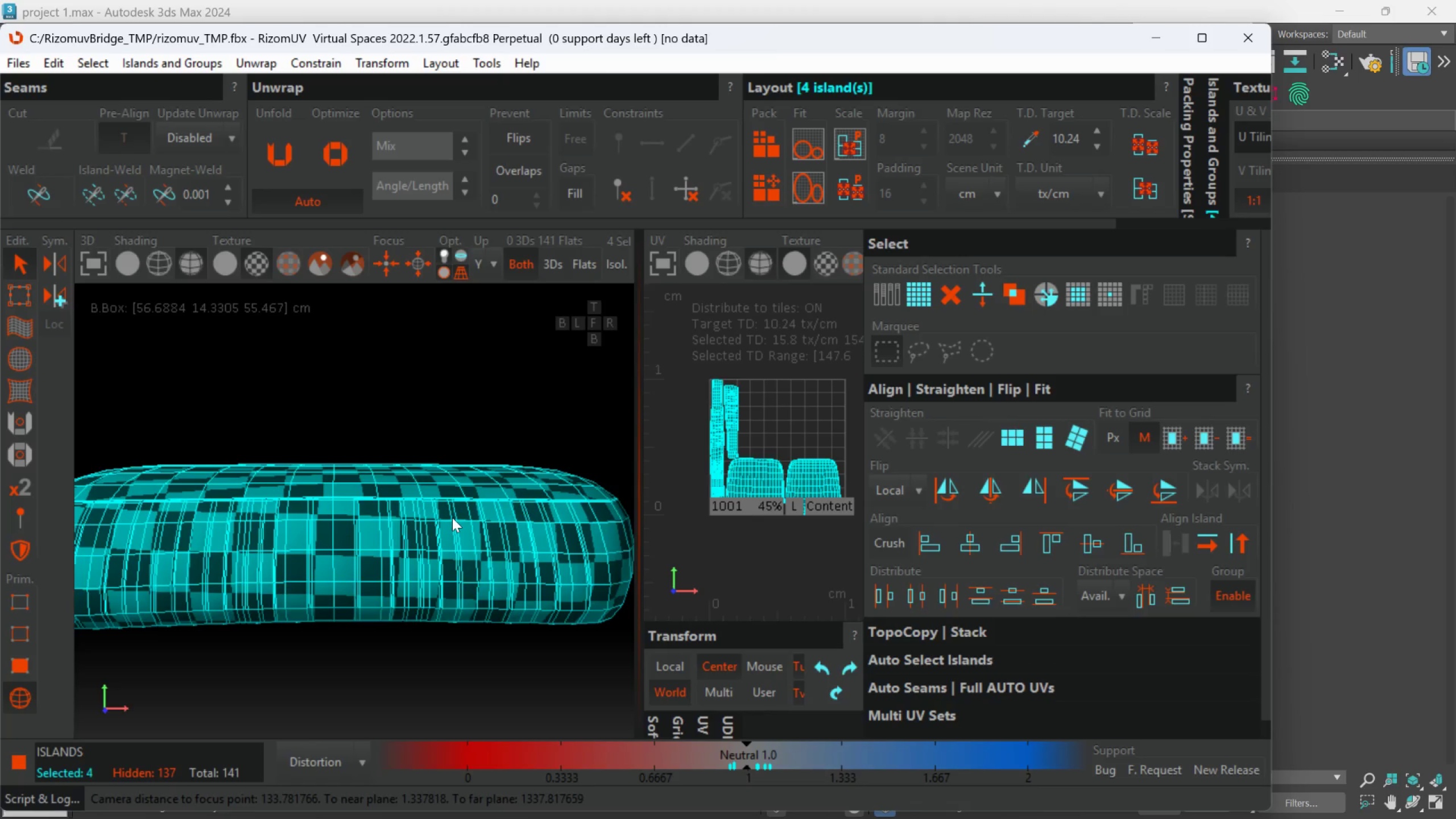 
hold_key(key=AltLeft, duration=1.36)
 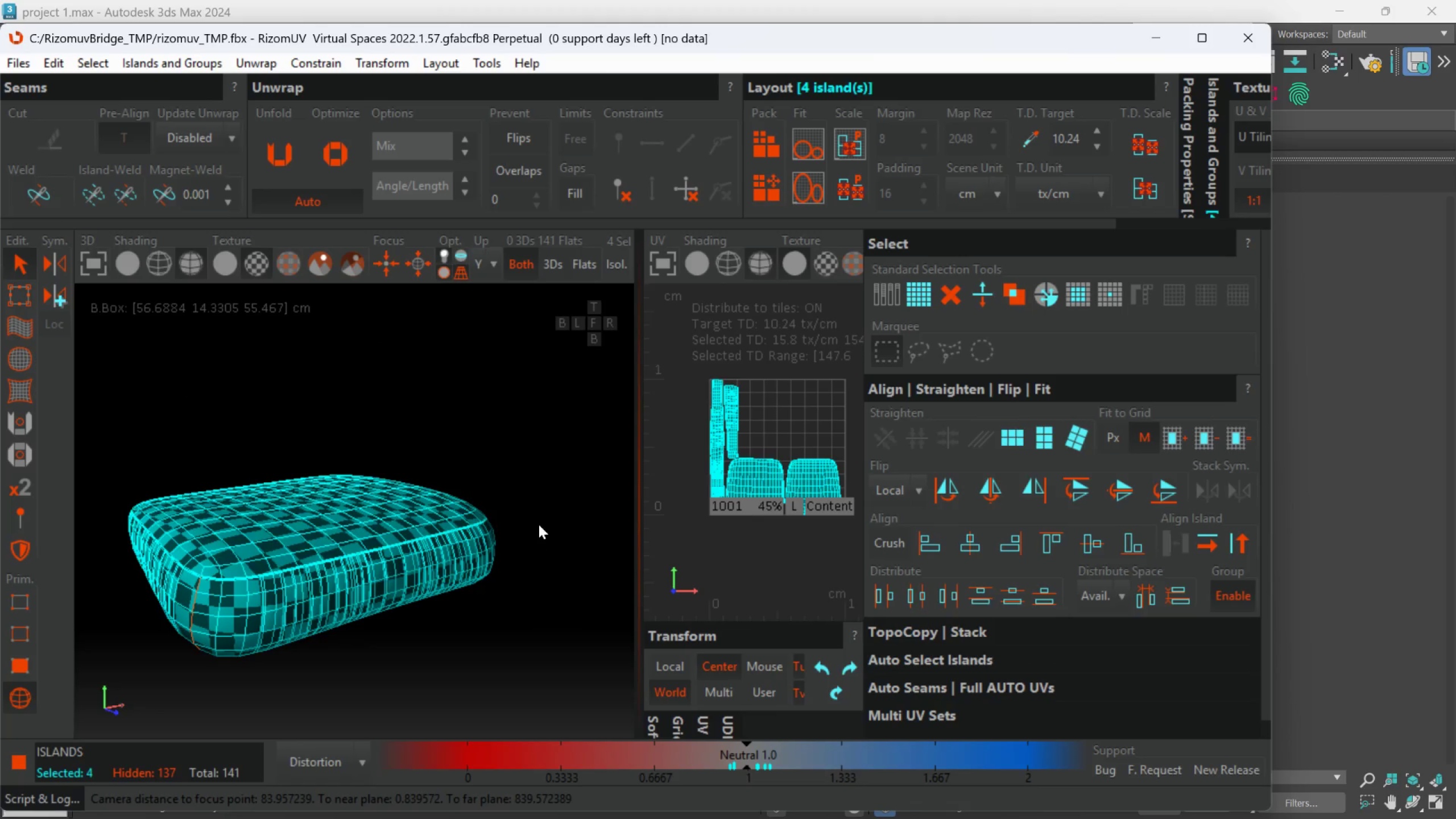 
scroll: coordinate [539, 524], scroll_direction: down, amount: 3.0
 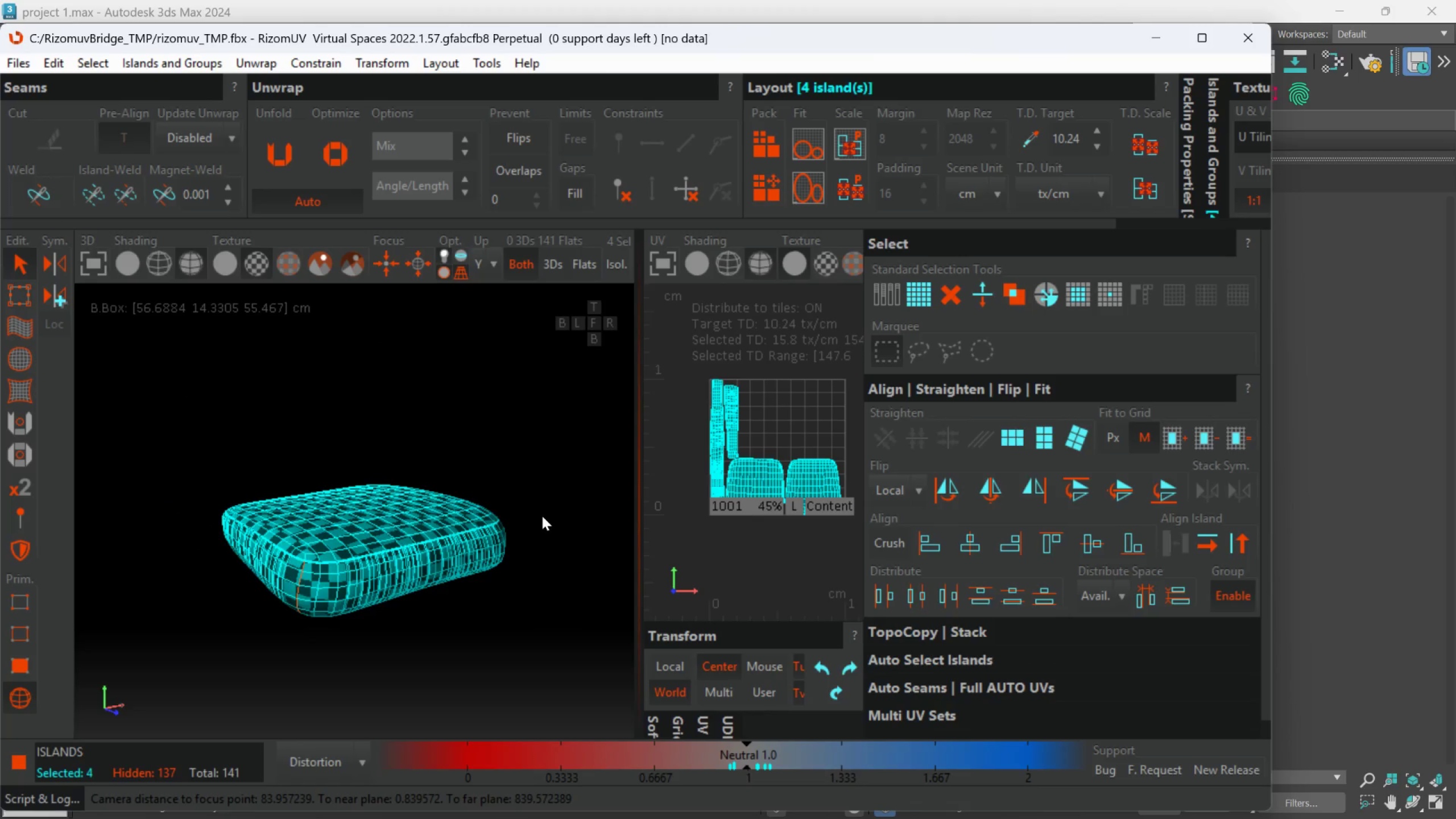 
key(Alt+AltLeft)
 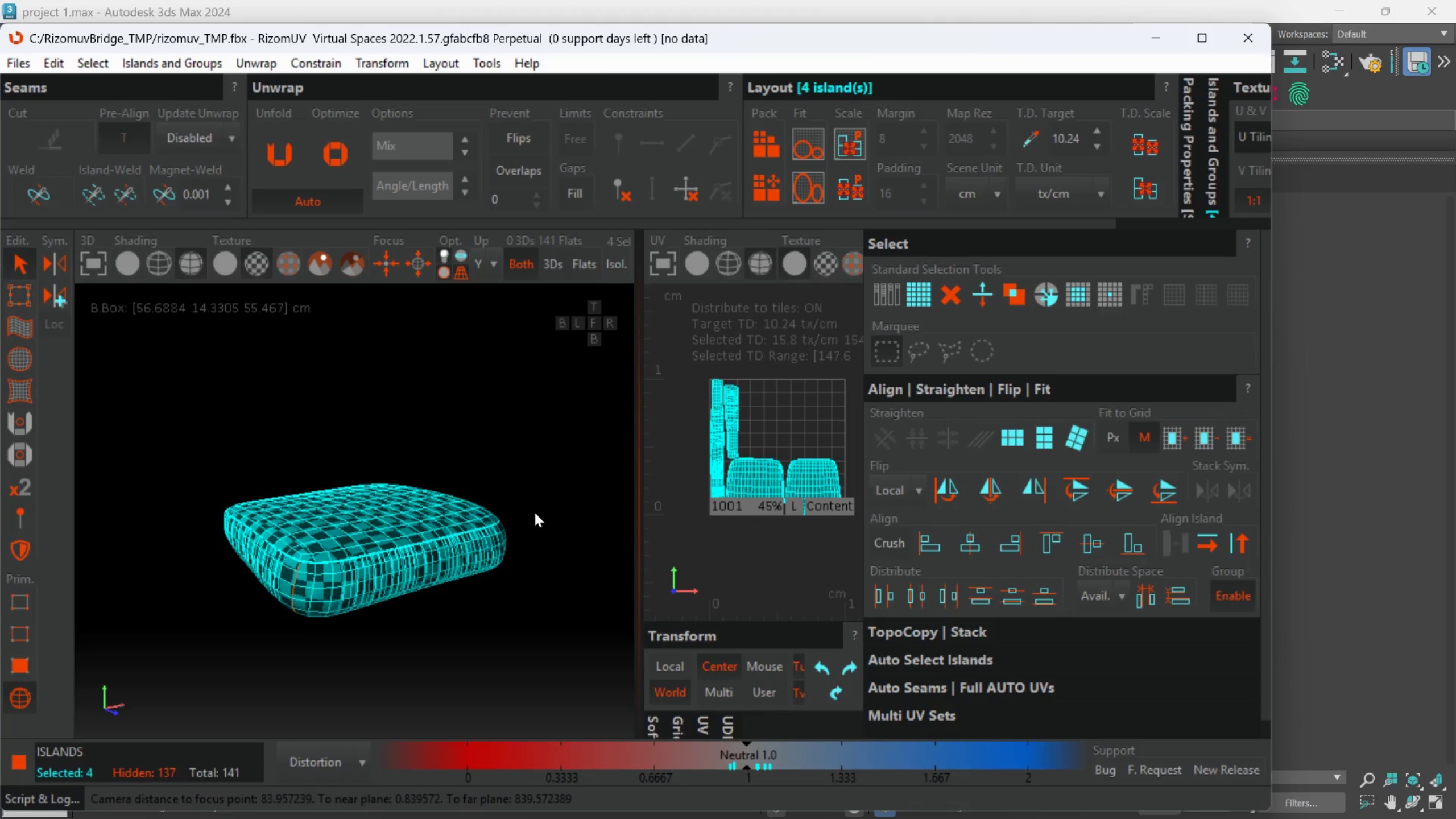 
hold_key(key=AltLeft, duration=0.47)
 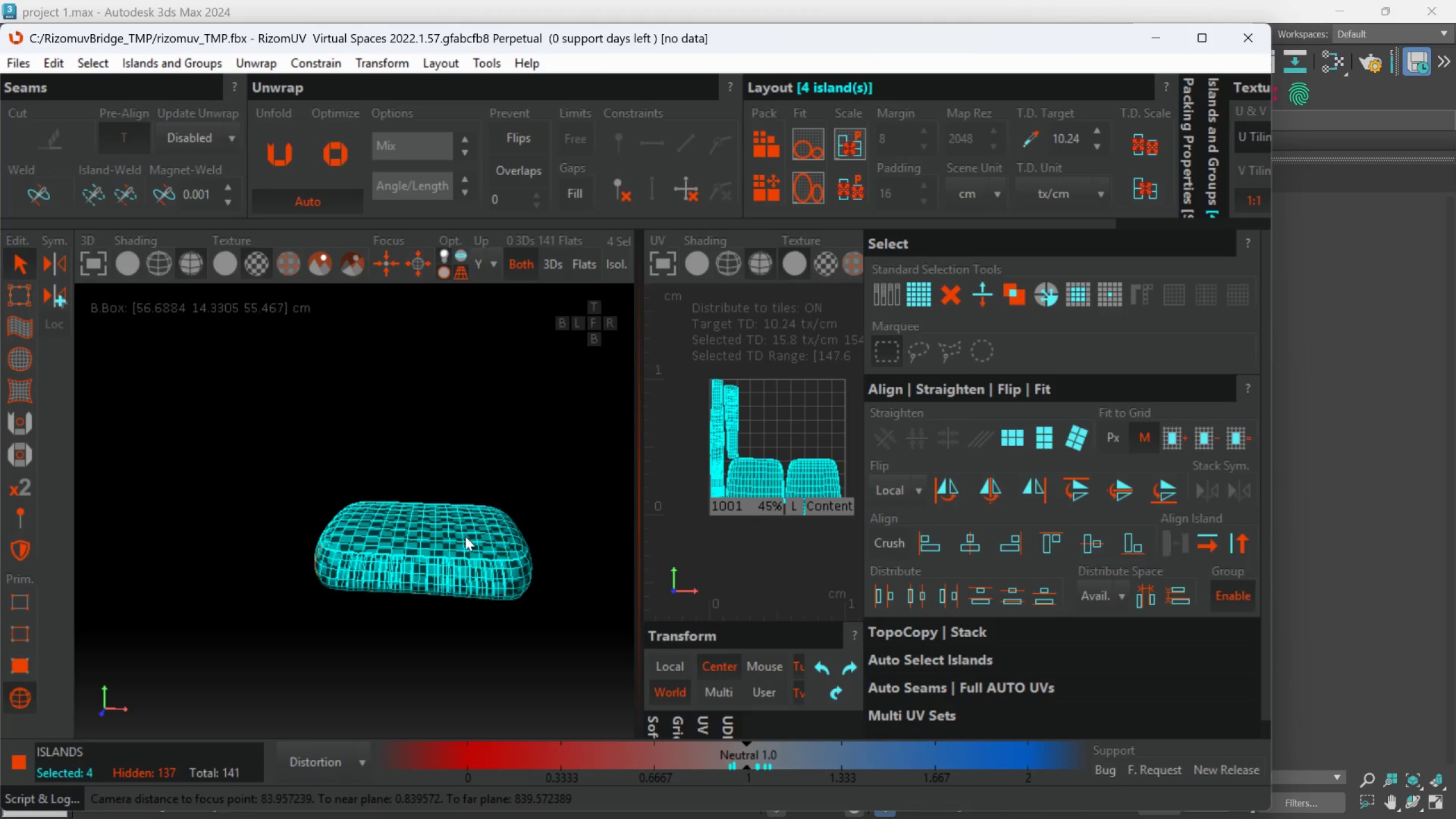 
scroll: coordinate [535, 512], scroll_direction: down, amount: 1.0
 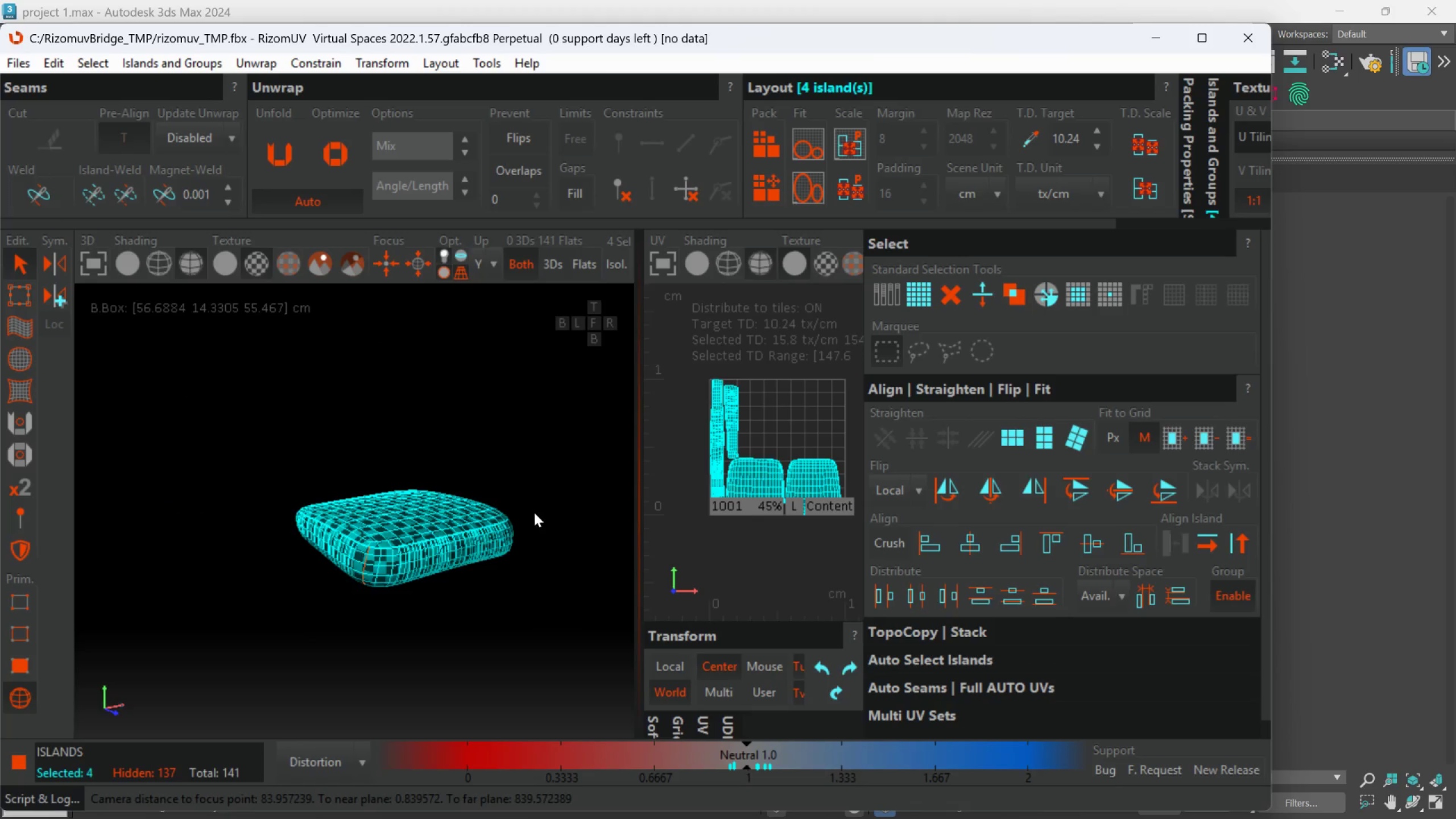 
hold_key(key=AltLeft, duration=0.77)
 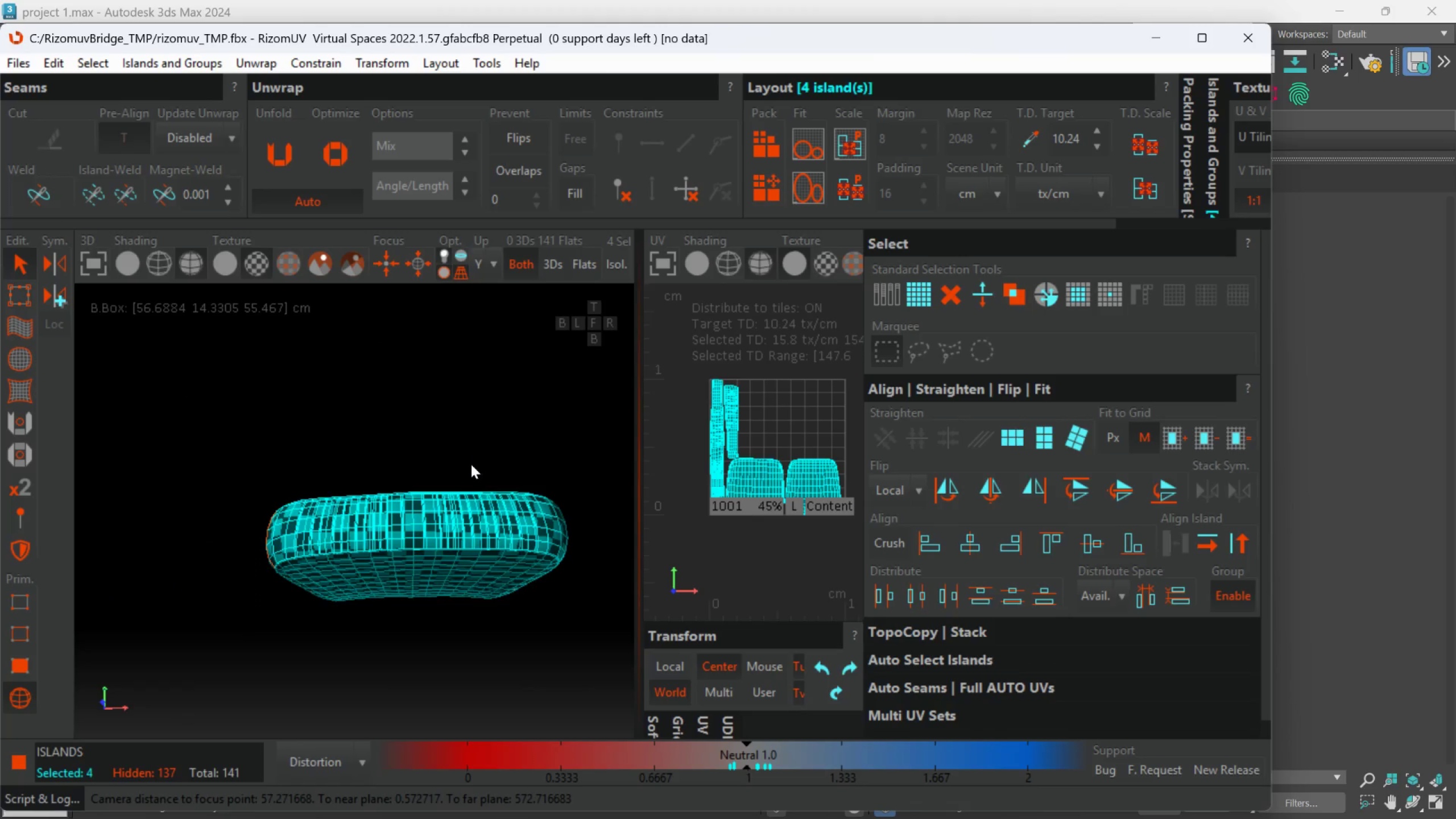 
scroll: coordinate [465, 537], scroll_direction: up, amount: 2.0
 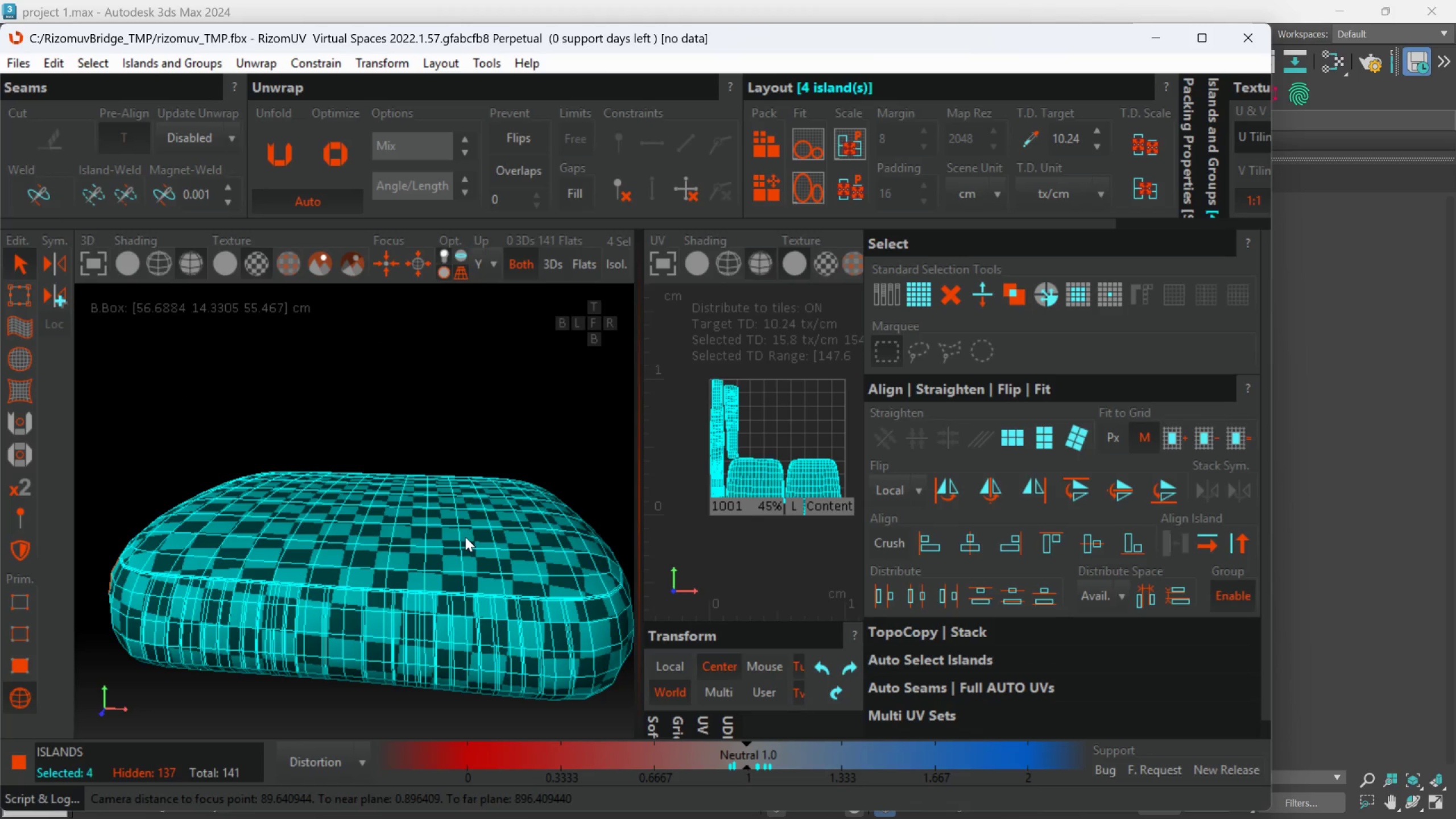 
hold_key(key=AltLeft, duration=1.52)
scroll: coordinate [473, 454], scroll_direction: down, amount: 2.0
 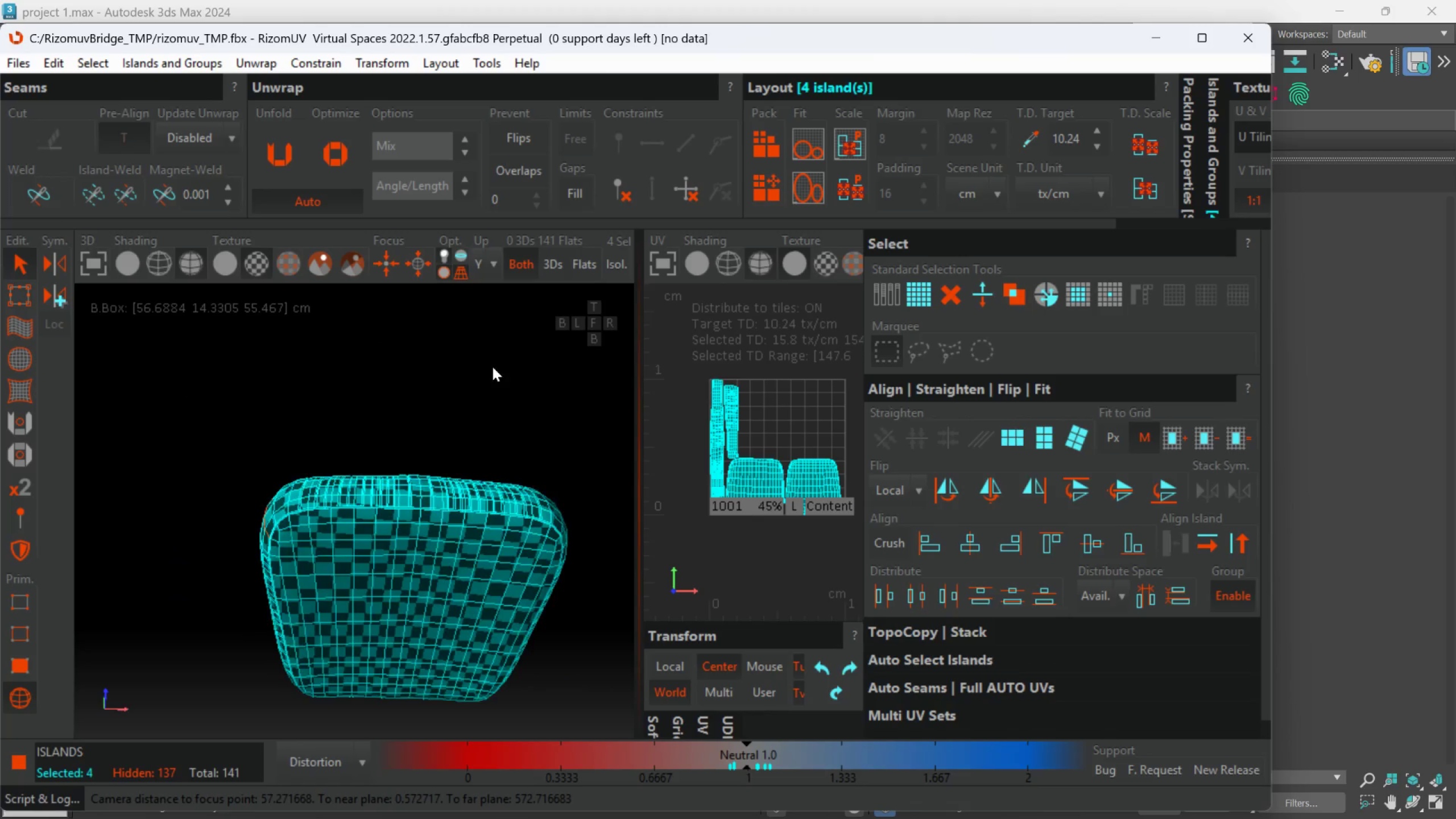 
hold_key(key=AltLeft, duration=0.31)
 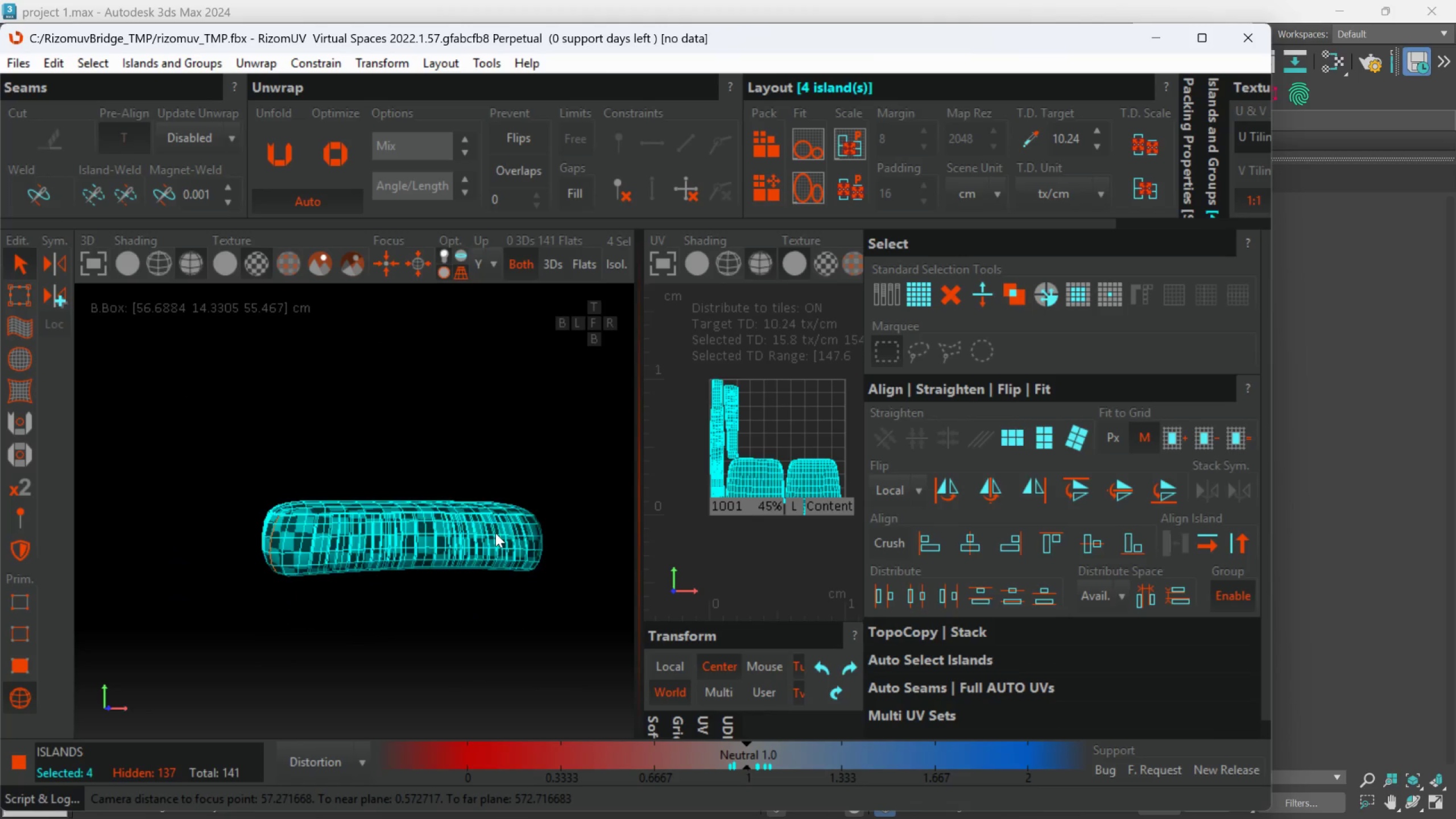 
hold_key(key=AltLeft, duration=0.31)
 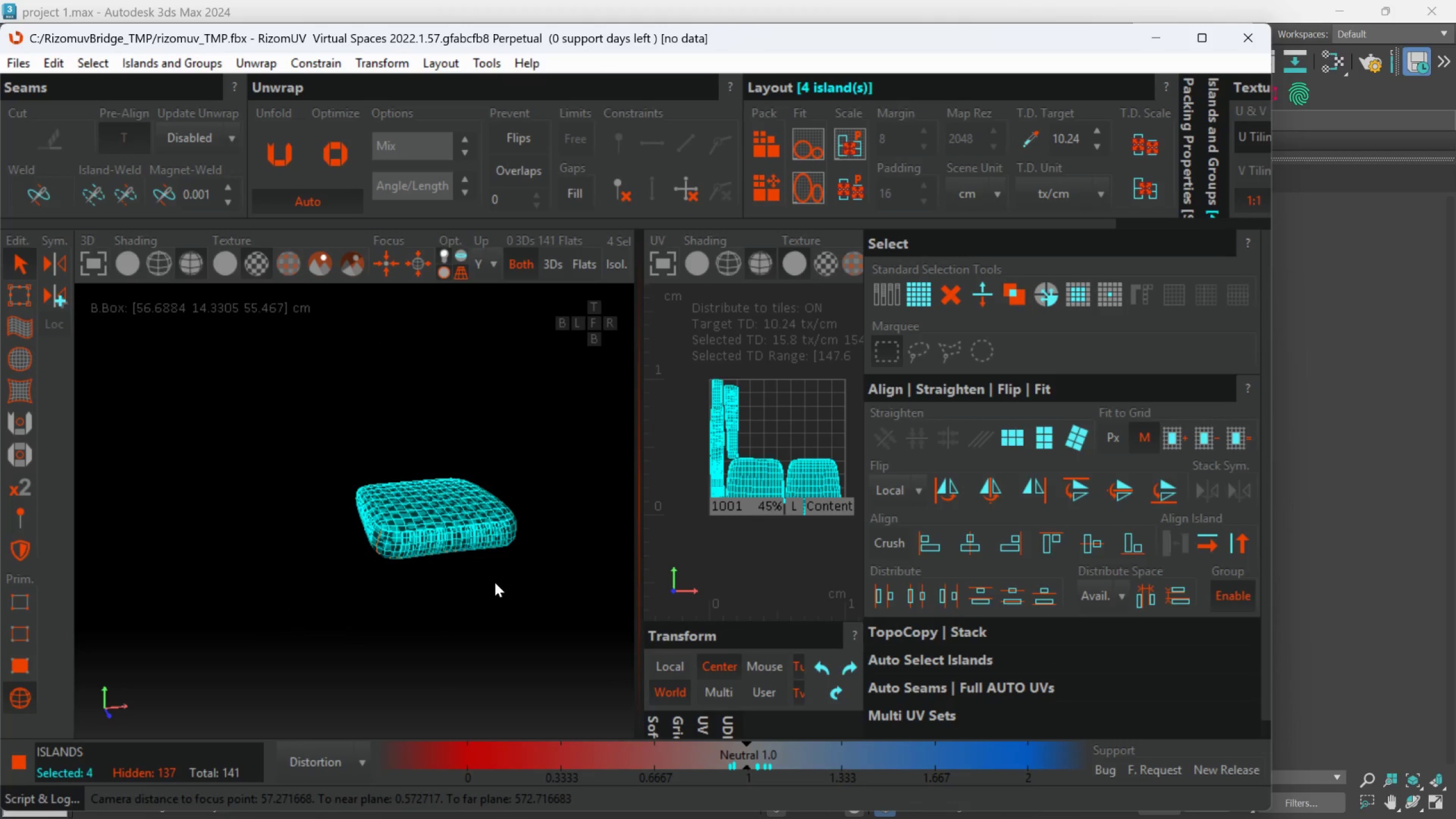 
scroll: coordinate [495, 533], scroll_direction: down, amount: 2.0
 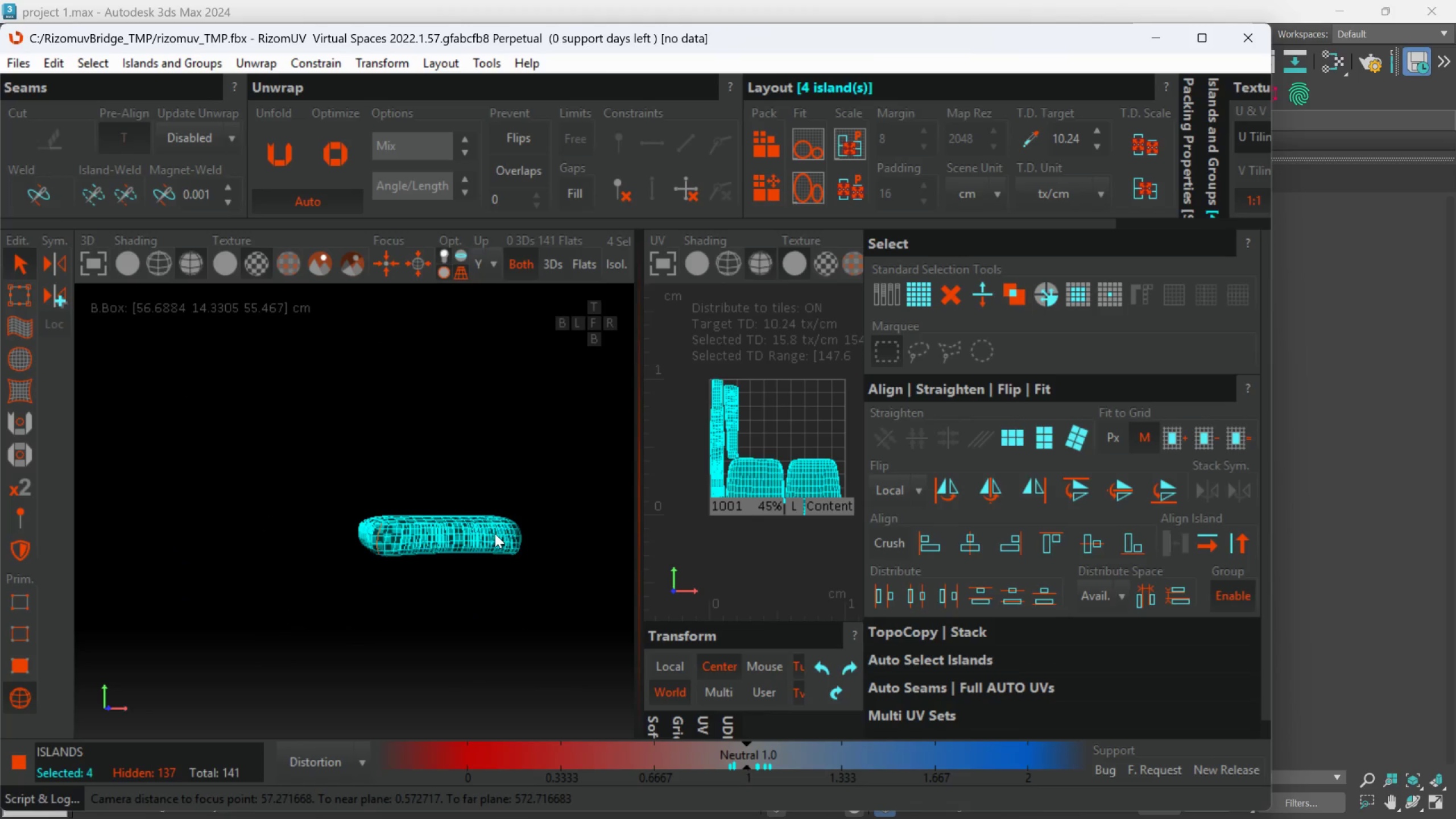 
scroll: coordinate [496, 578], scroll_direction: up, amount: 2.0
 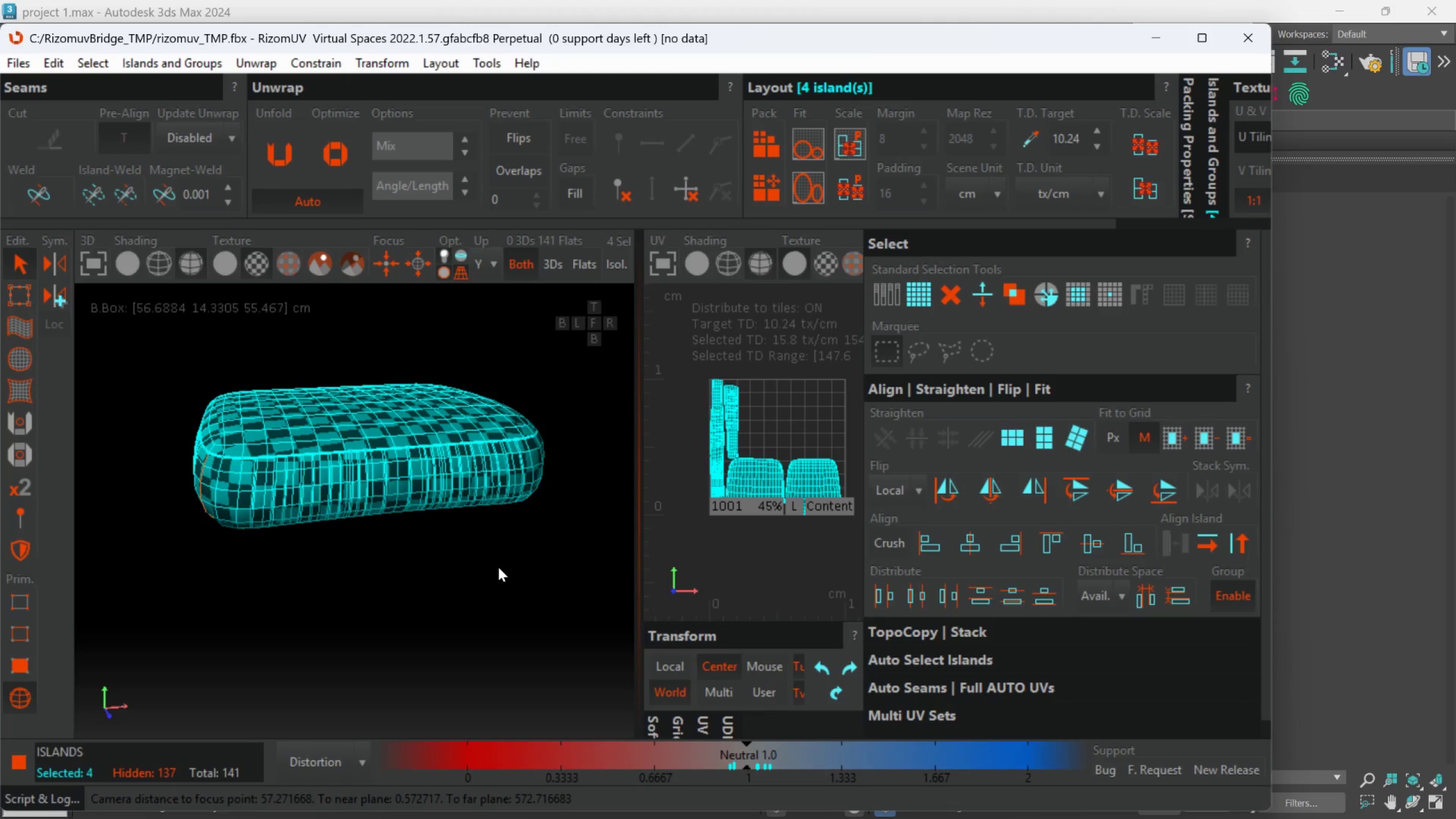 
hold_key(key=AltLeft, duration=0.48)
 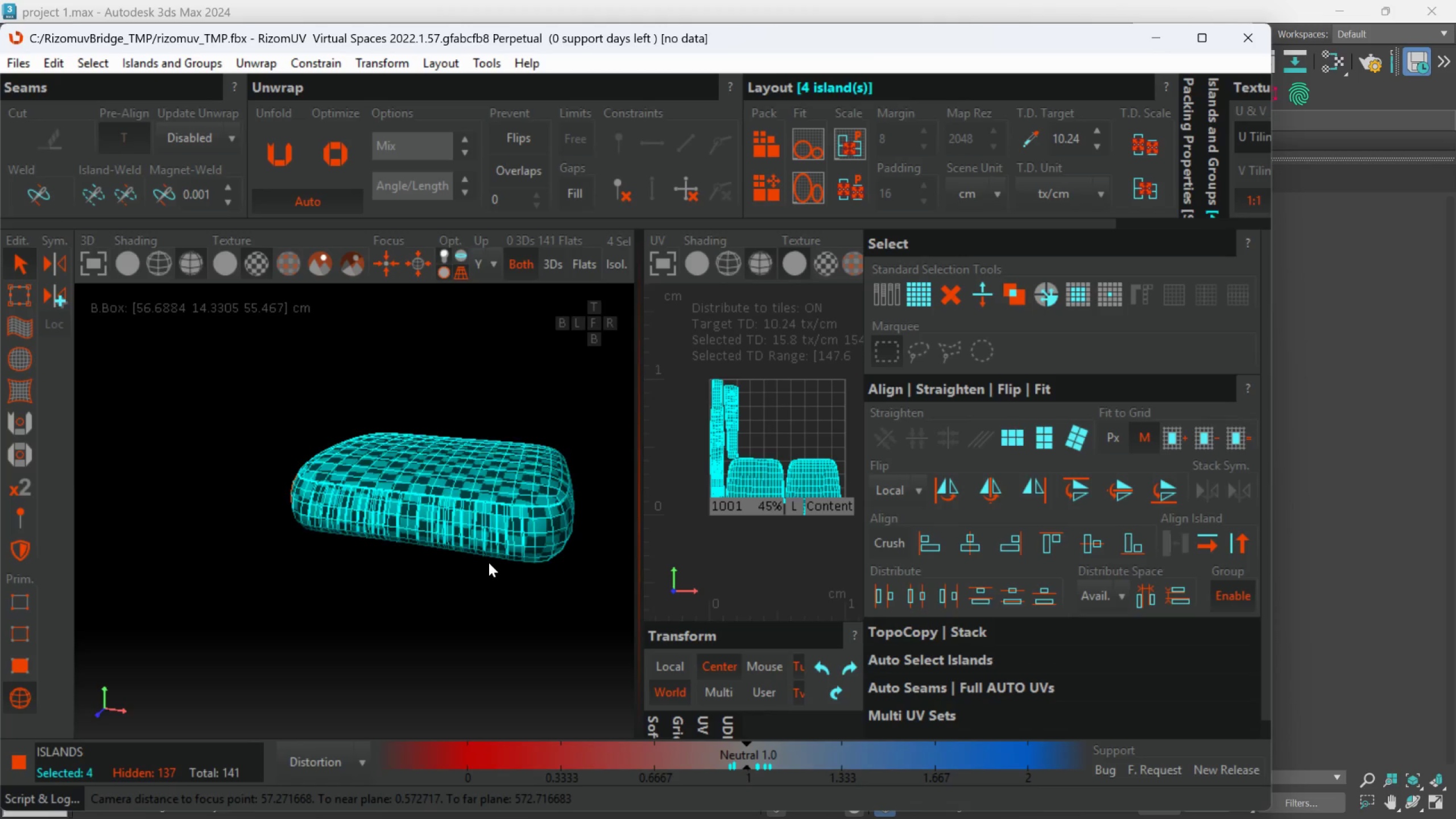 
scroll: coordinate [485, 572], scroll_direction: down, amount: 1.0
 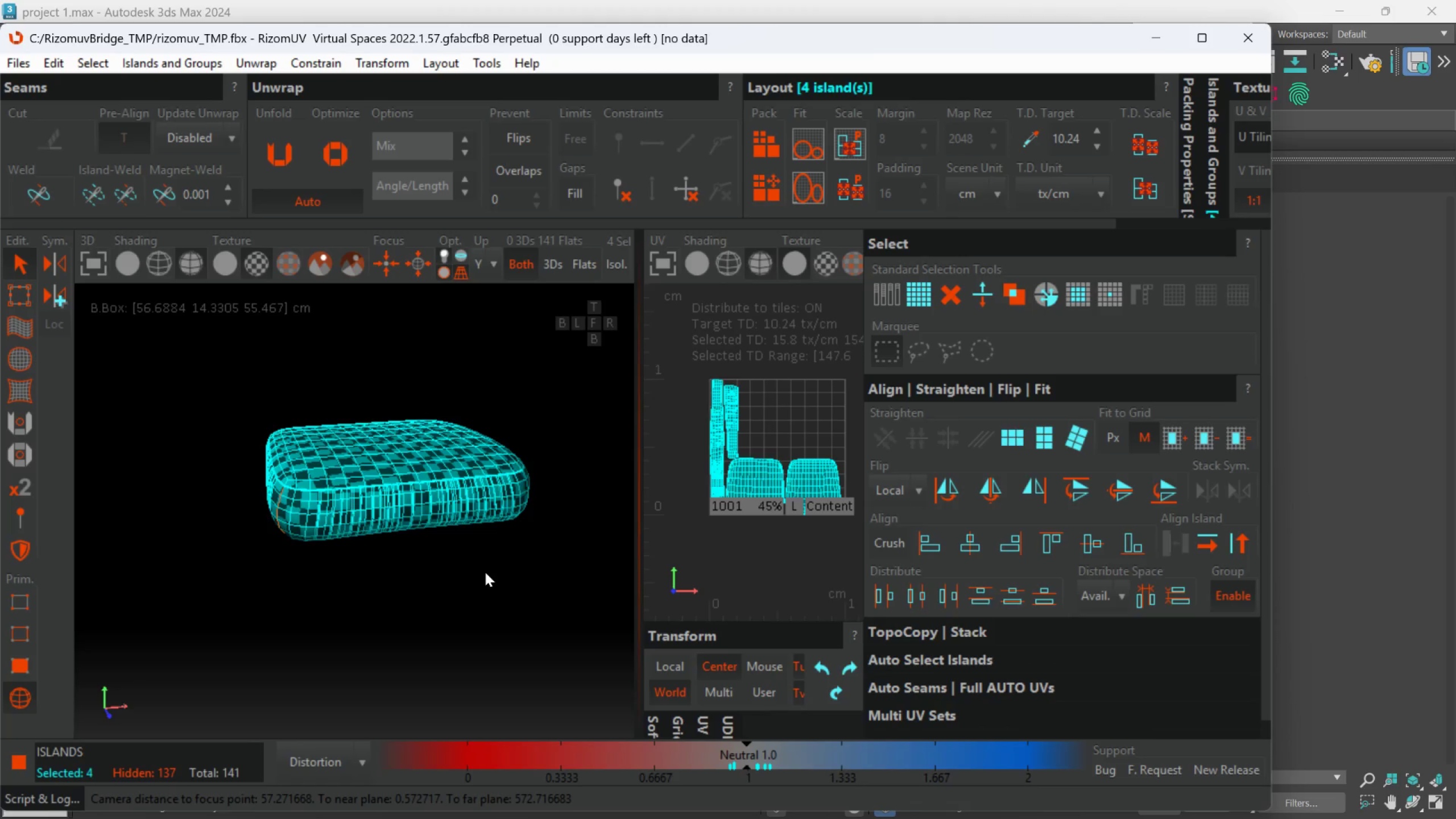 
hold_key(key=AltLeft, duration=0.5)
 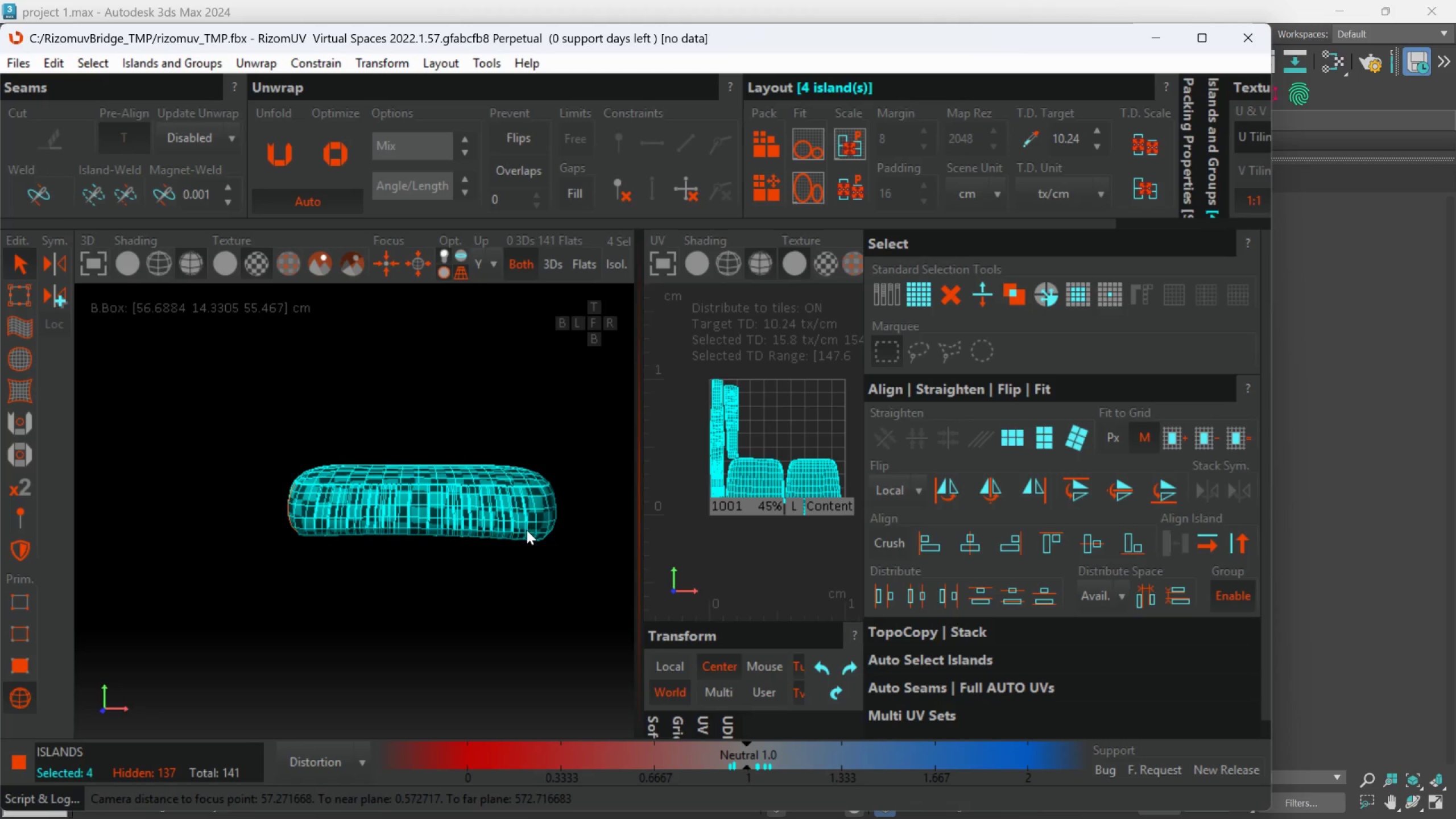 
scroll: coordinate [489, 562], scroll_direction: down, amount: 1.0
 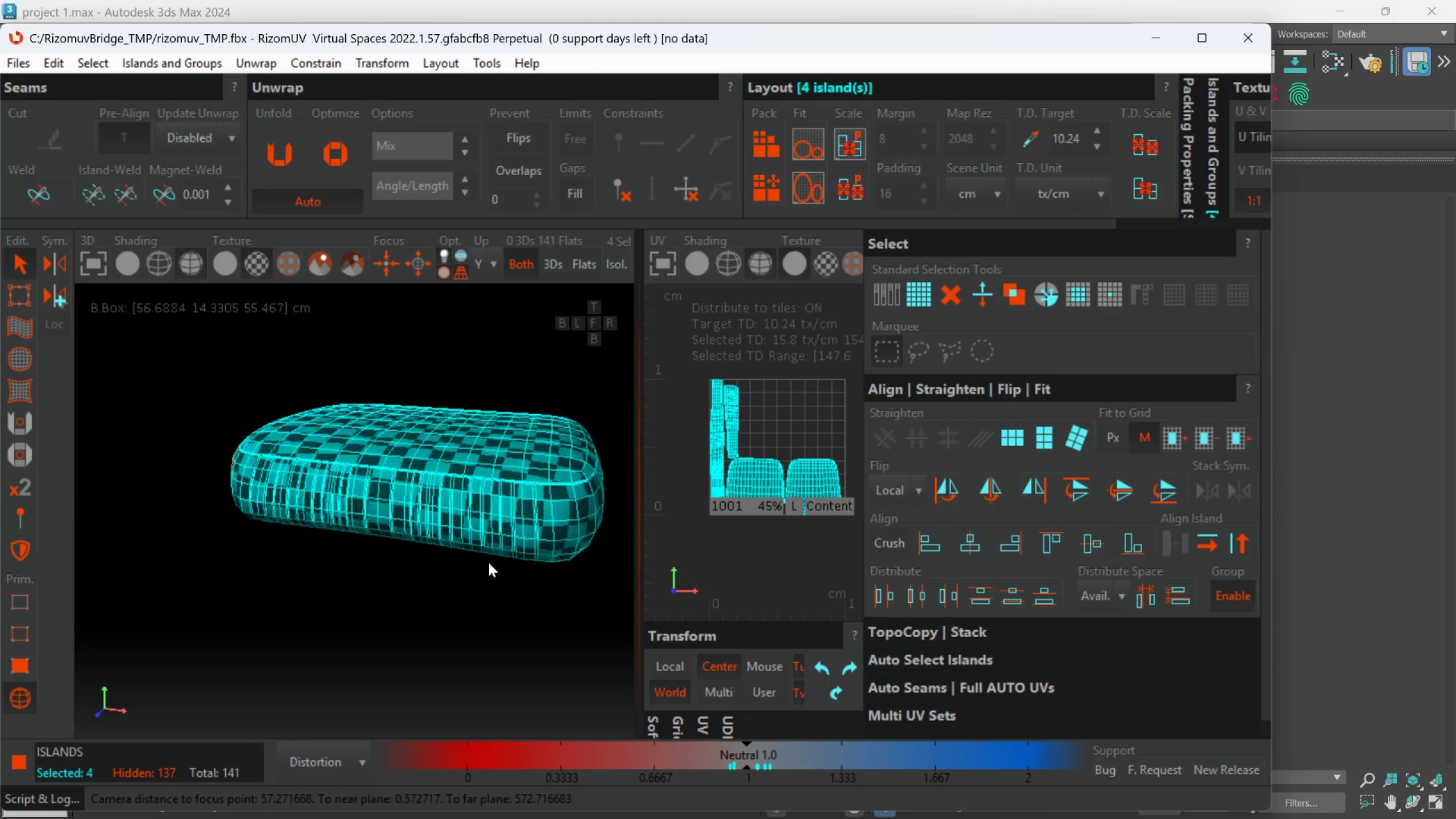 
scroll: coordinate [516, 538], scroll_direction: up, amount: 3.0
 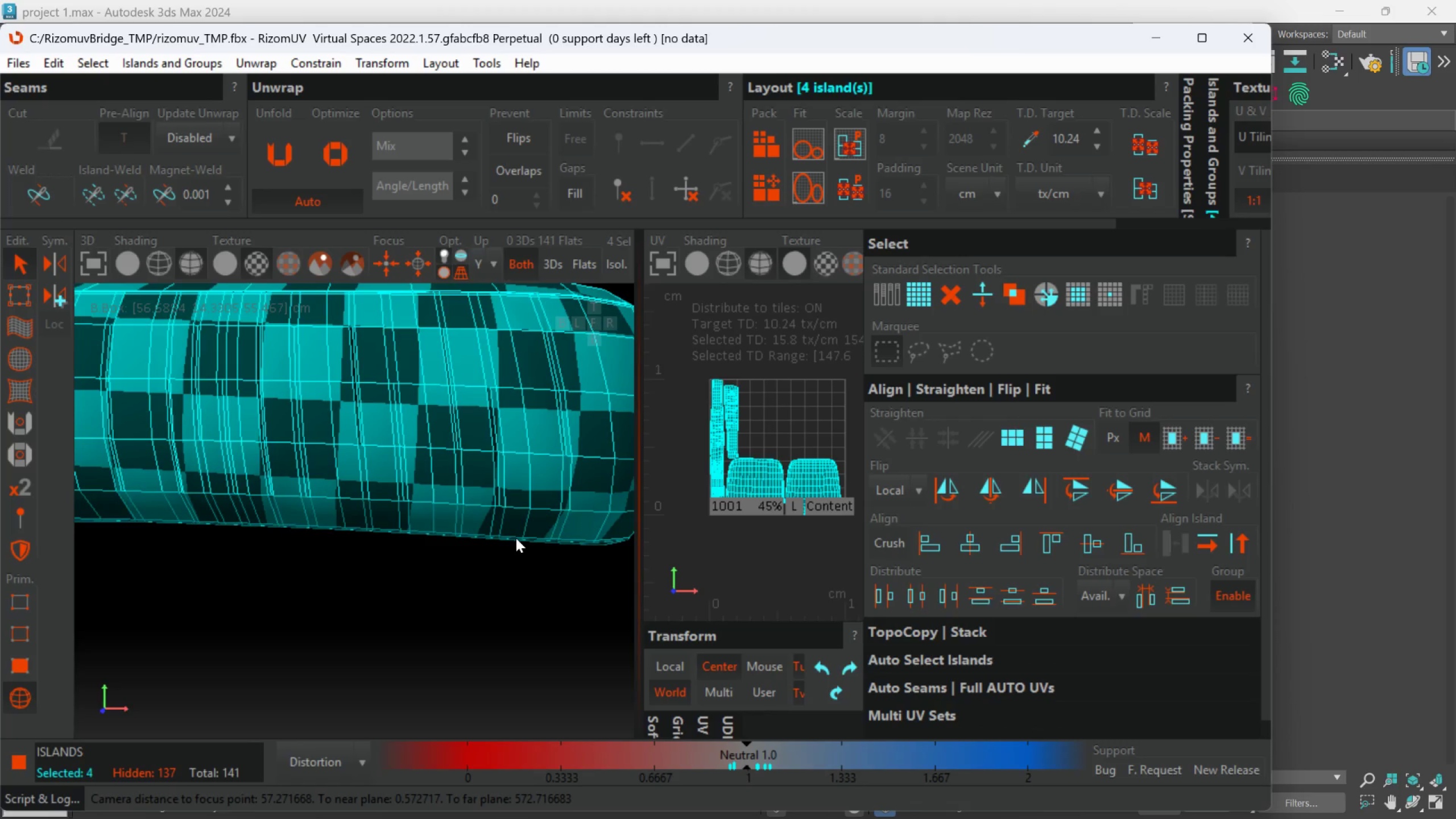 
scroll: coordinate [516, 538], scroll_direction: down, amount: 2.0
 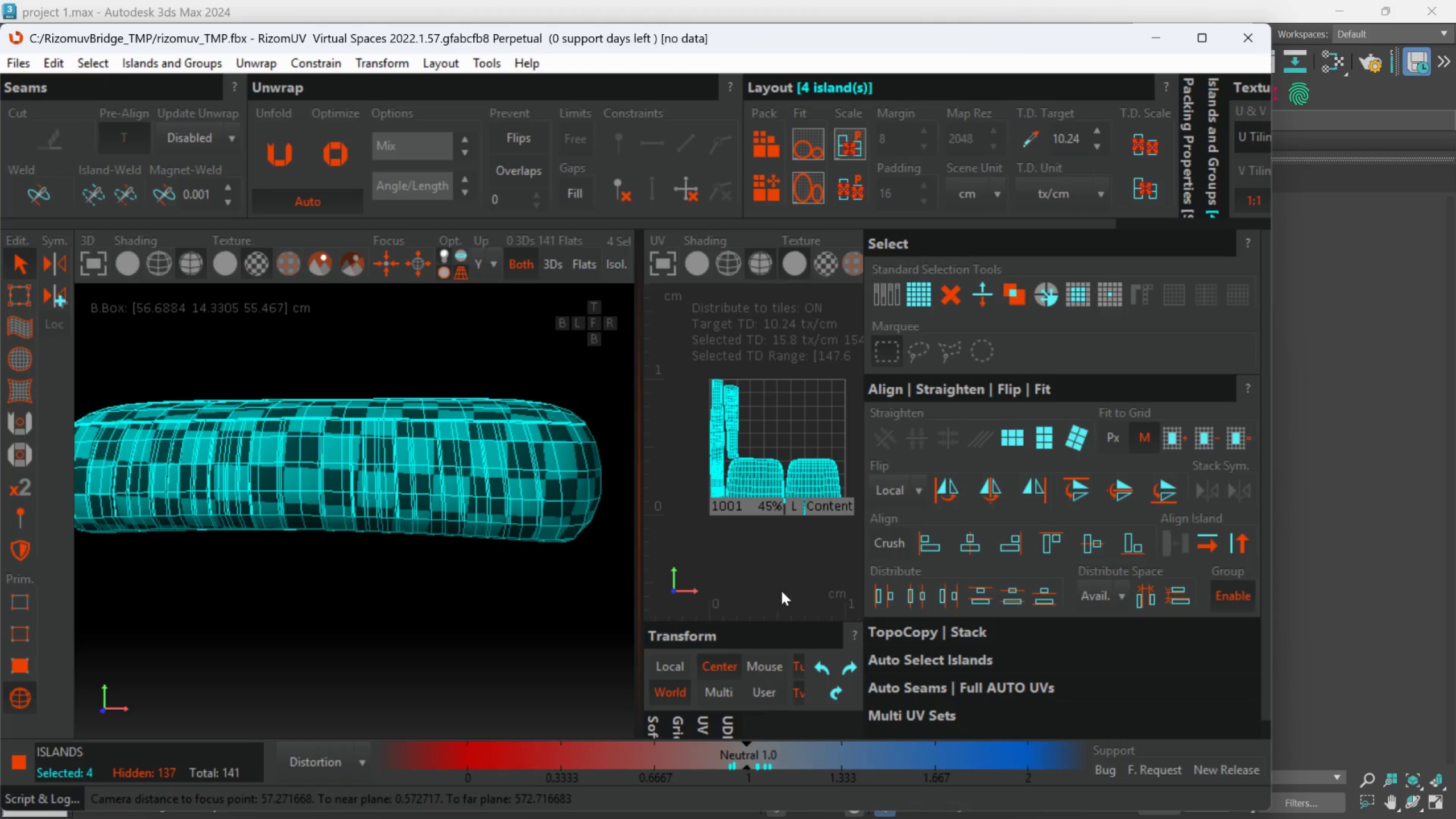 
scroll: coordinate [781, 591], scroll_direction: up, amount: 1.0
 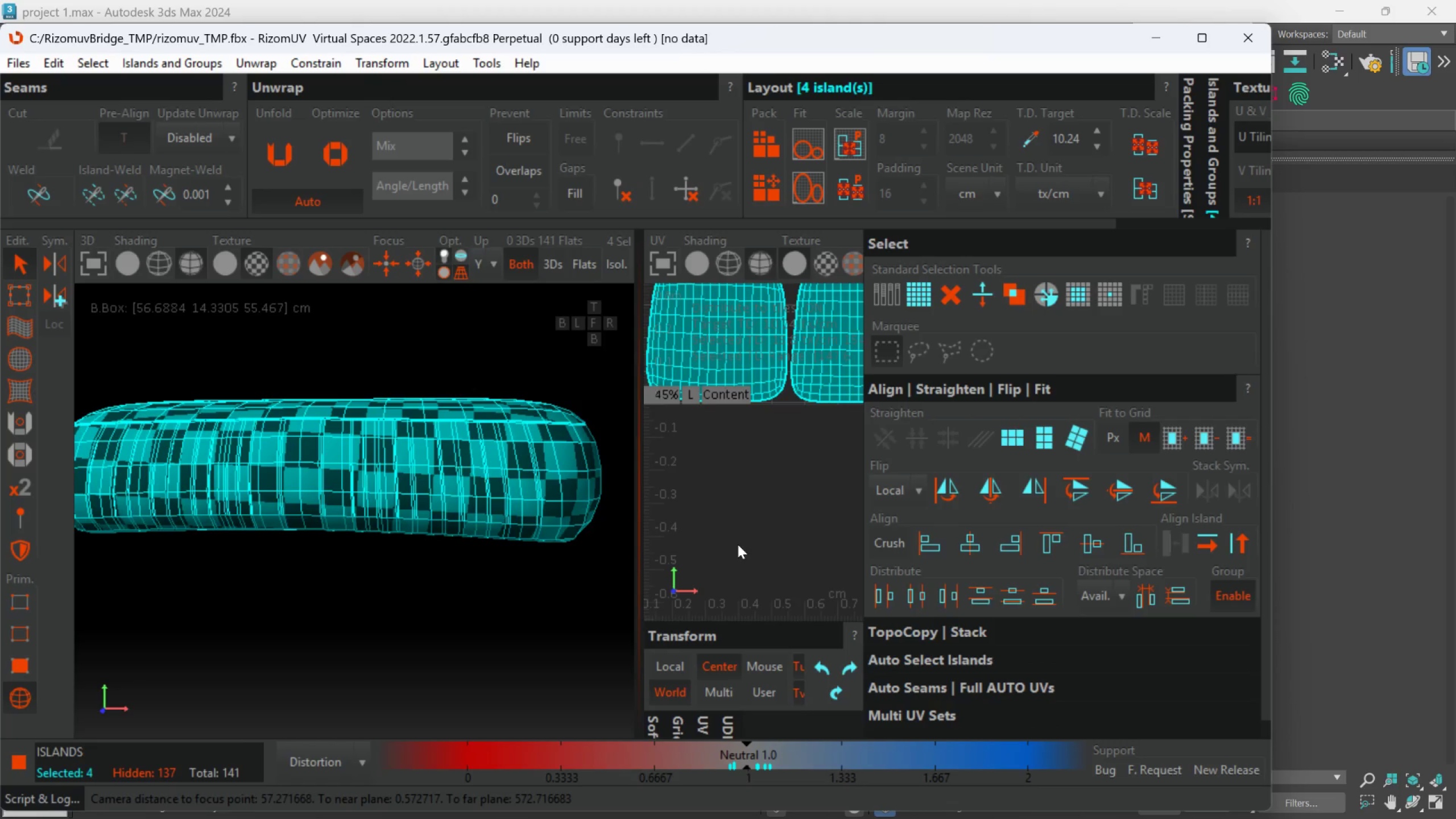 
scroll: coordinate [413, 501], scroll_direction: down, amount: 3.0
 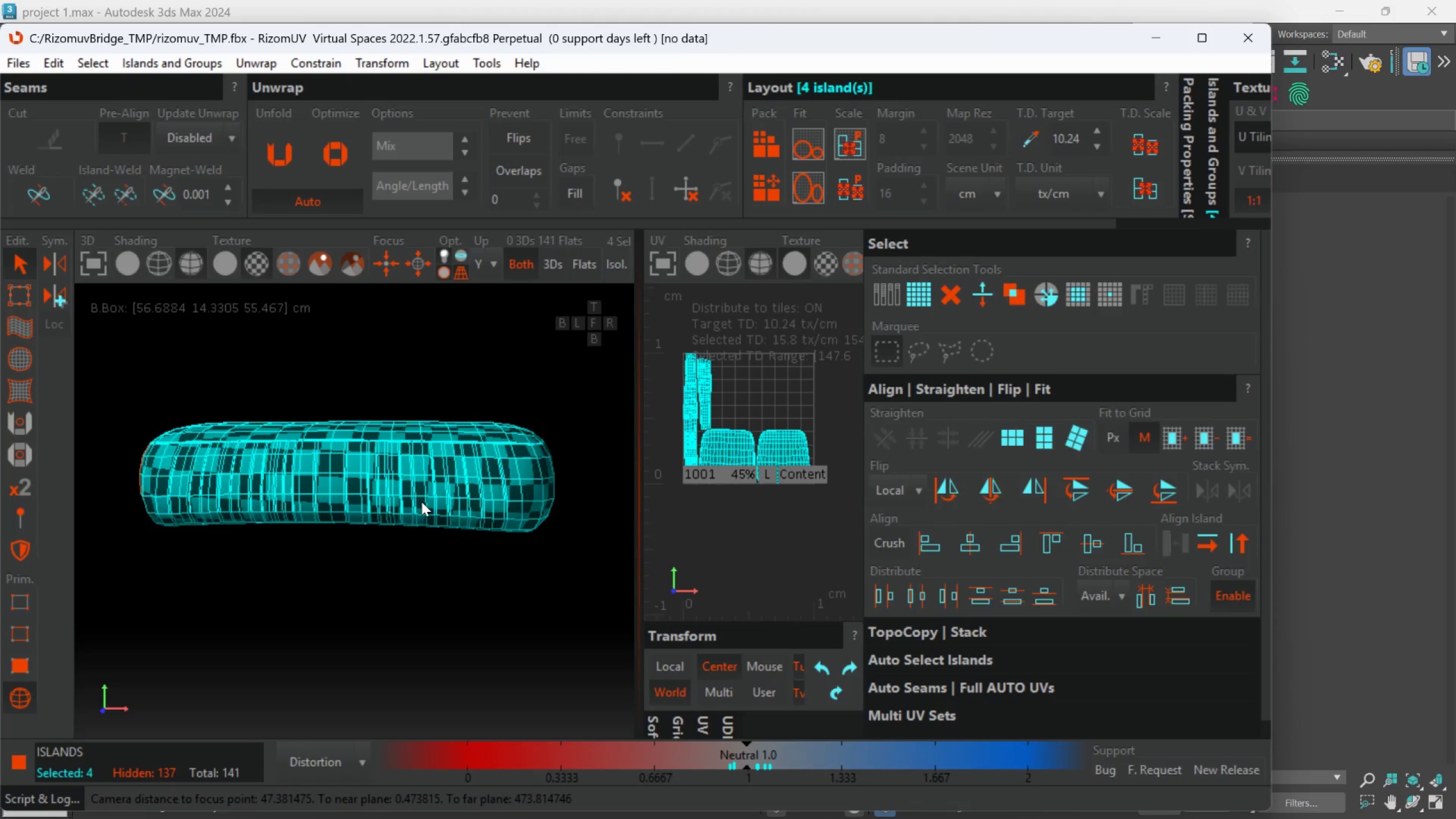 
scroll: coordinate [421, 501], scroll_direction: up, amount: 1.0
 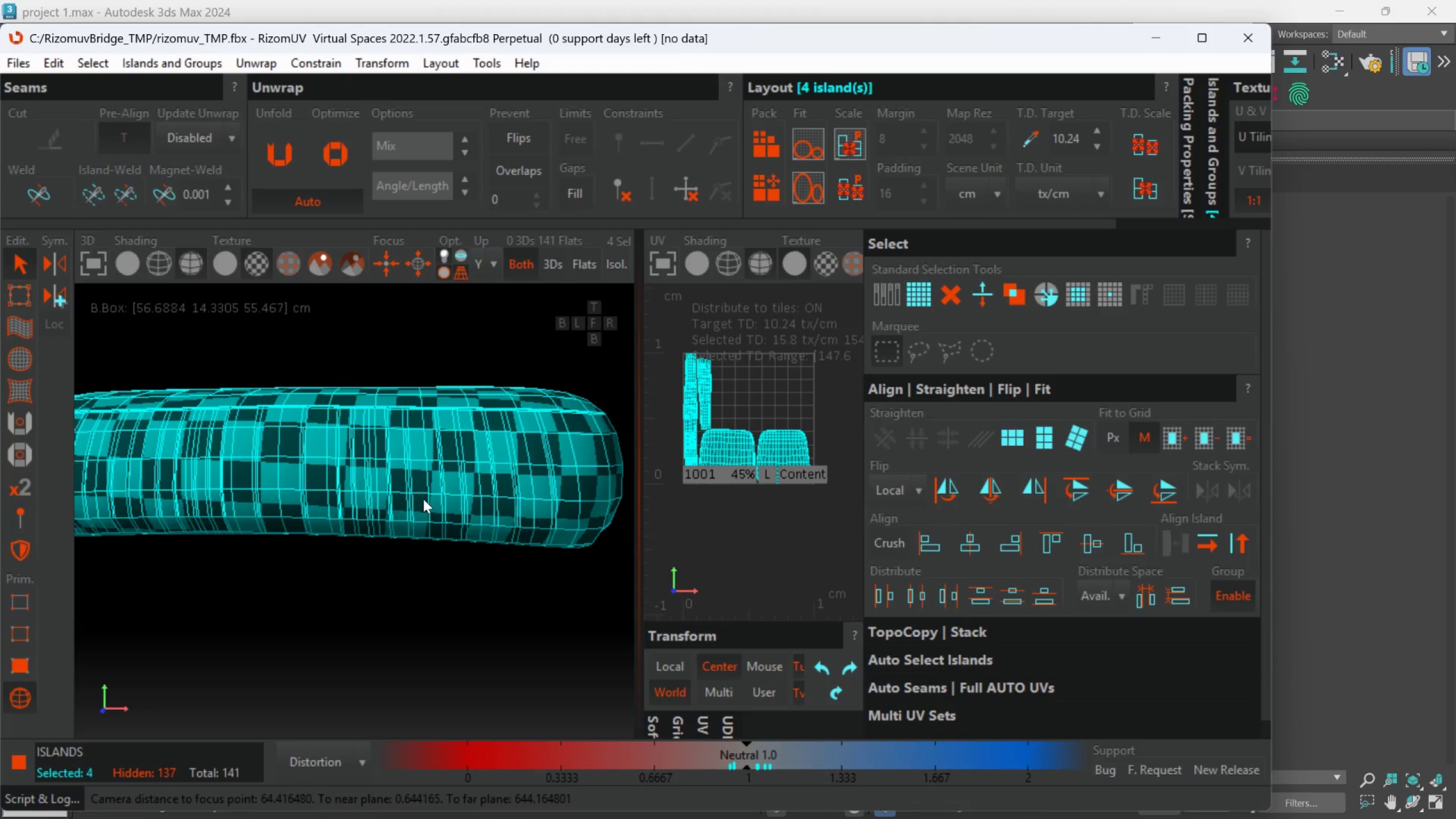 
scroll: coordinate [425, 497], scroll_direction: down, amount: 1.0
 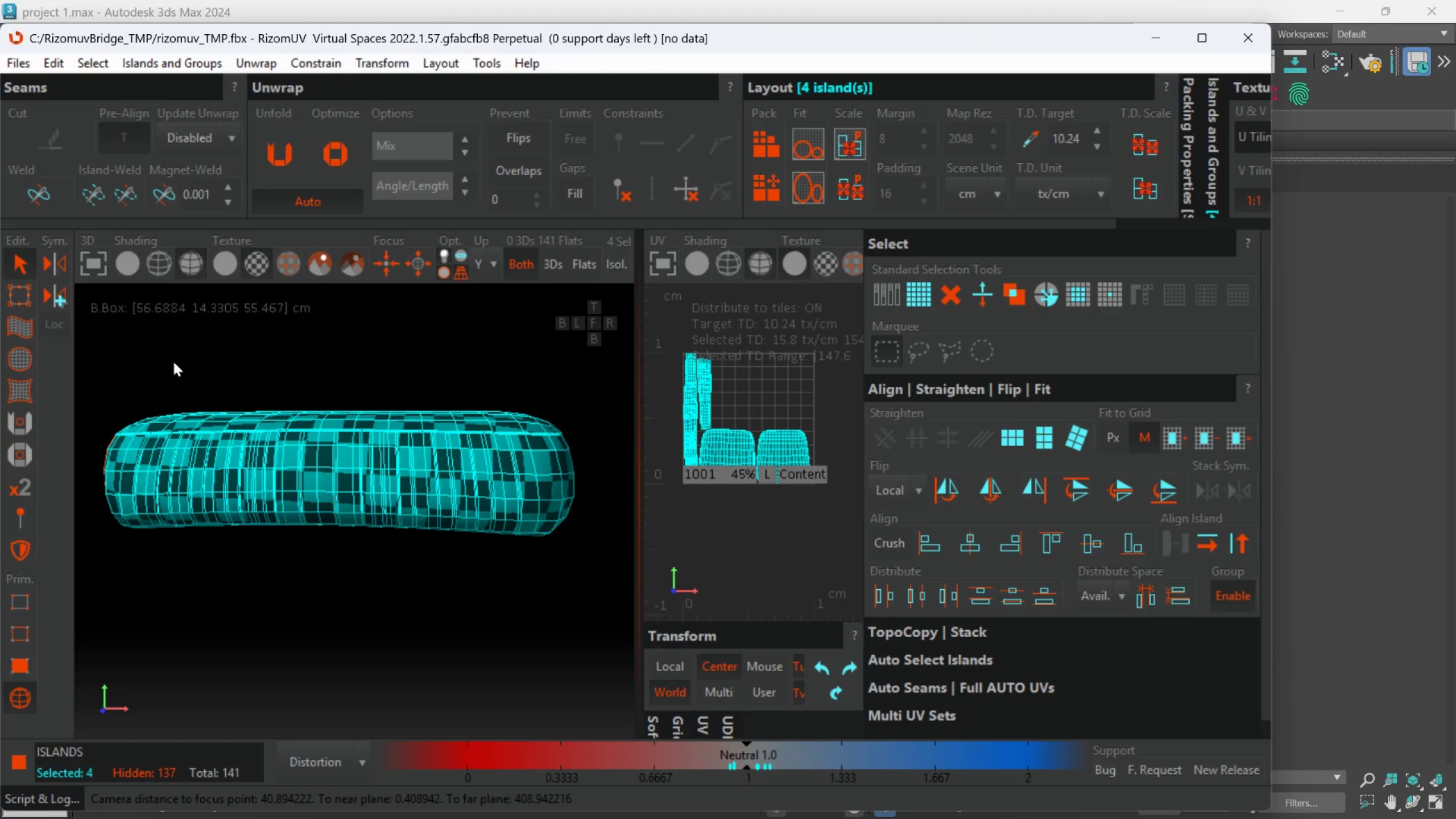 
scroll: coordinate [299, 429], scroll_direction: up, amount: 1.0
 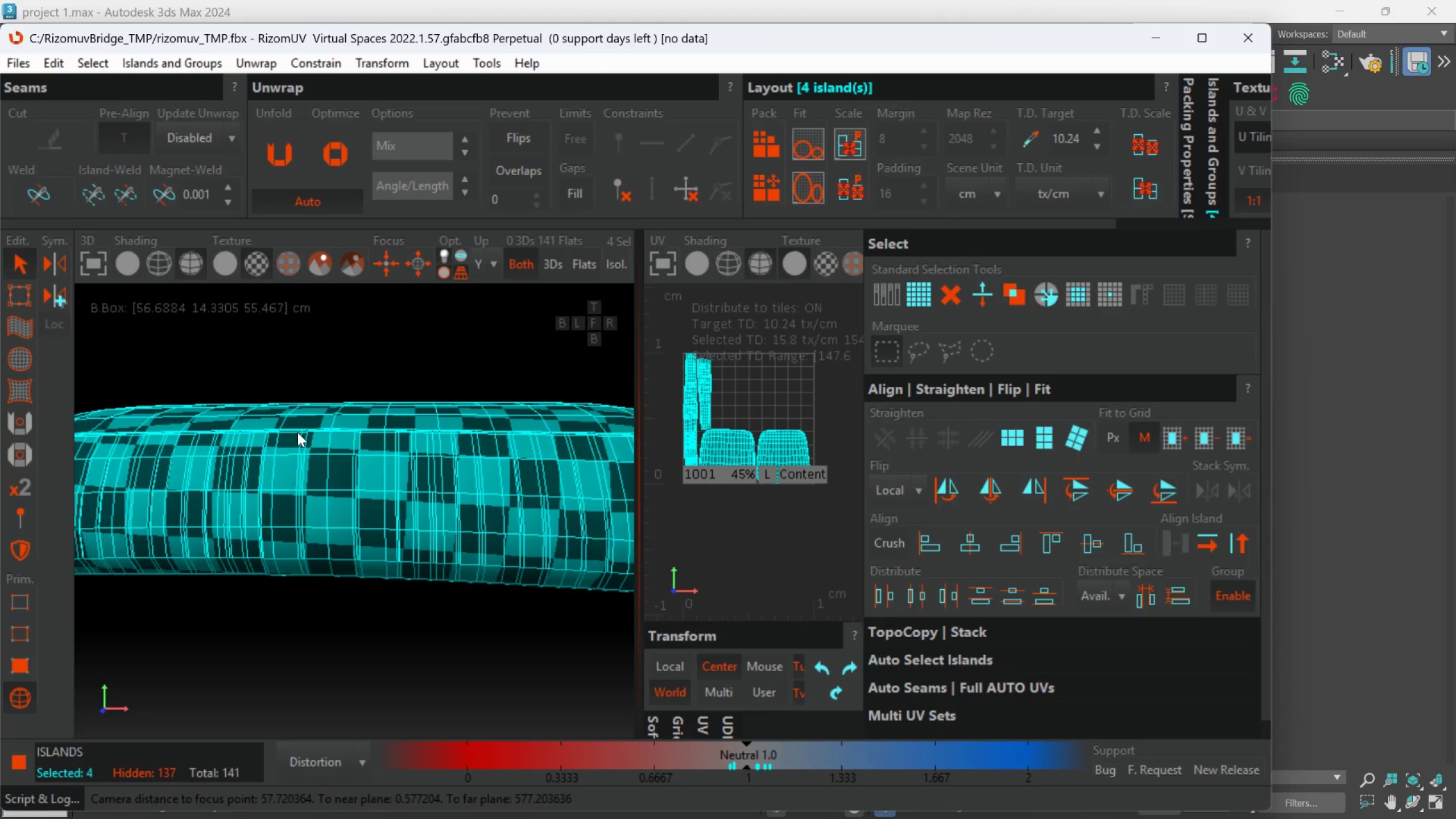 
scroll: coordinate [279, 457], scroll_direction: down, amount: 3.0
 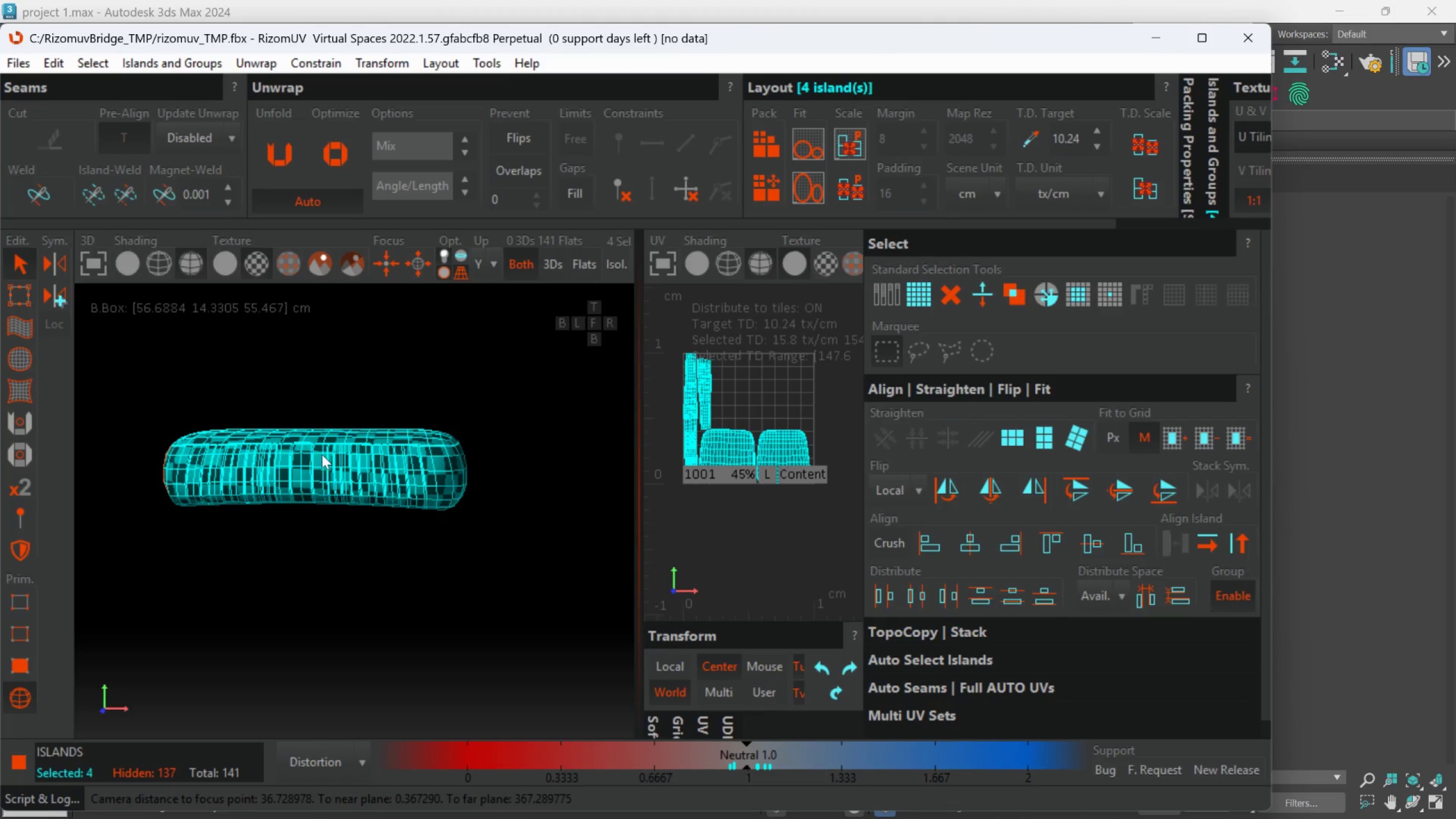 
scroll: coordinate [324, 455], scroll_direction: none, amount: 0.0
 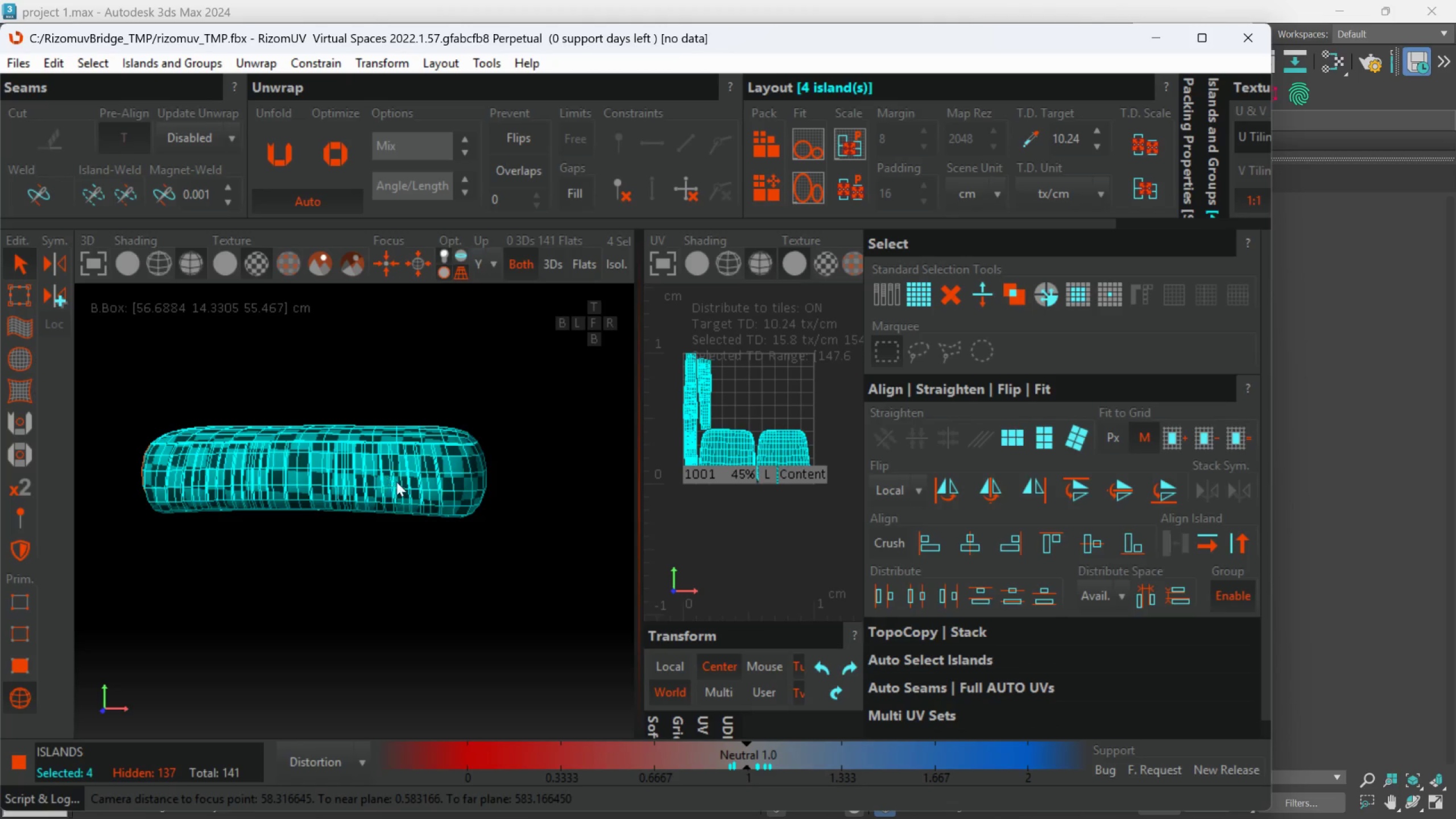 
scroll: coordinate [398, 487], scroll_direction: up, amount: 2.0
 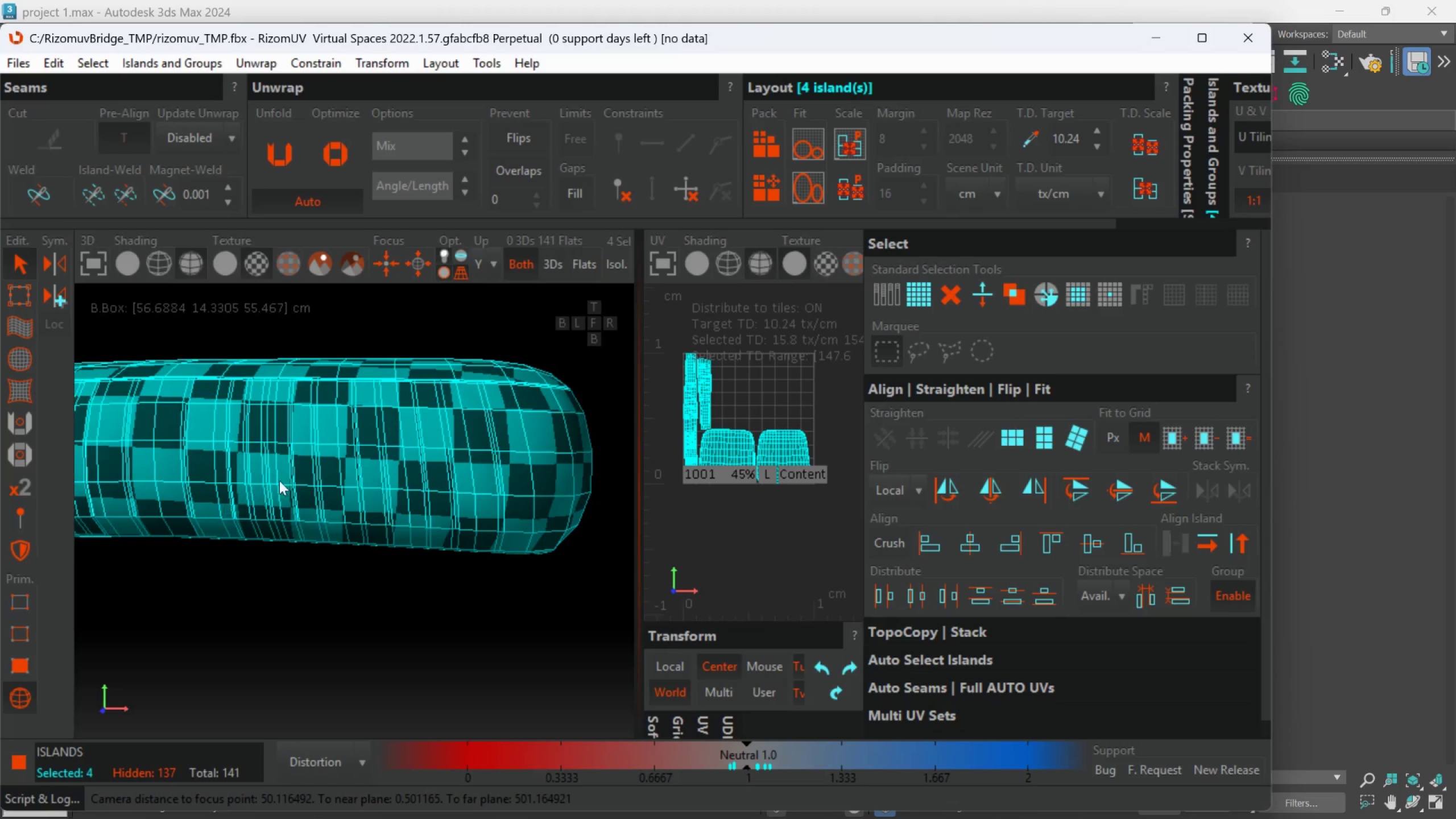 
scroll: coordinate [457, 459], scroll_direction: down, amount: 2.0
 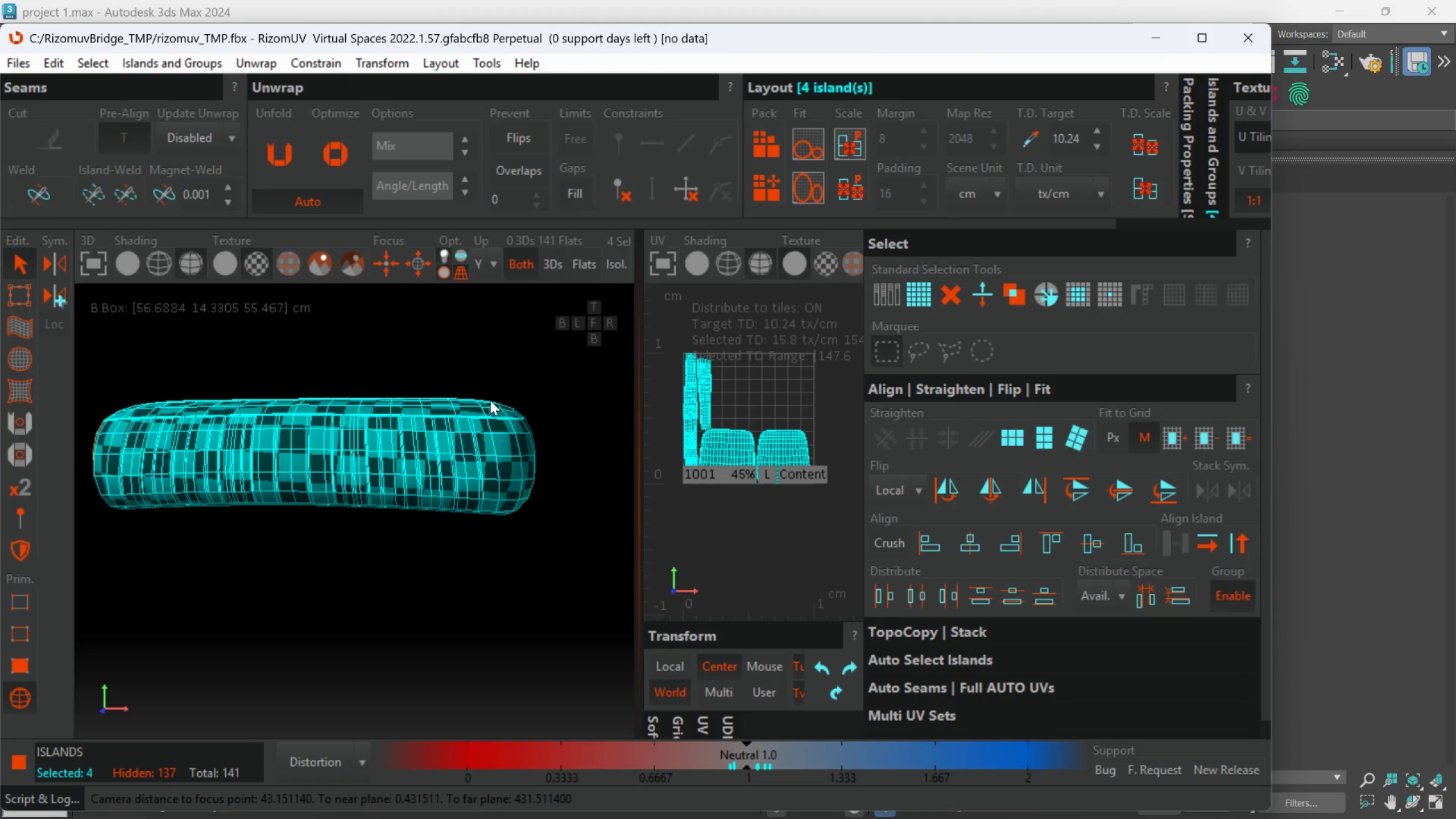 
wait(9.39)
 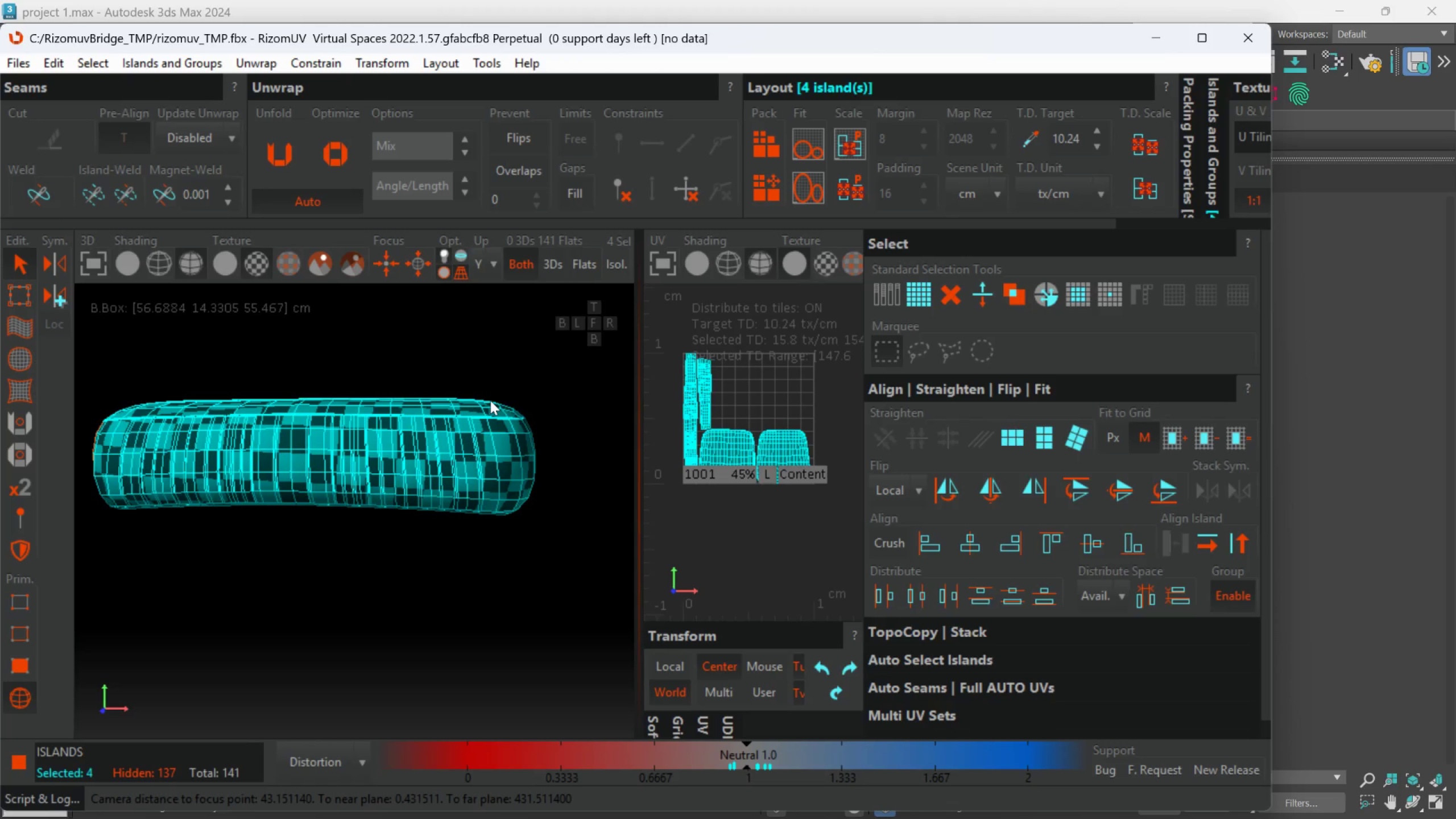 
left_click([608, 268])
 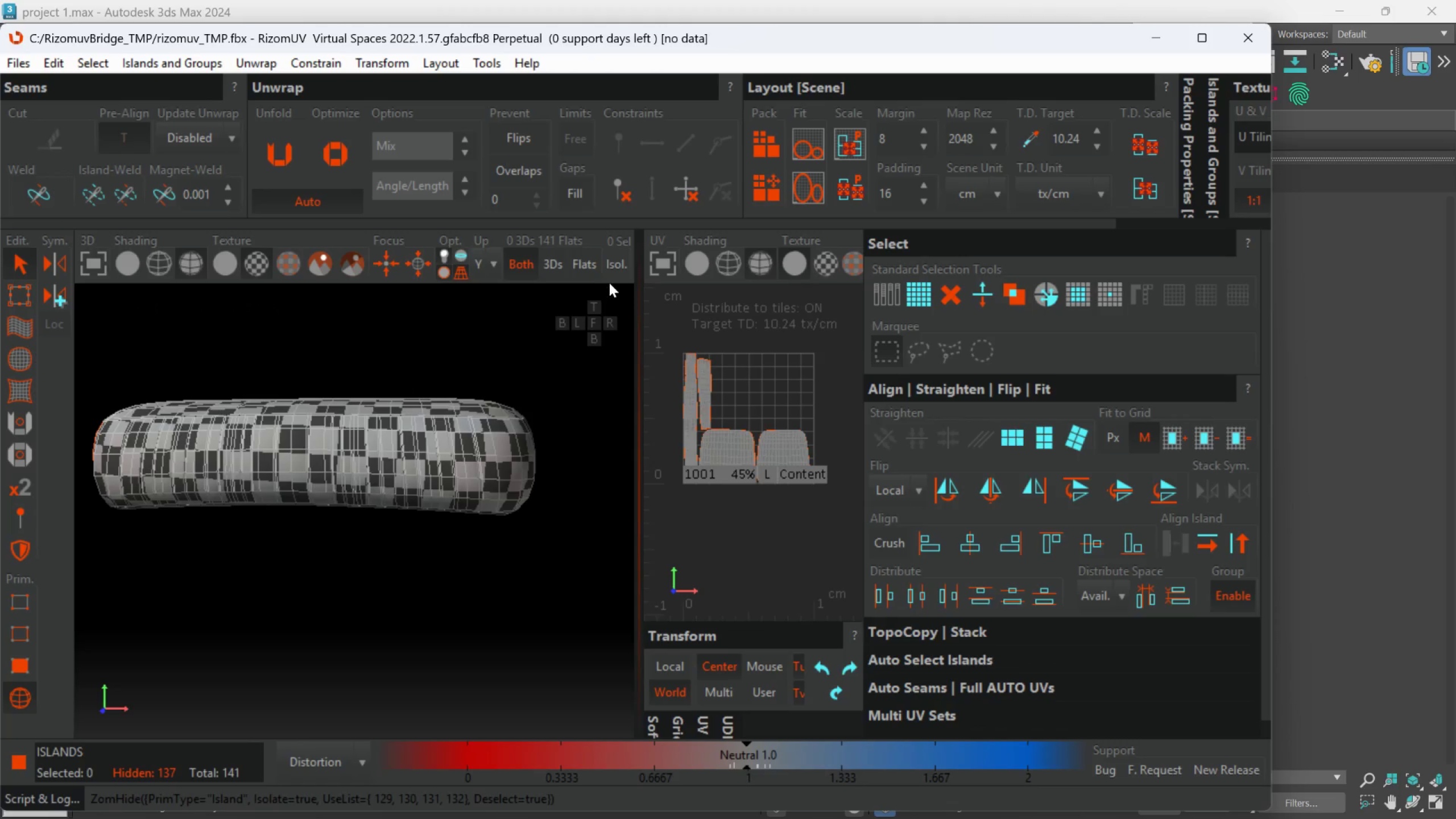 
left_click([611, 269])
 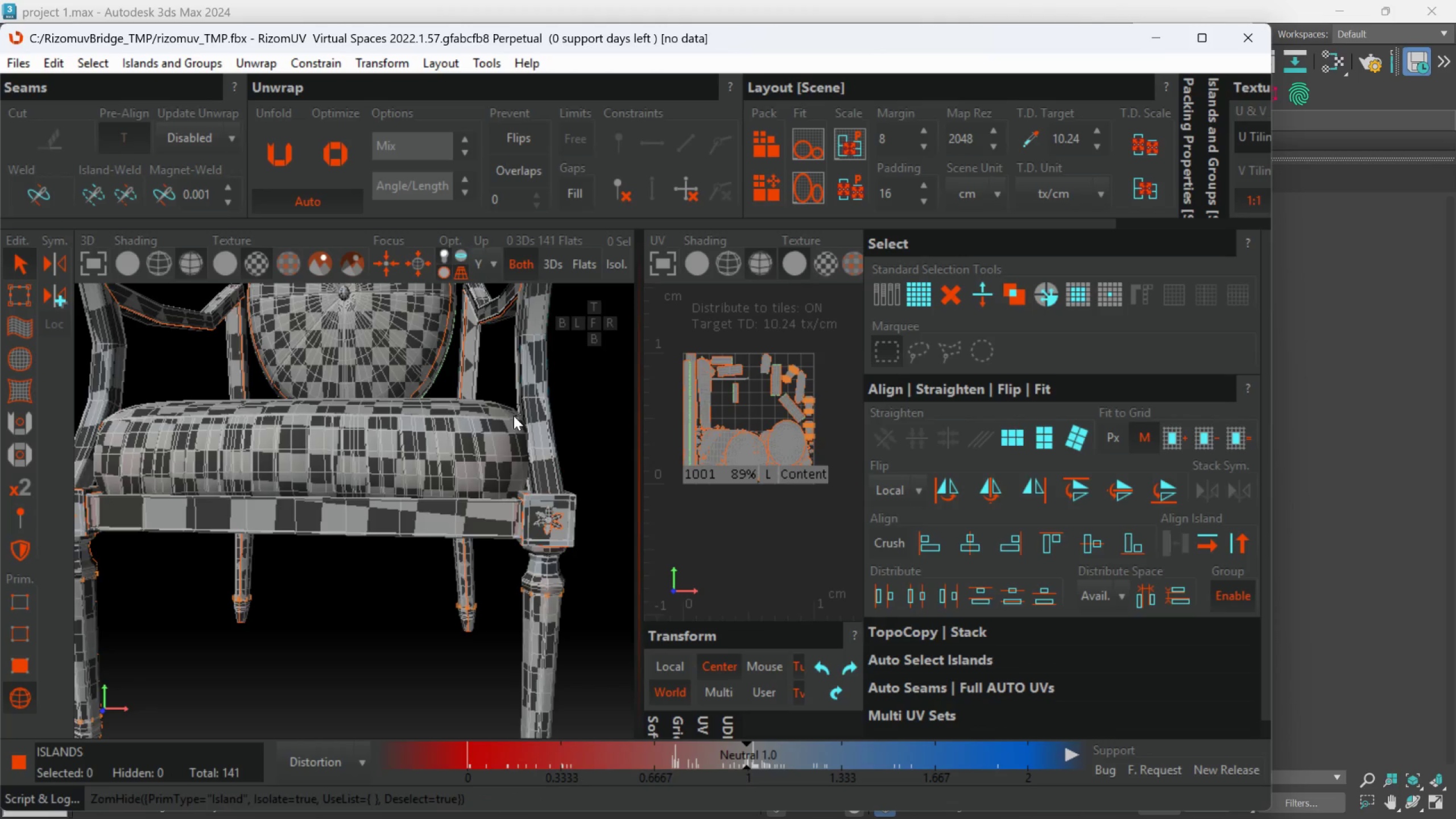 
hold_key(key=AltLeft, duration=0.8)
 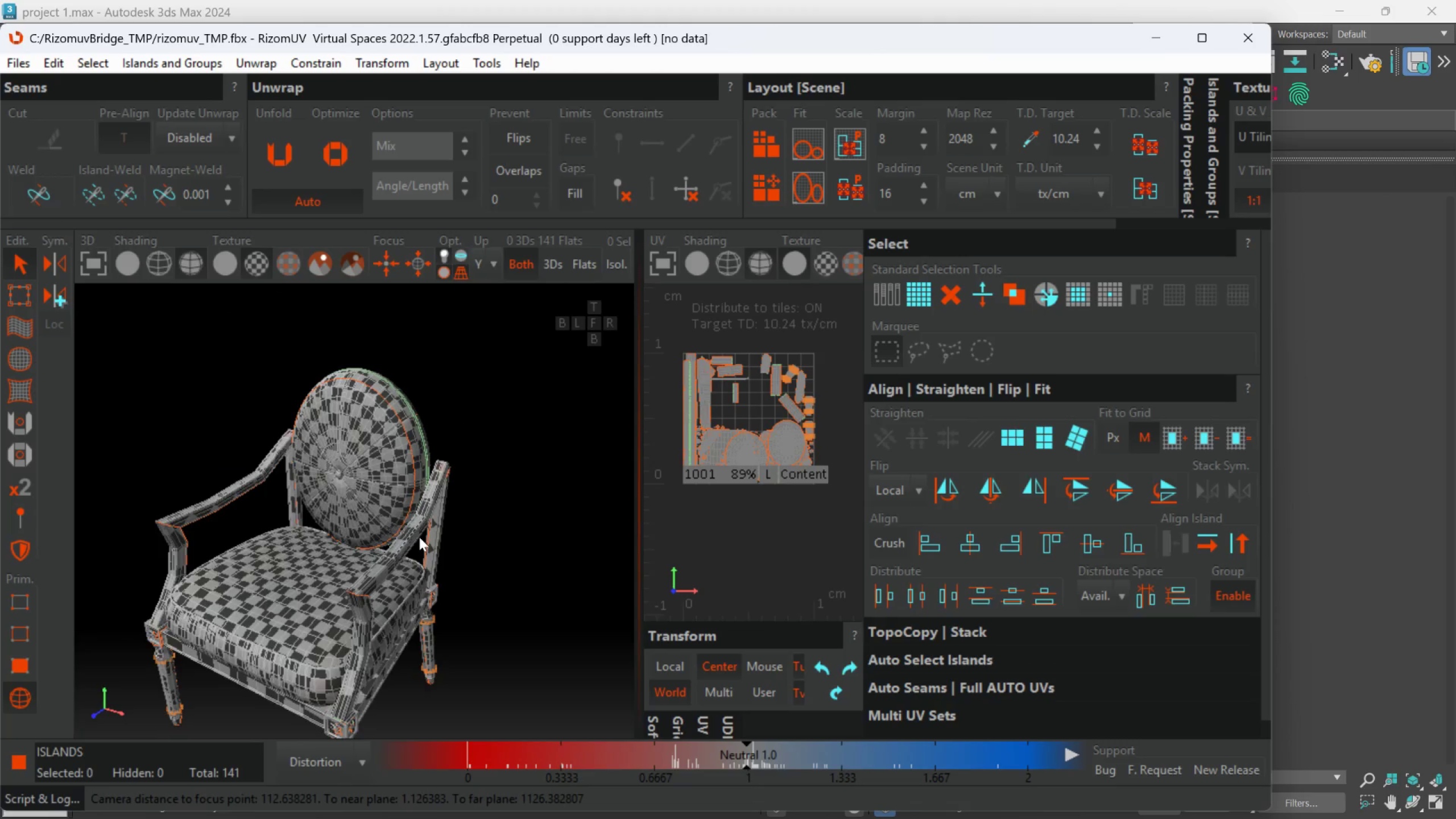 
scroll: coordinate [507, 429], scroll_direction: down, amount: 2.0
 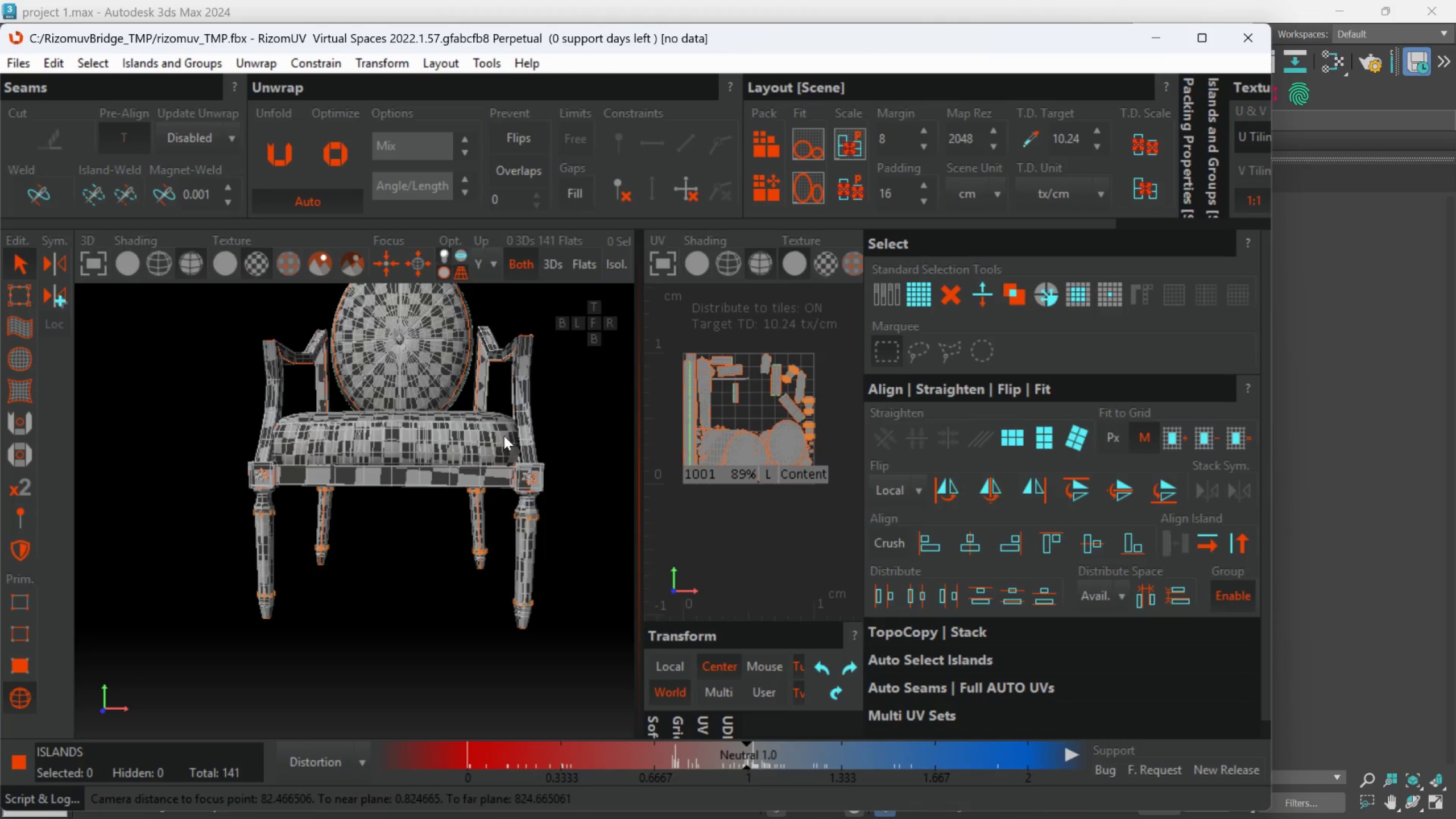 
hold_key(key=AltLeft, duration=0.64)
 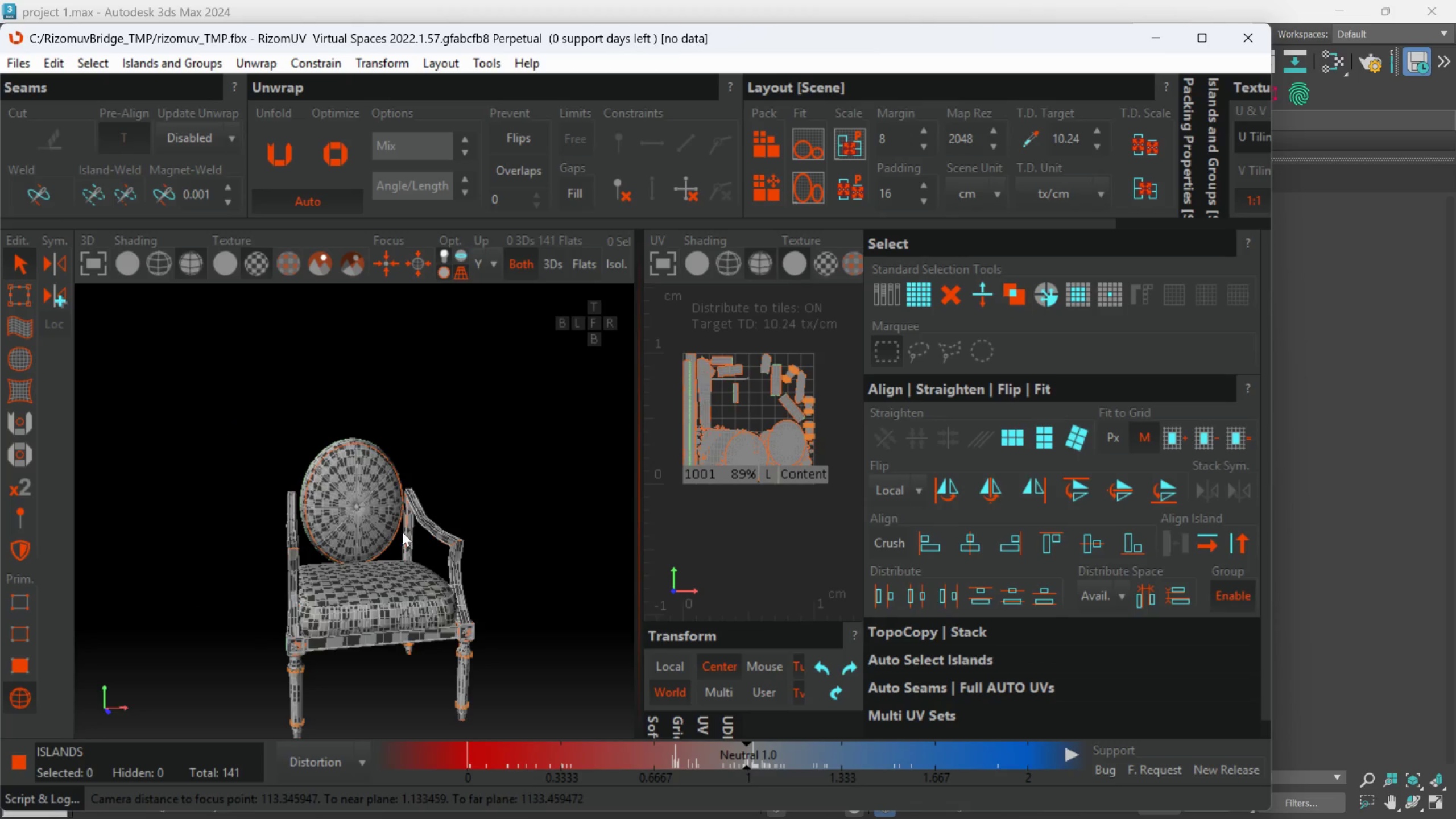 
scroll: coordinate [427, 518], scroll_direction: none, amount: 0.0
 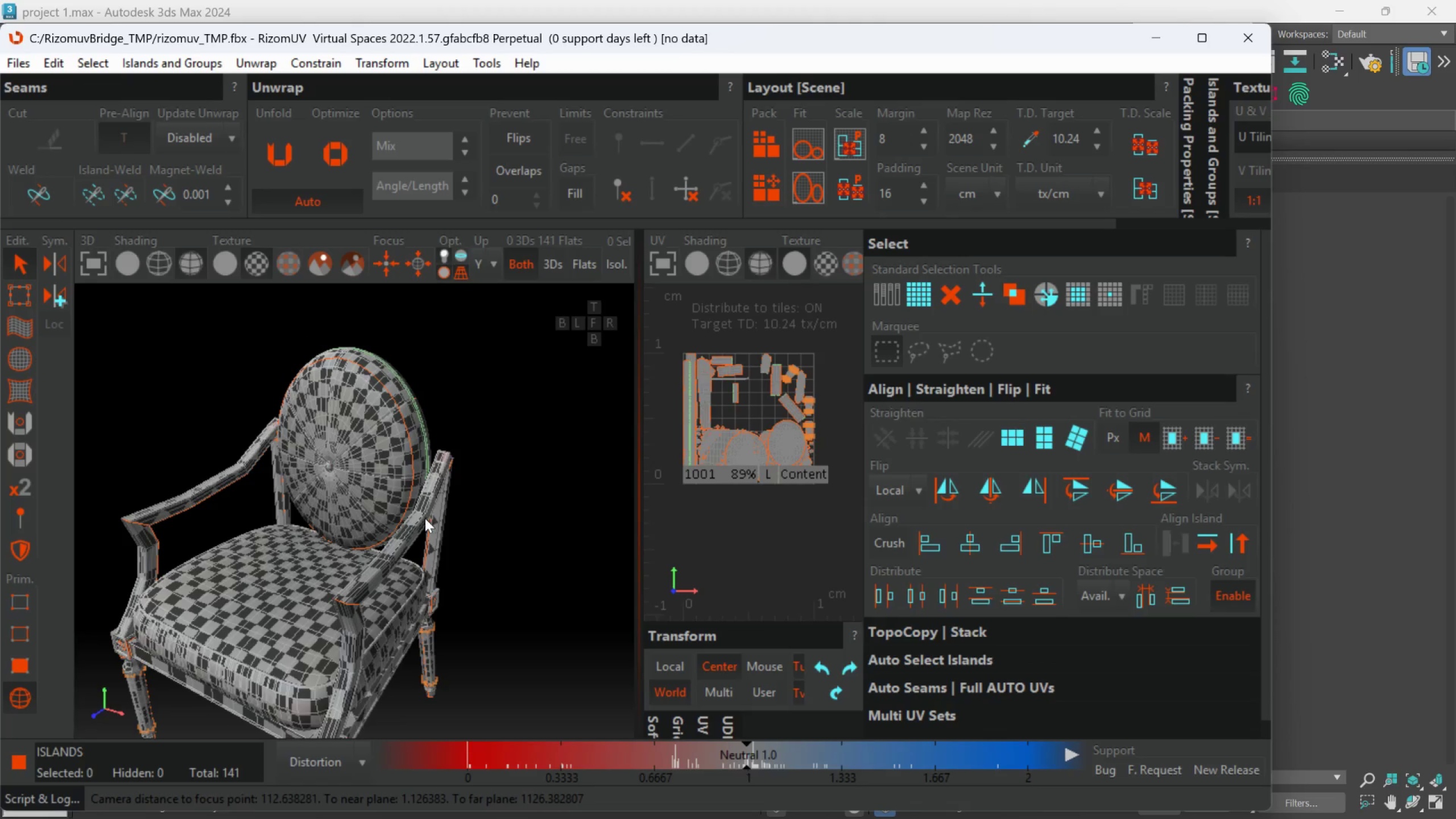 
hold_key(key=AltLeft, duration=0.83)
scroll: coordinate [432, 518], scroll_direction: down, amount: 2.0
 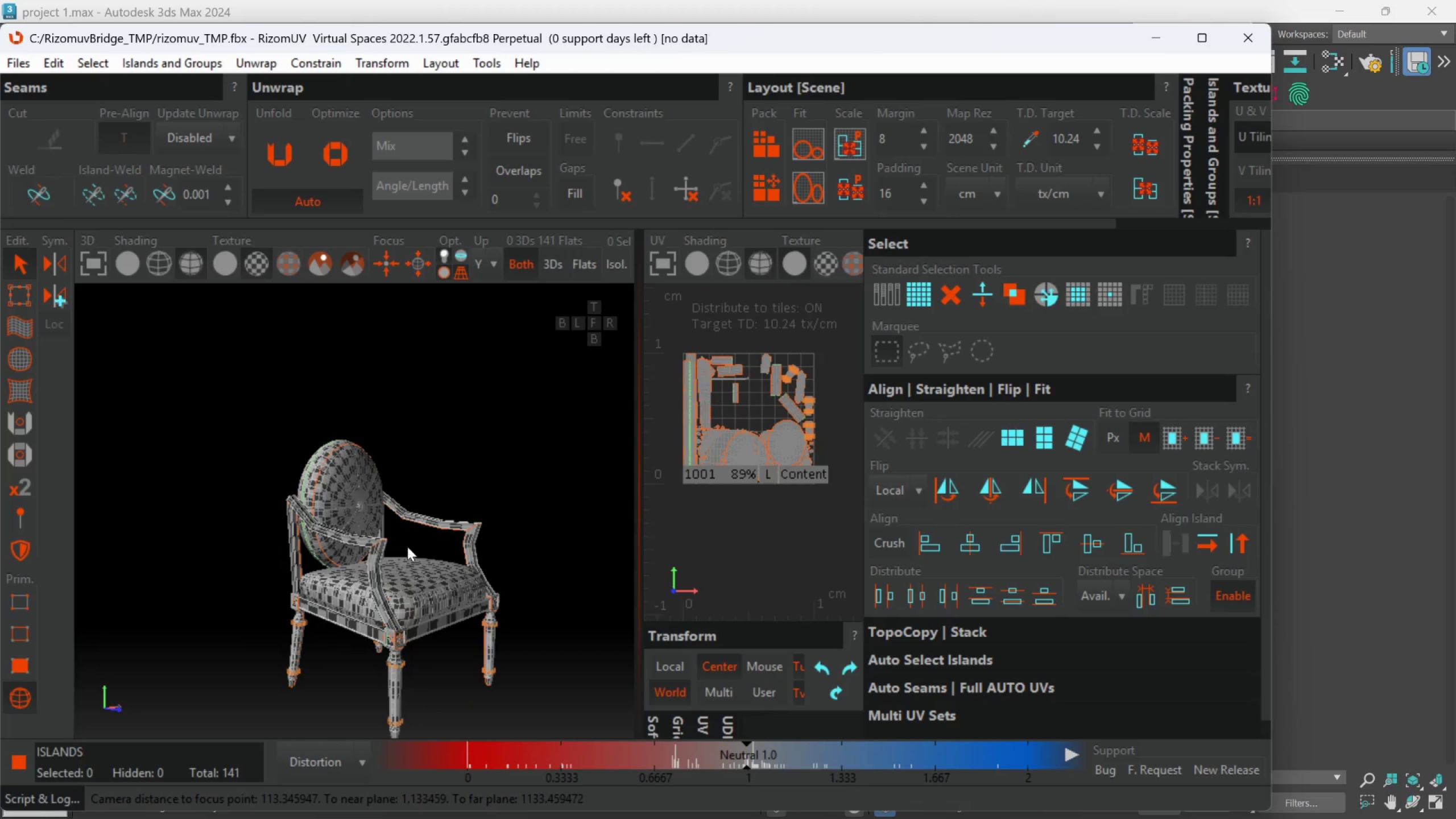 
scroll: coordinate [345, 550], scroll_direction: up, amount: 2.0
 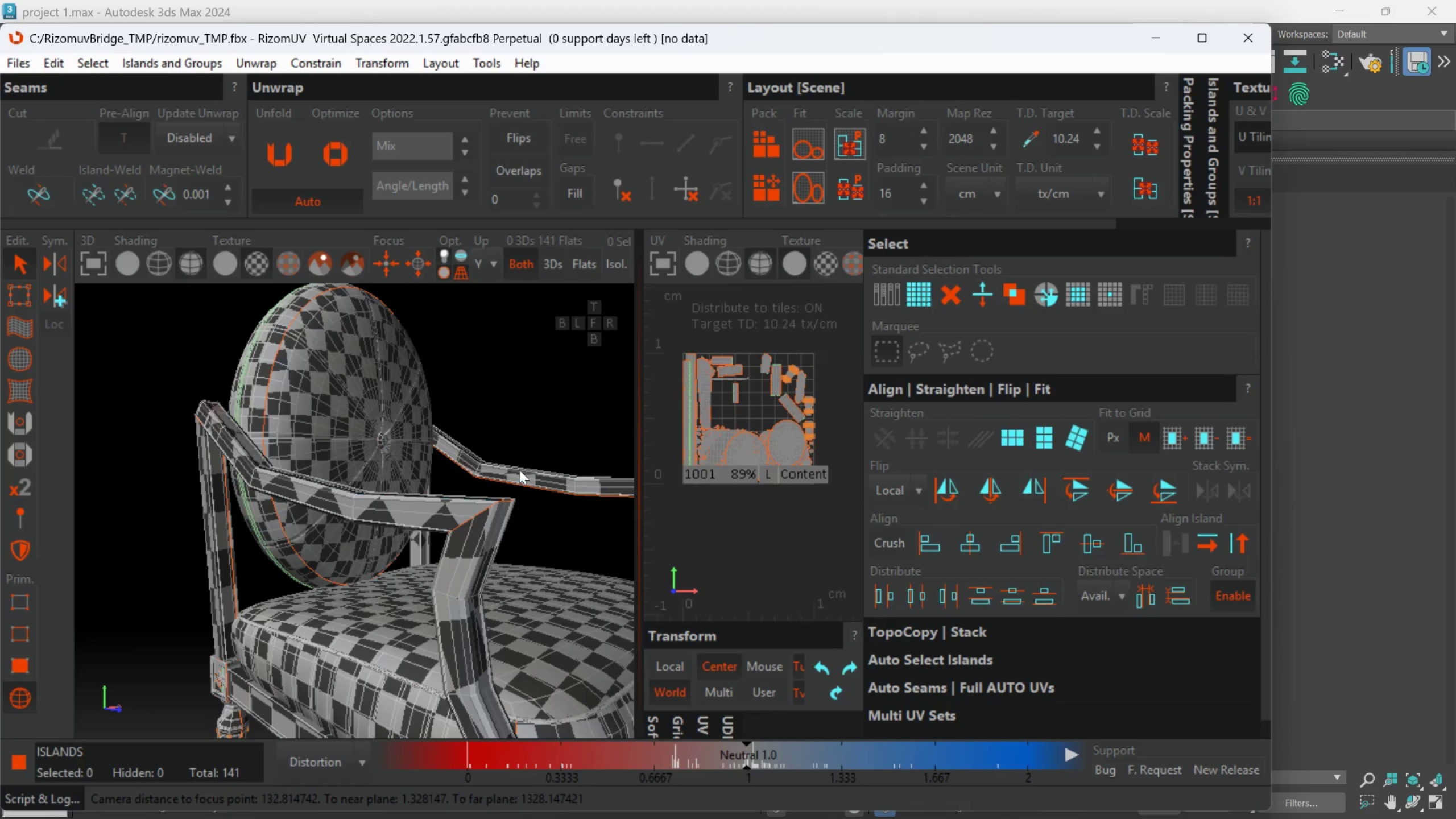 
left_click_drag(start_coordinate=[530, 444], to_coordinate=[462, 543])
 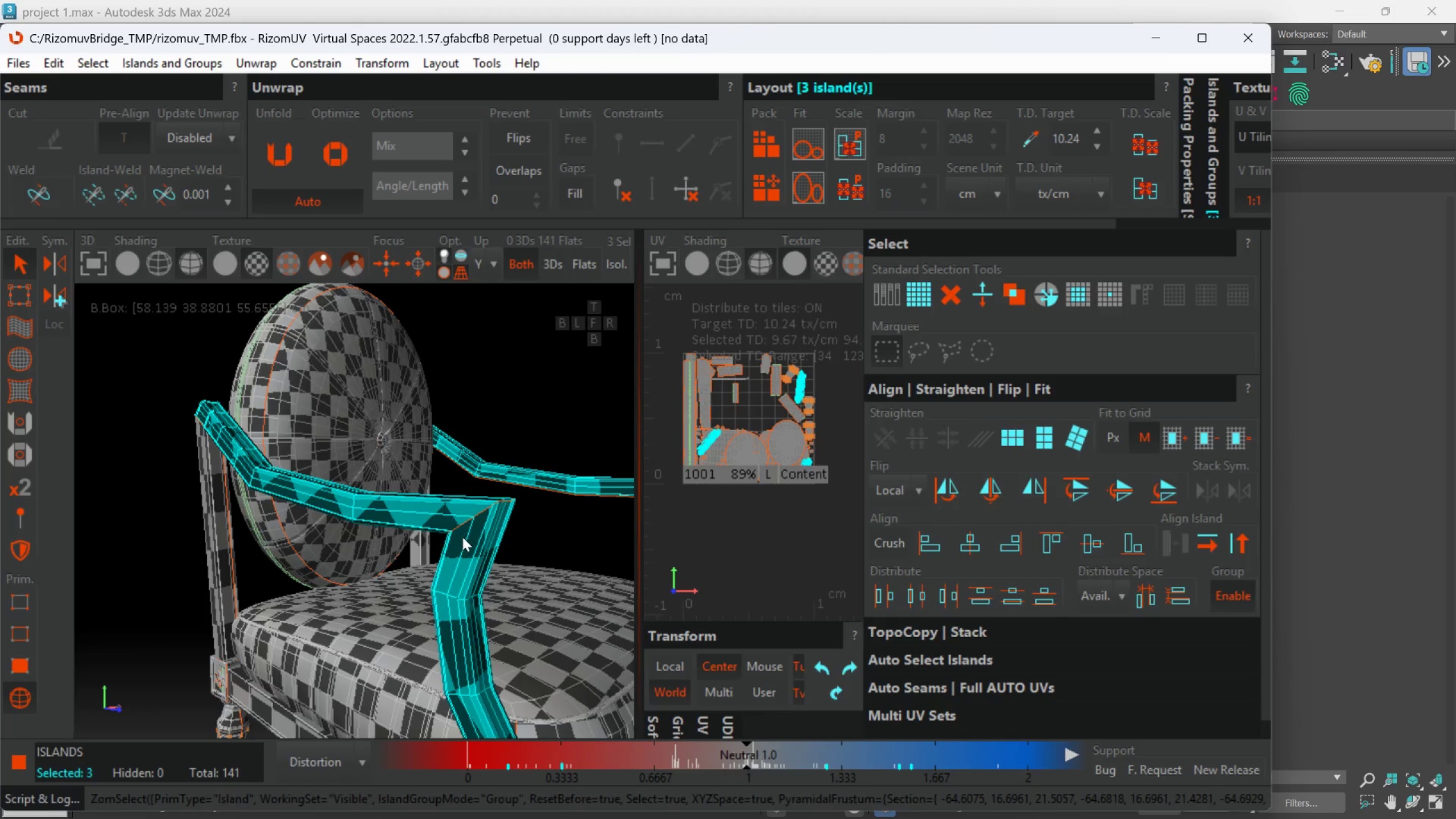 
hold_key(key=AltLeft, duration=0.44)
 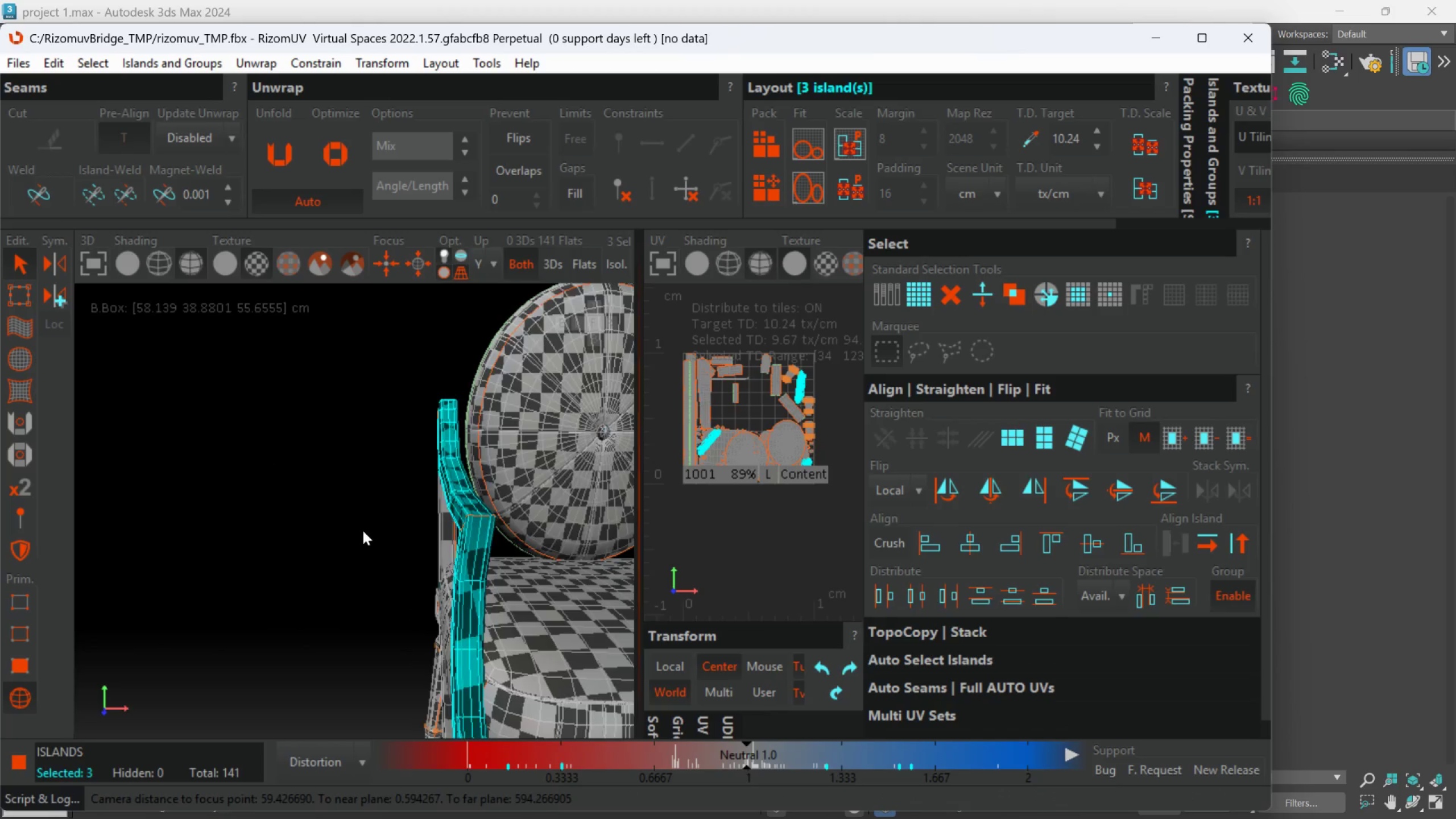 
scroll: coordinate [463, 533], scroll_direction: down, amount: 1.0
 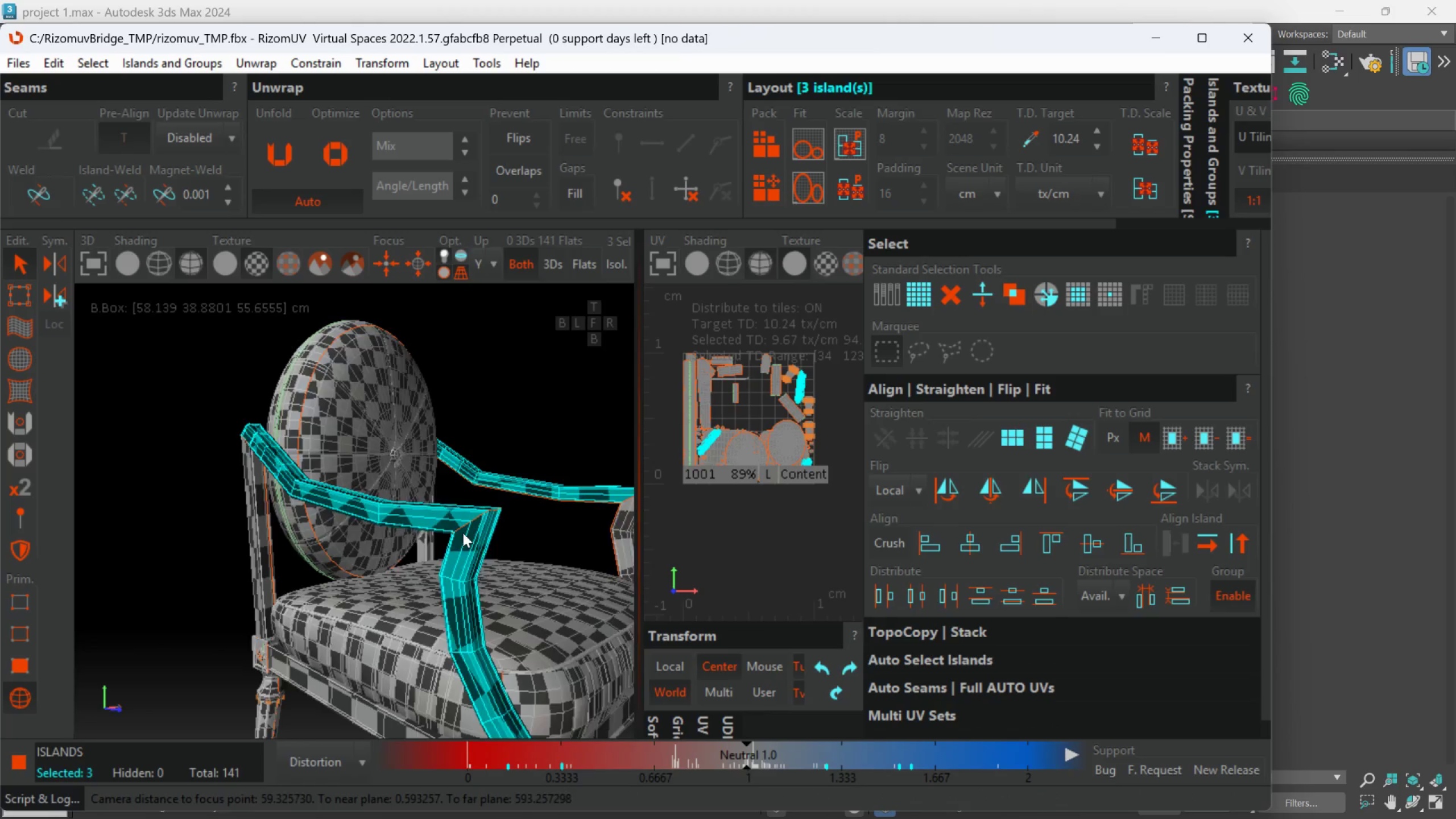 
key(Alt+AltLeft)
 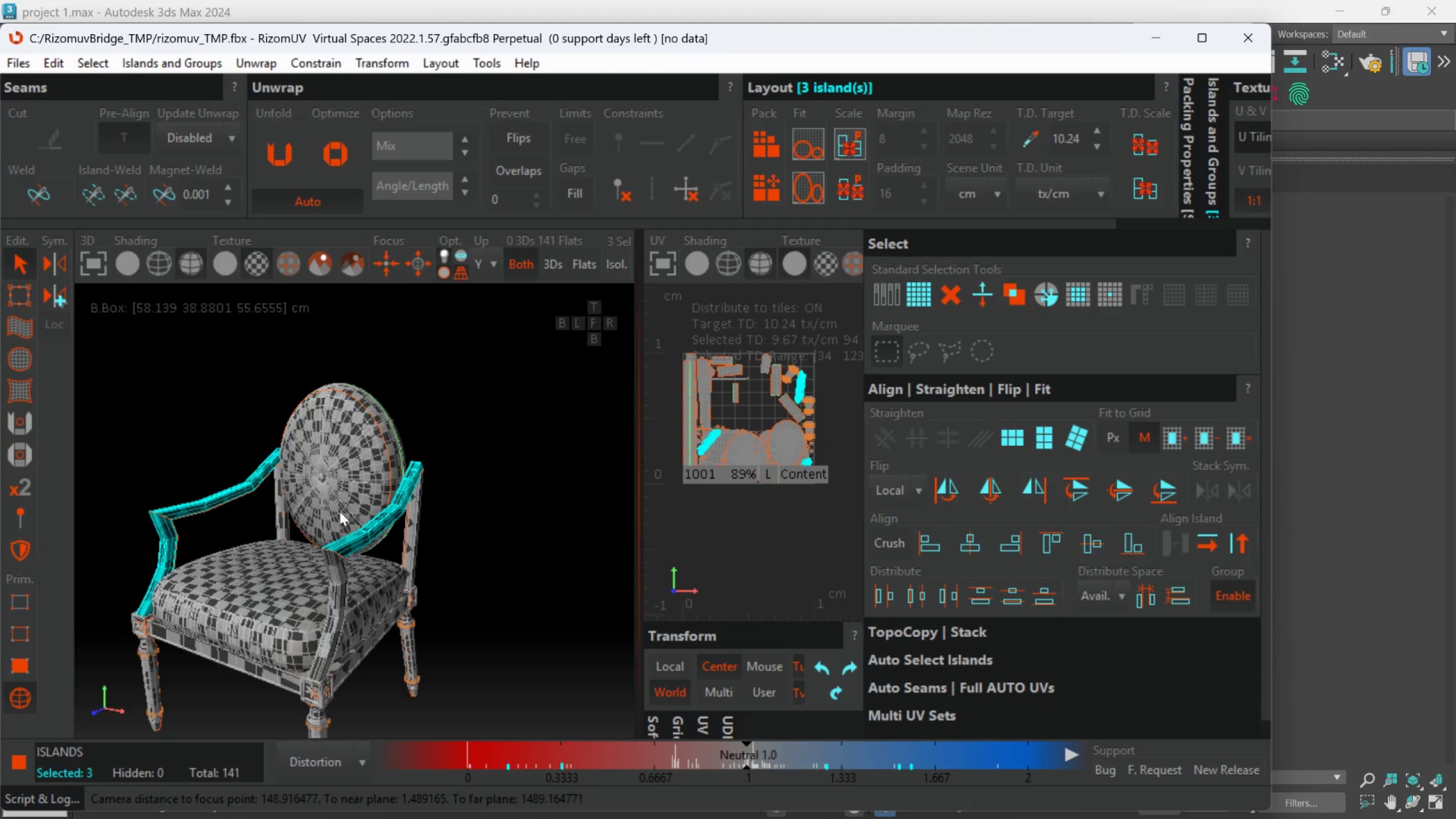 
scroll: coordinate [363, 531], scroll_direction: down, amount: 3.0
 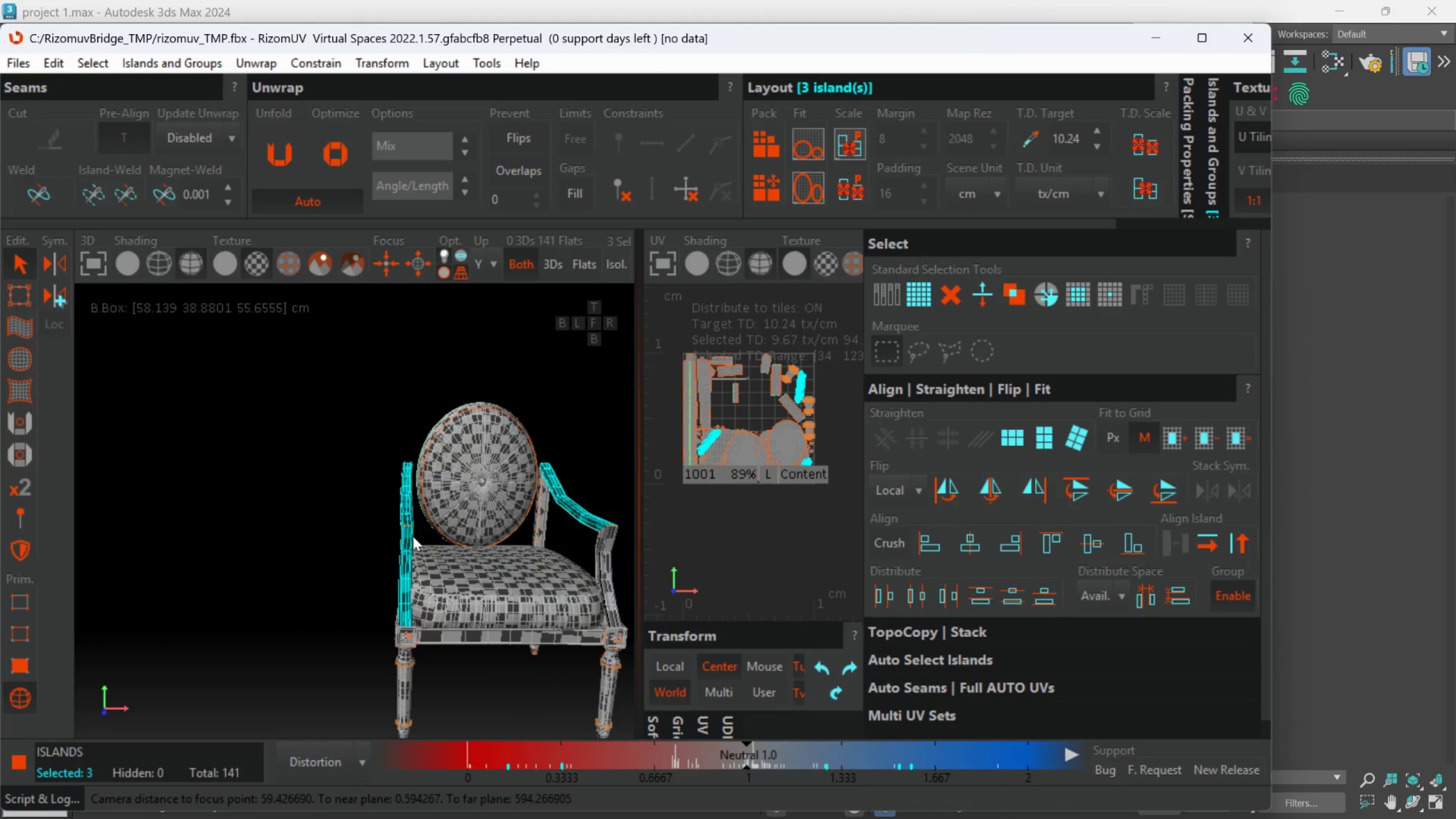 
scroll: coordinate [208, 489], scroll_direction: up, amount: 4.0
 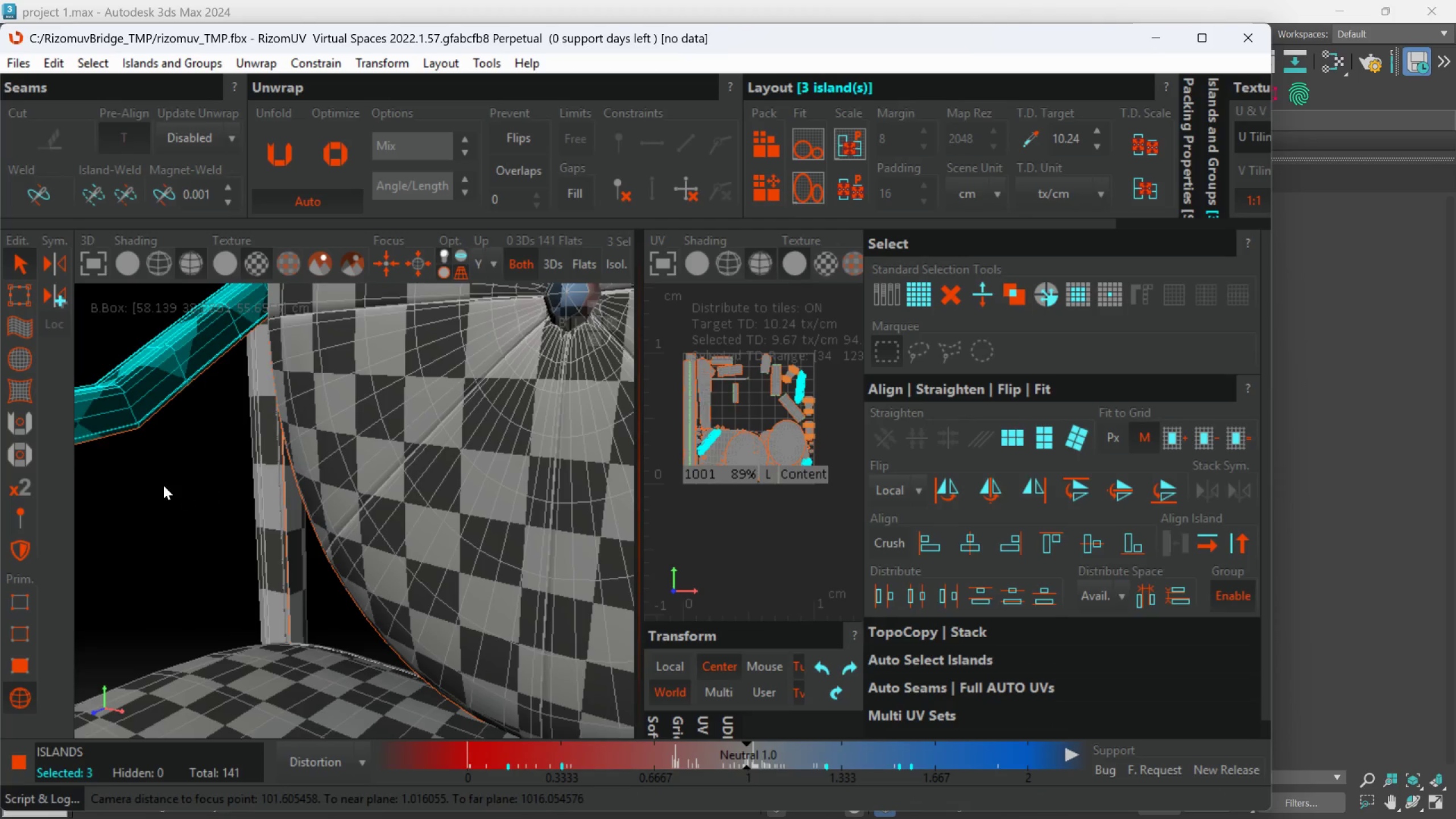 
key(Control+ControlLeft)
 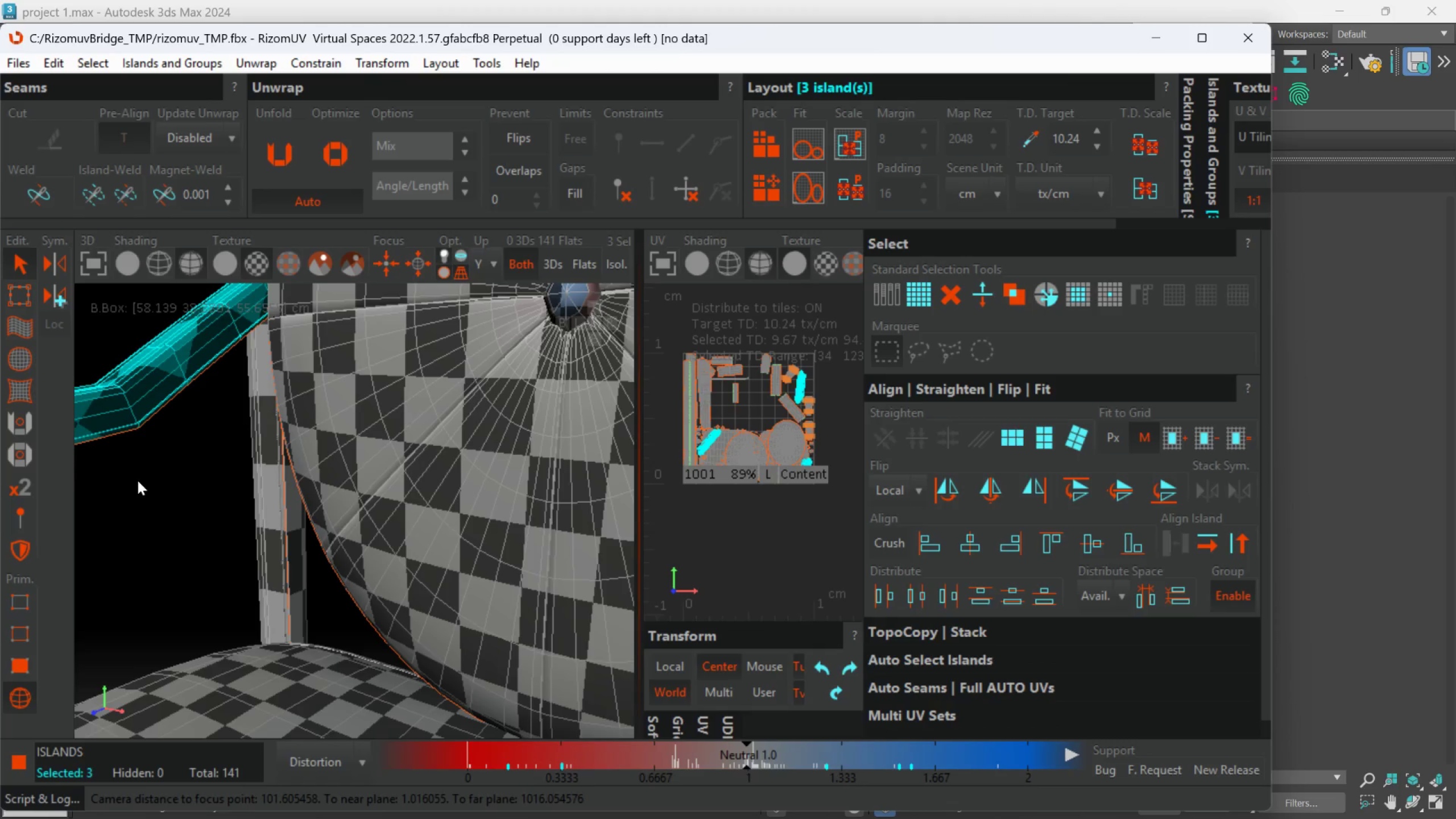 
left_click_drag(start_coordinate=[138, 481], to_coordinate=[297, 613])
 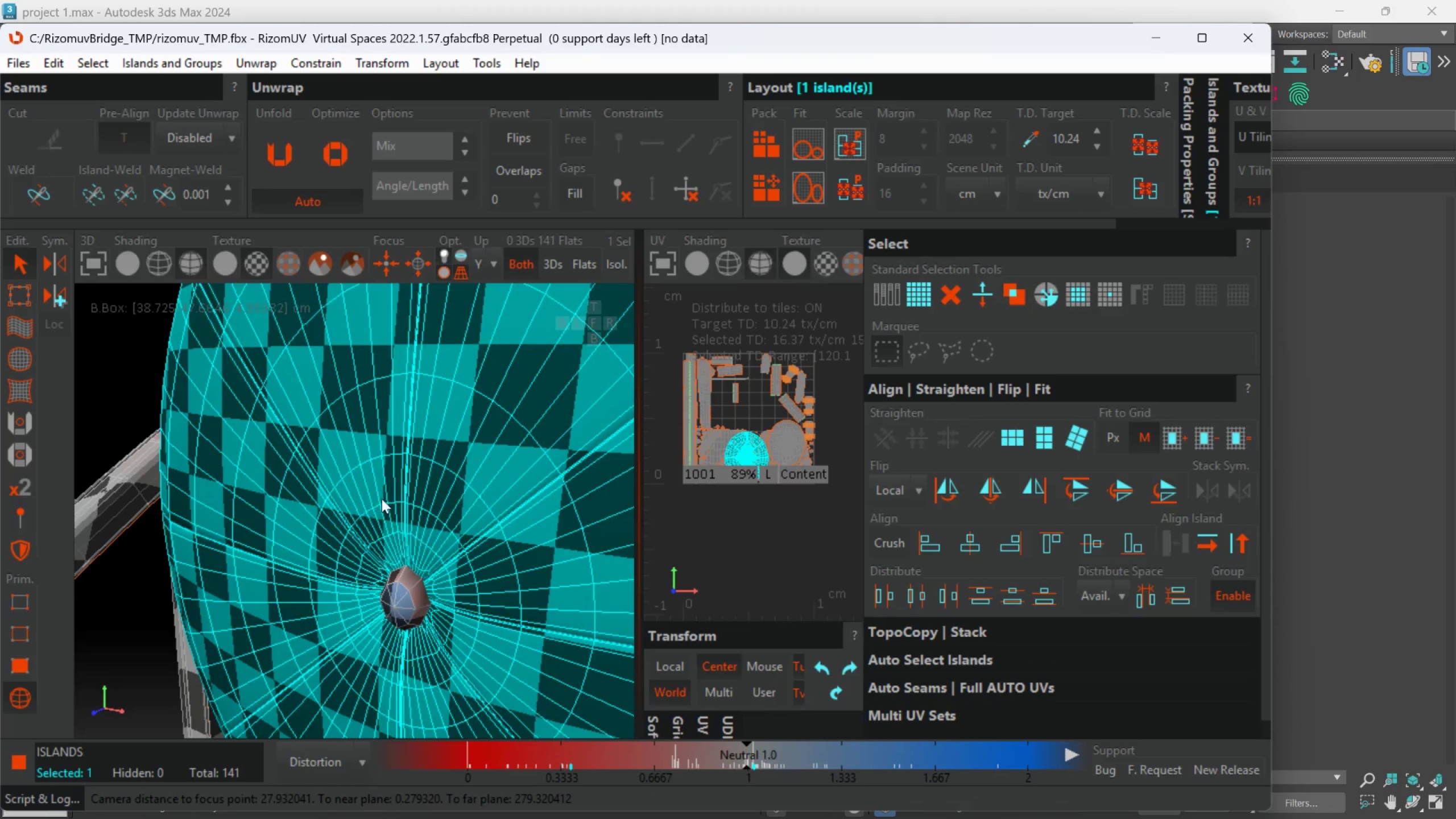 
left_click([399, 592])
 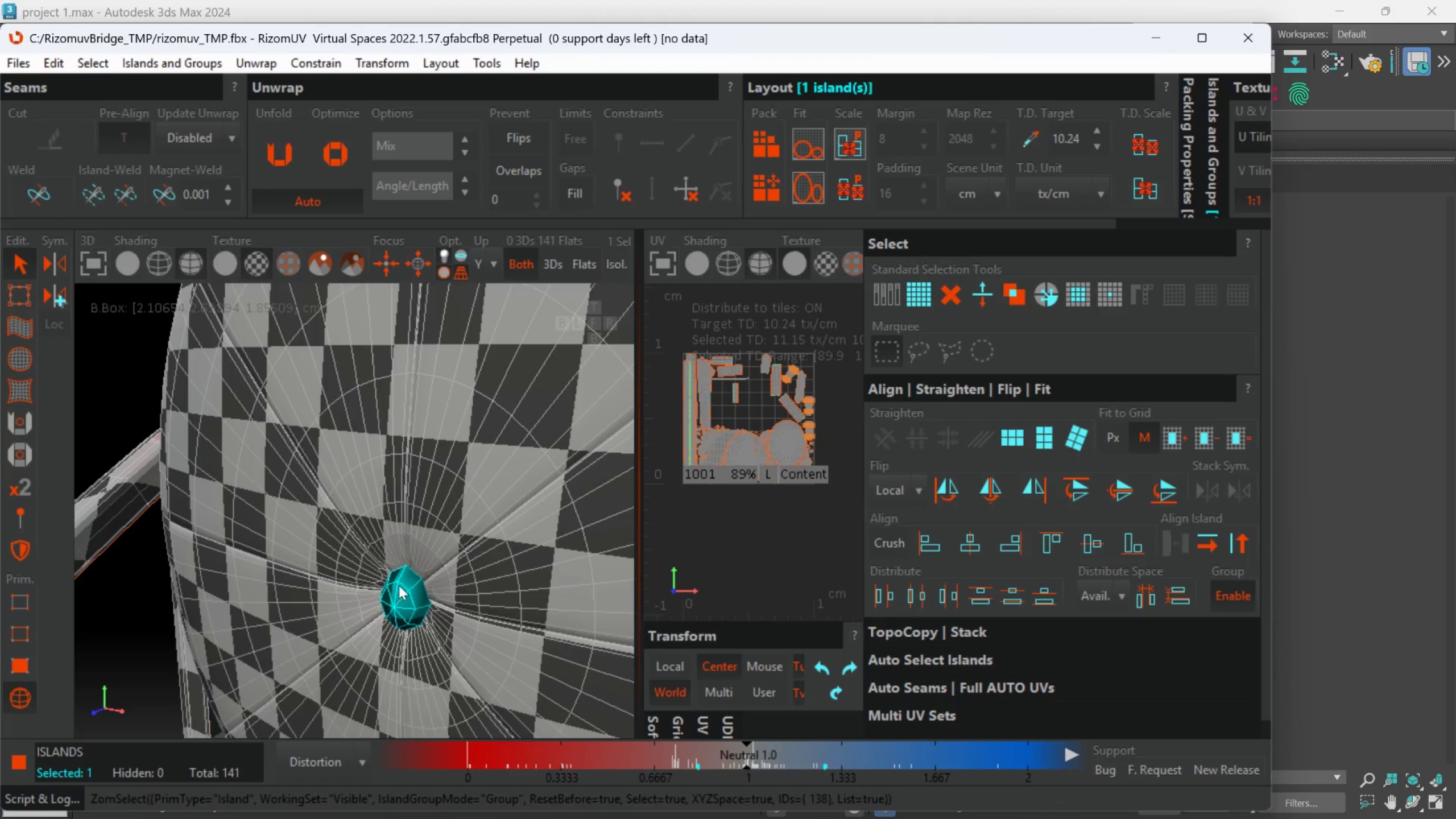 
scroll: coordinate [397, 581], scroll_direction: down, amount: 2.0
 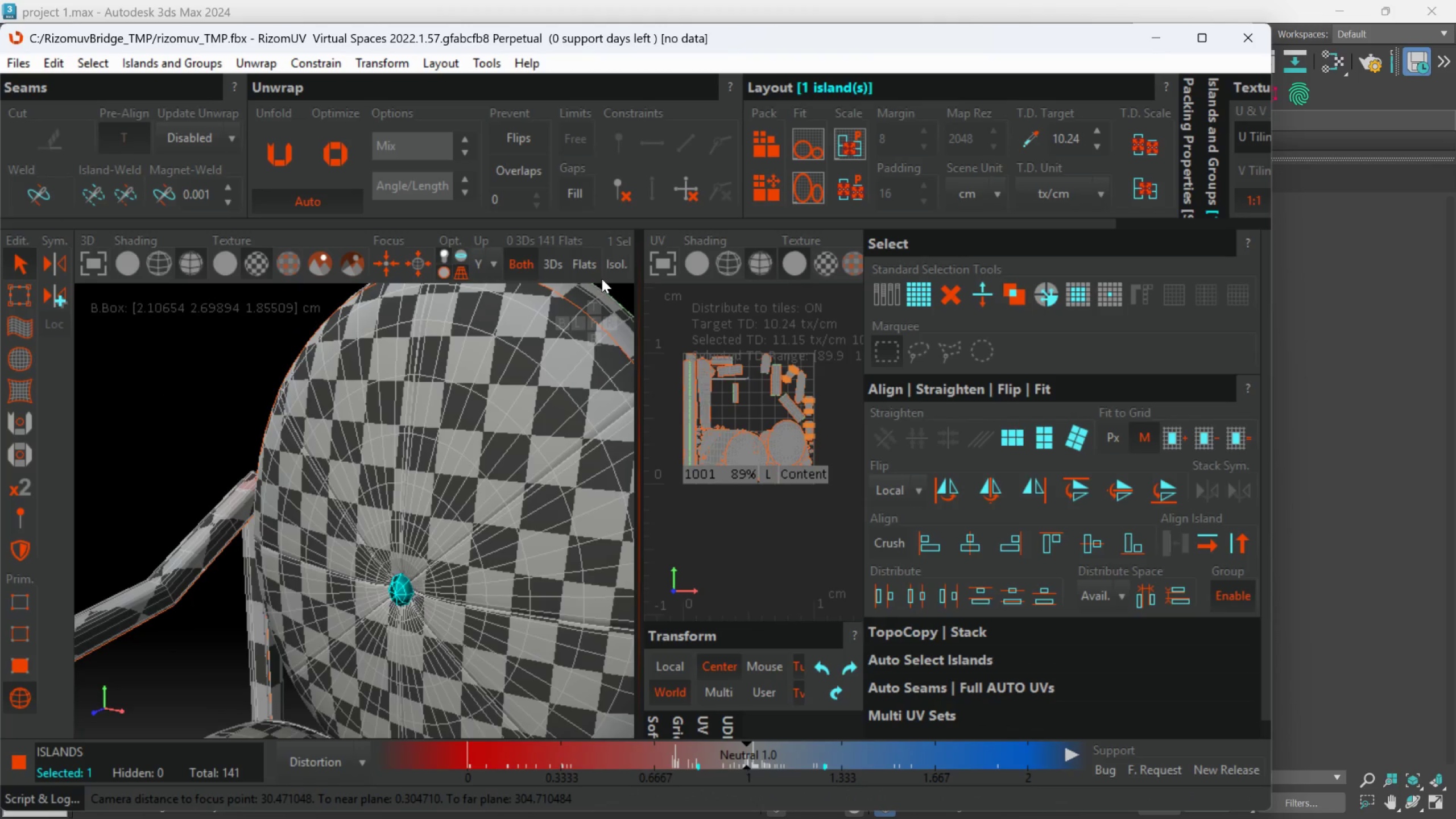 
hold_key(key=AltLeft, duration=0.48)
 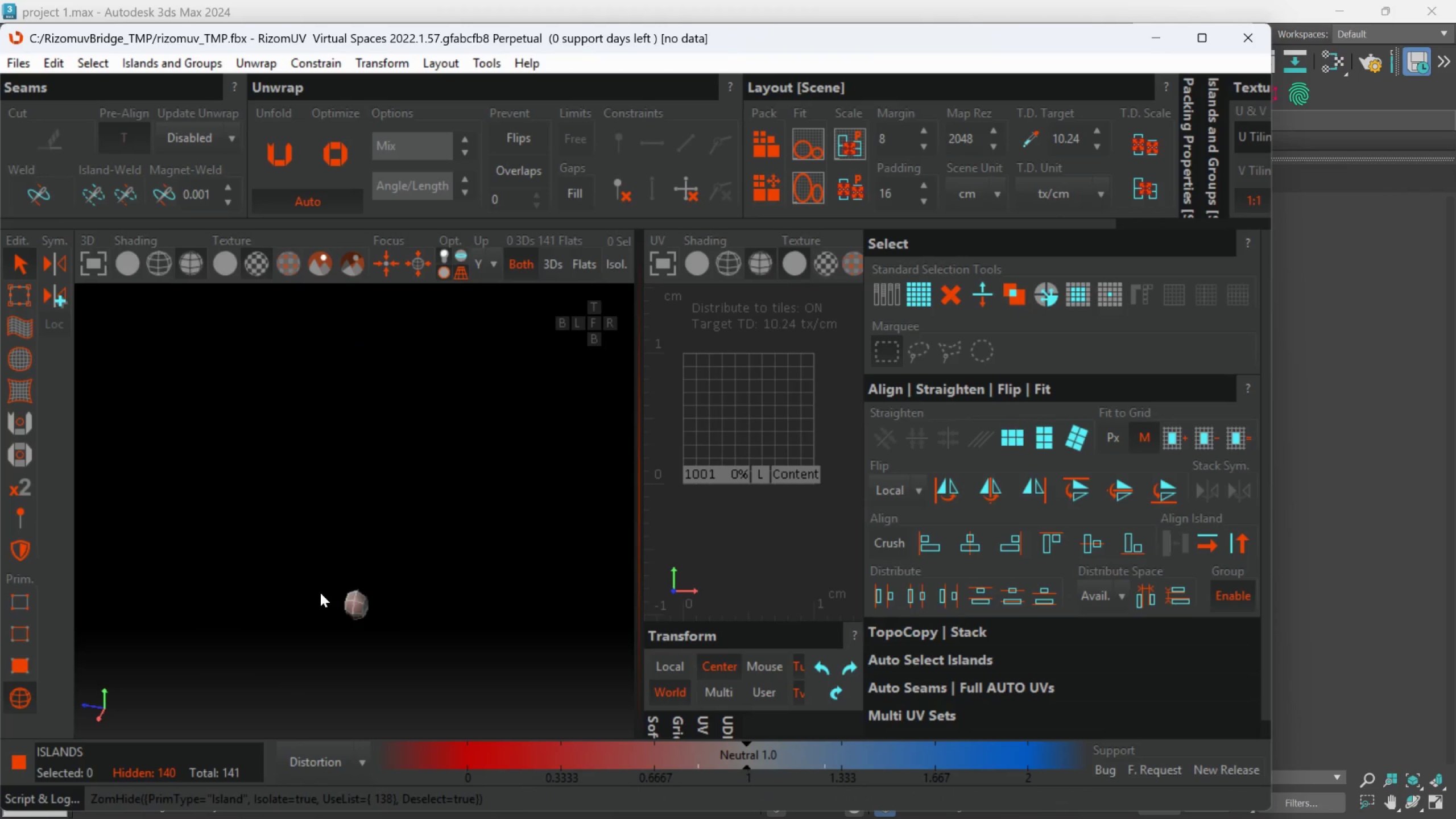 
hold_key(key=AltLeft, duration=0.55)
 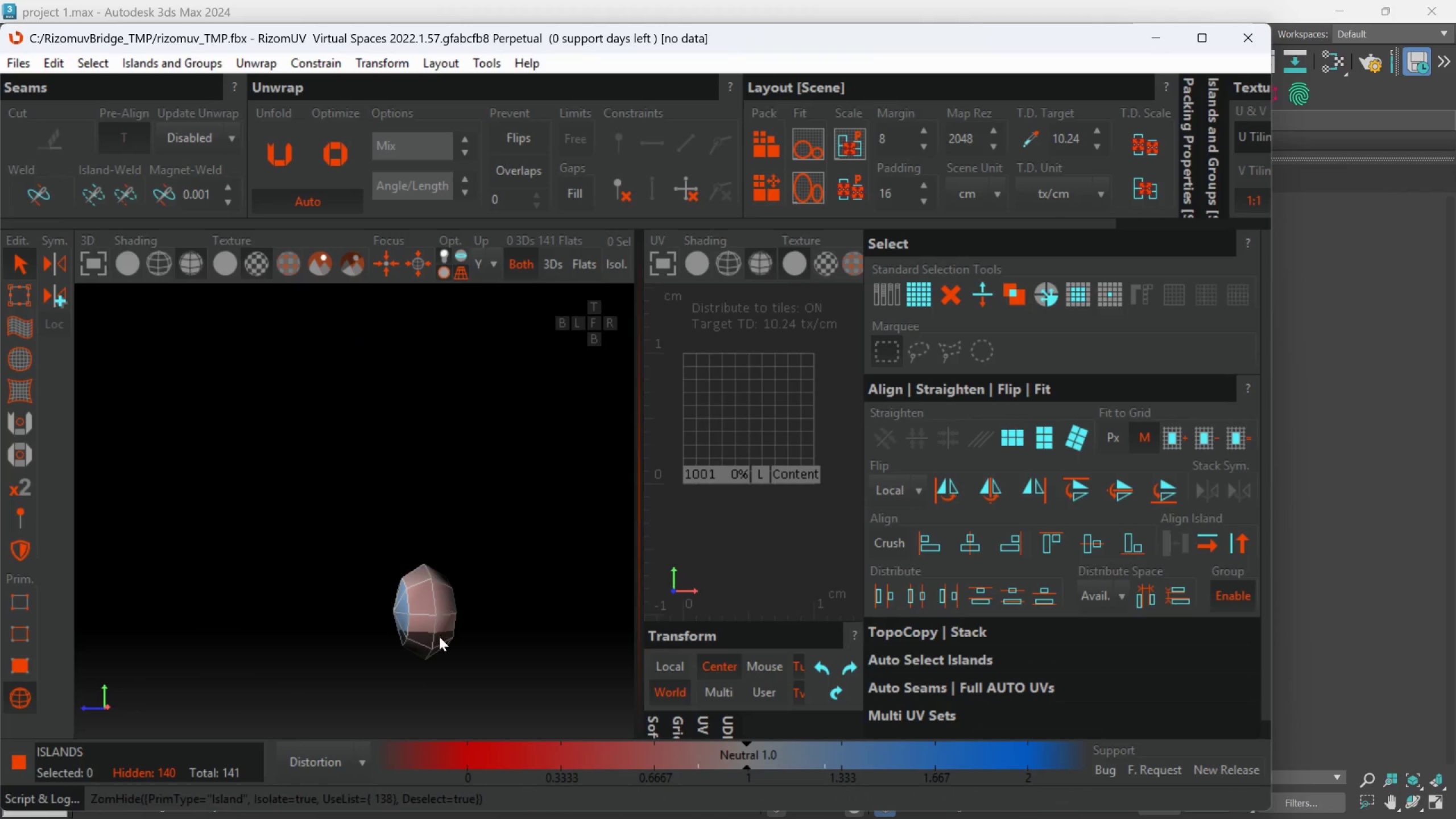 
scroll: coordinate [439, 636], scroll_direction: up, amount: 4.0
 